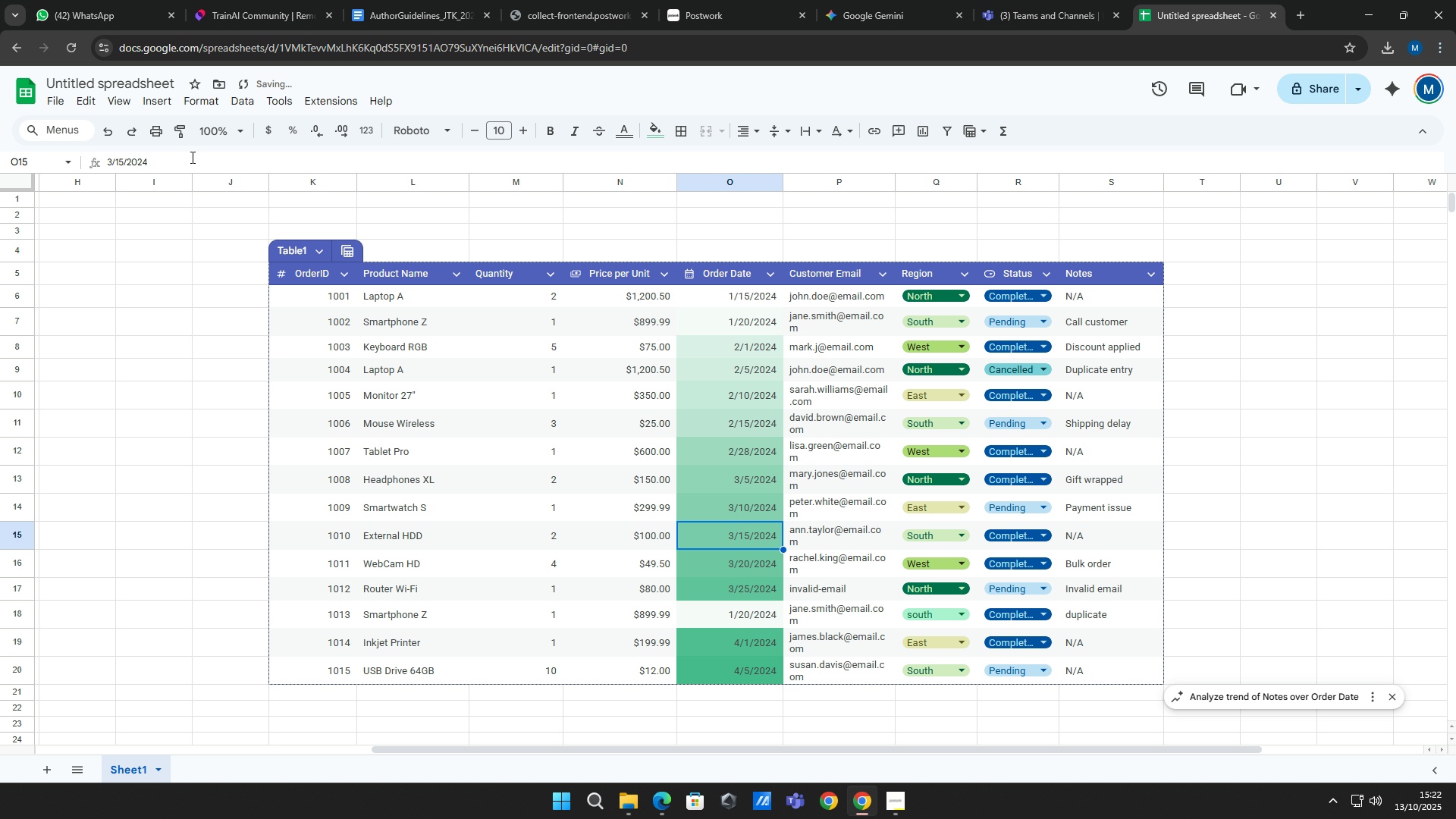 
left_click([765, 512])
 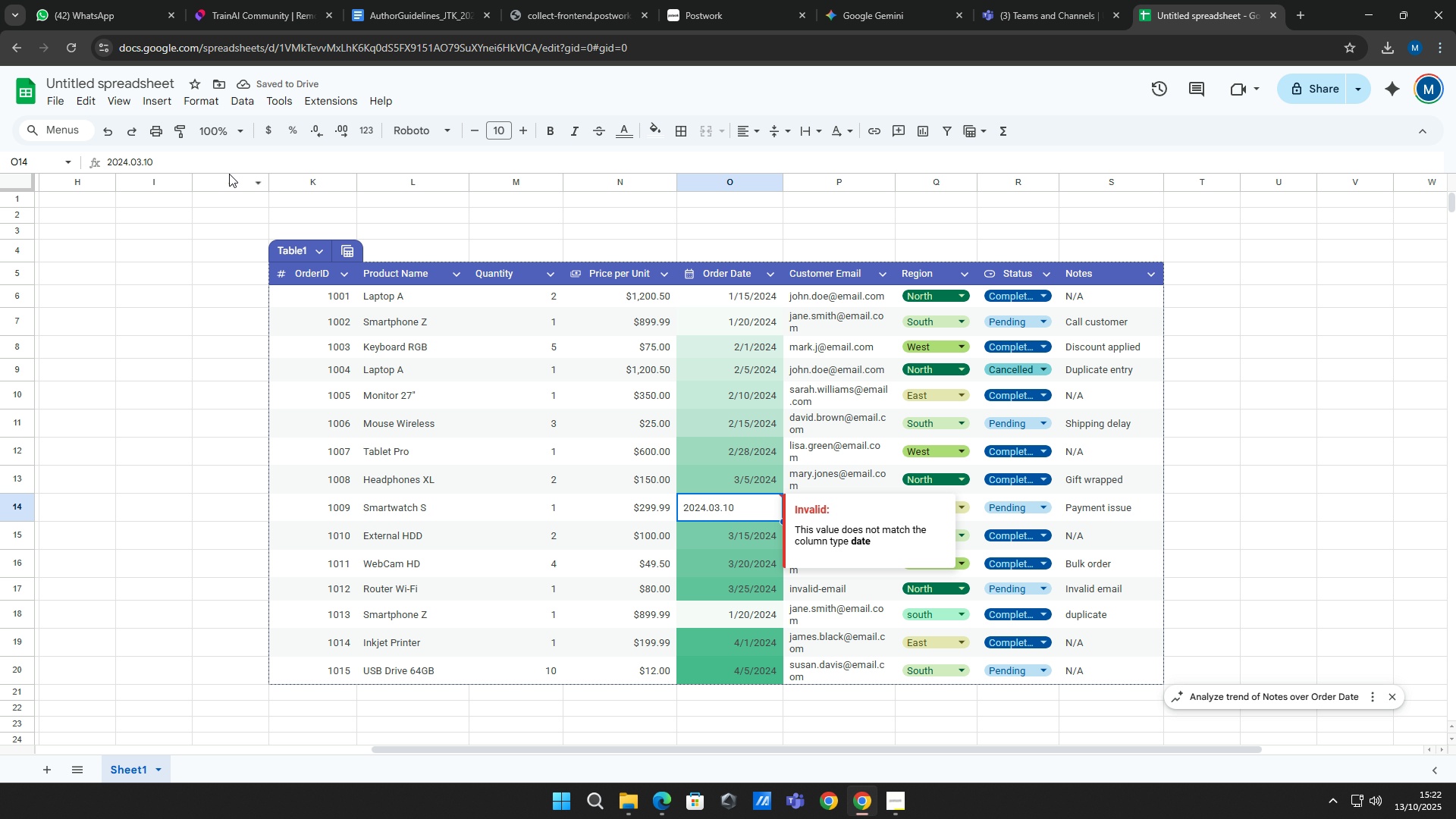 
left_click([190, 158])
 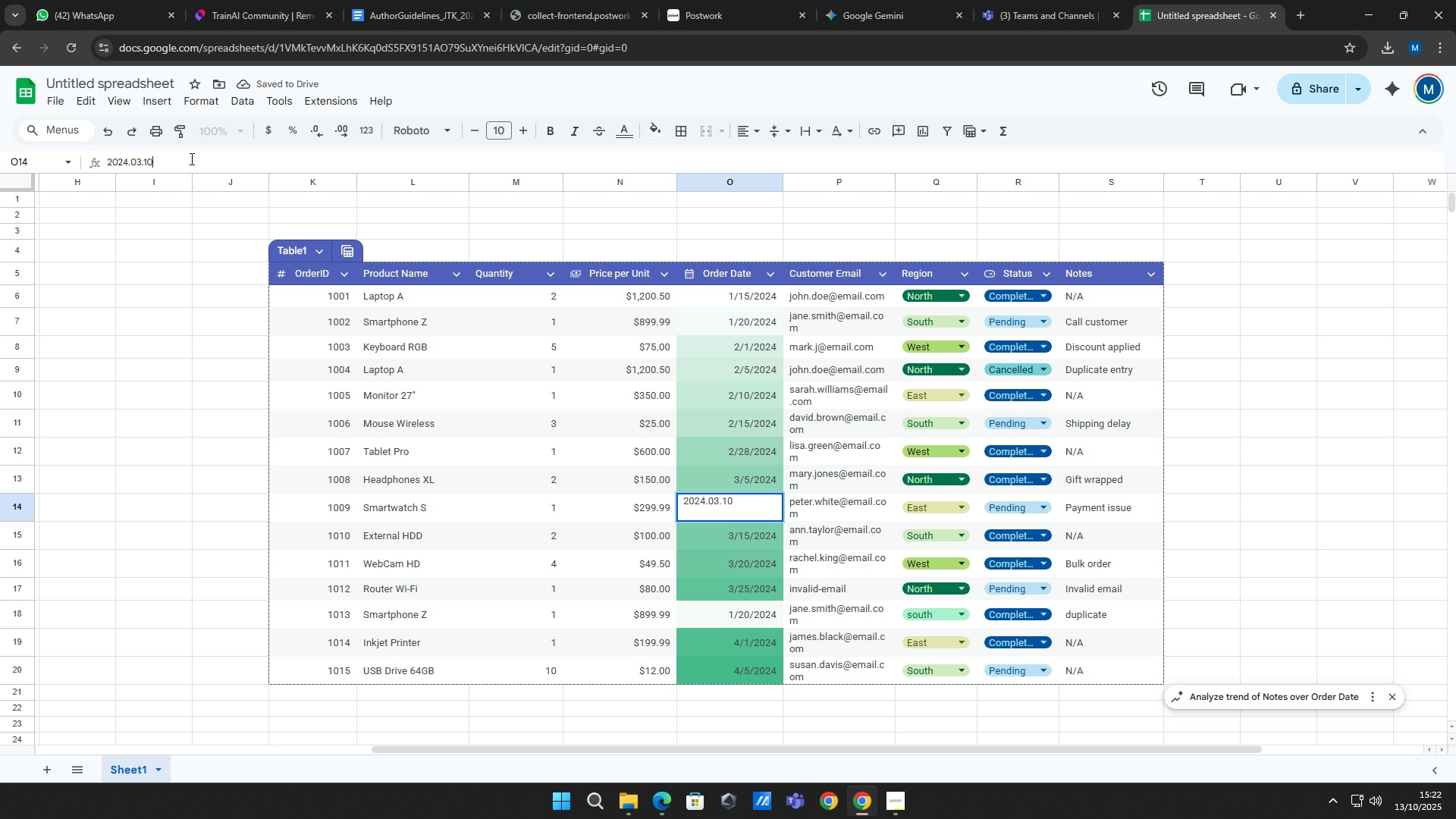 
key(Backspace)
key(Backspace)
key(Backspace)
key(Backspace)
key(Backspace)
key(Backspace)
type(.)
key(Backspace)
type(/03/10)
 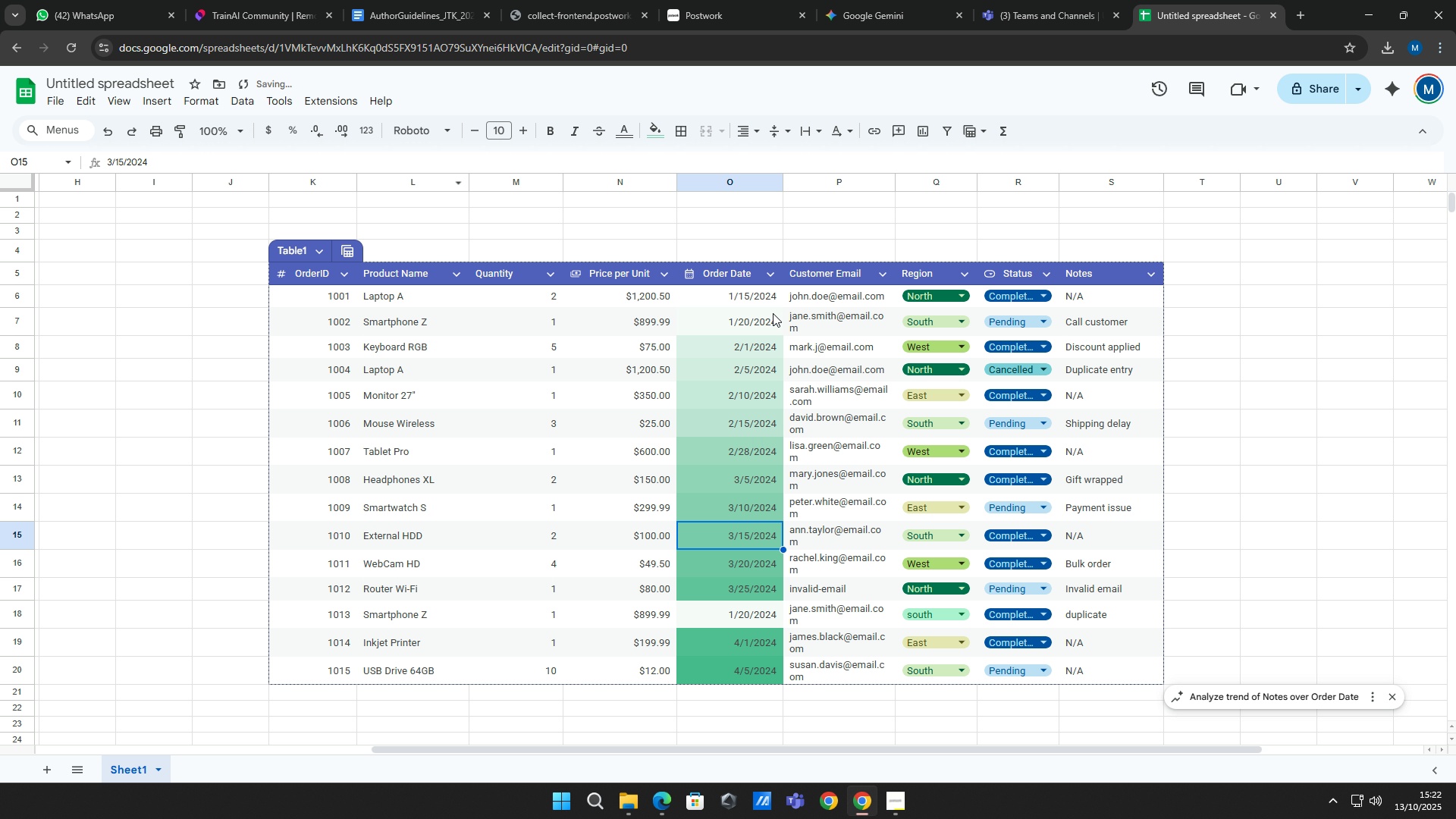 
left_click_drag(start_coordinate=[758, 296], to_coordinate=[761, 685])
 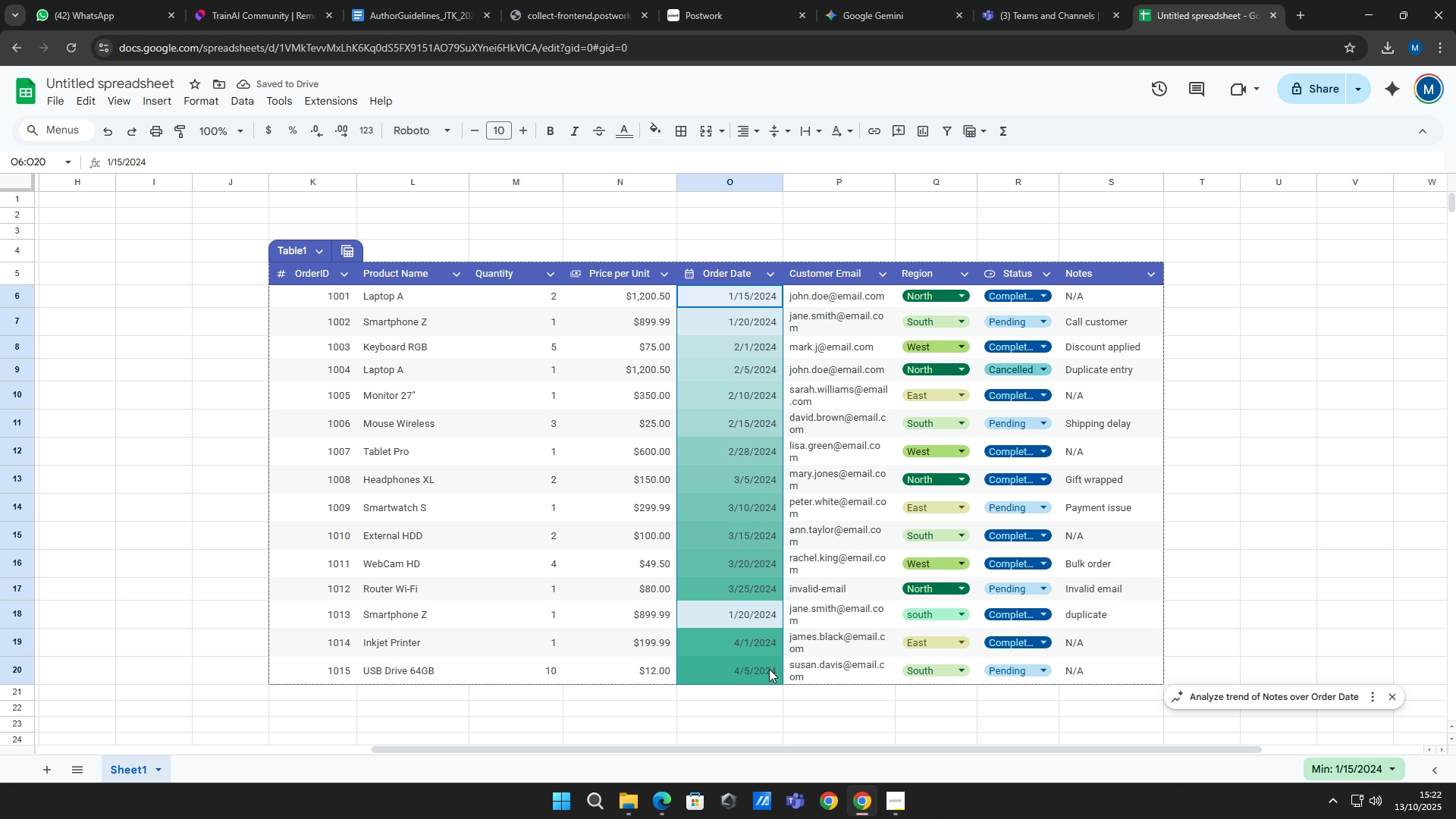 
right_click([769, 669])
 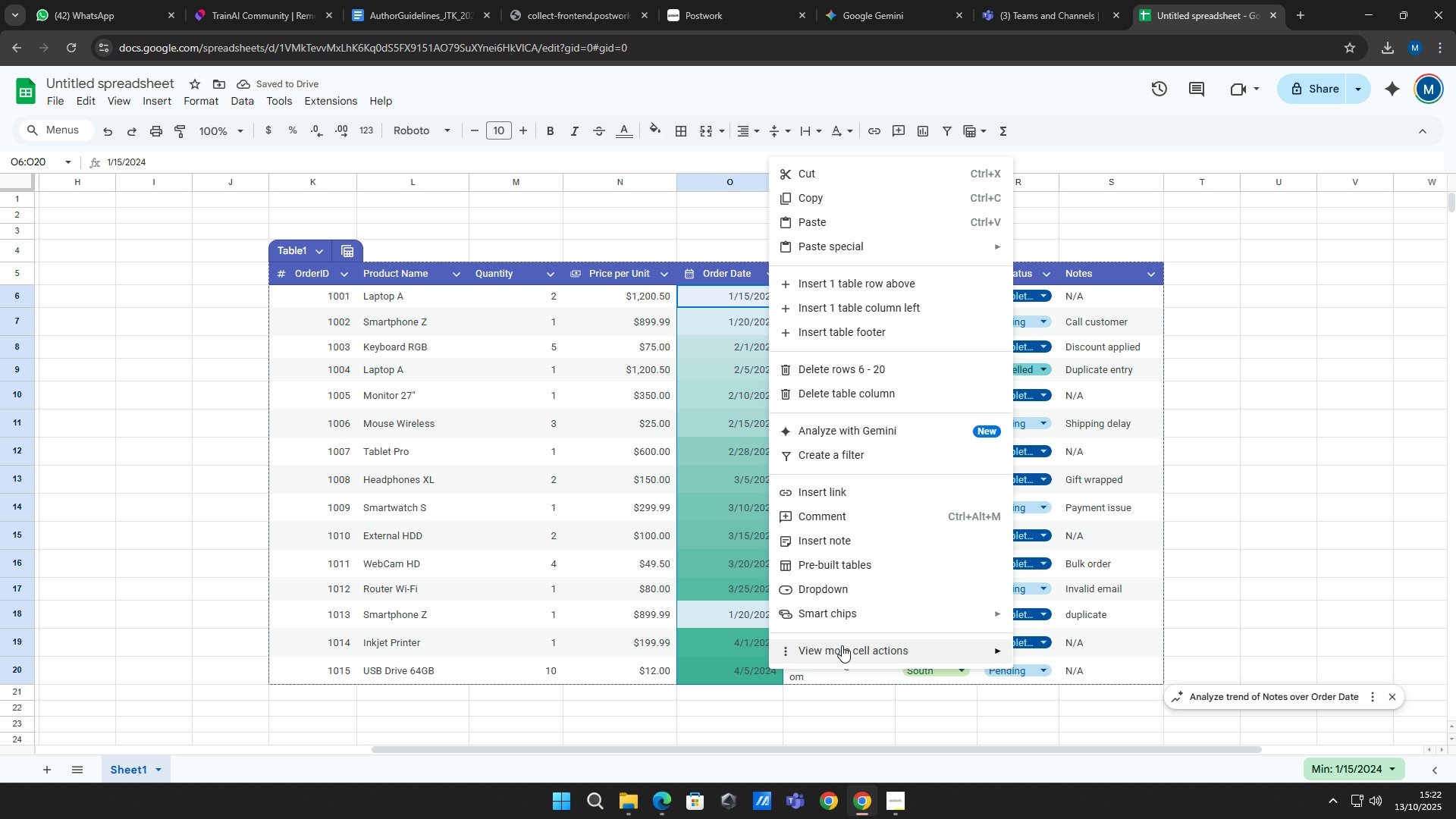 
left_click([851, 647])
 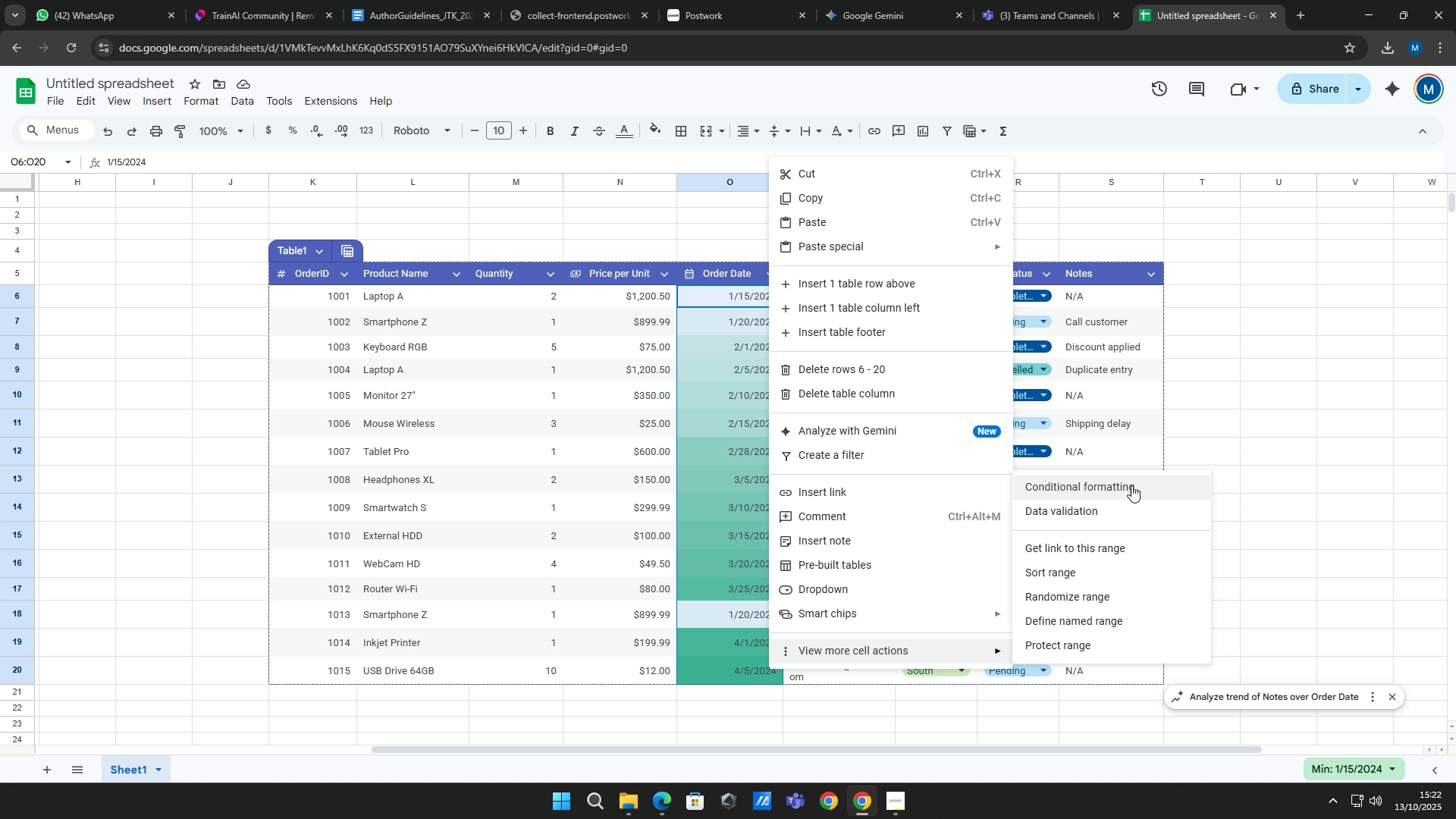 
left_click([1131, 485])
 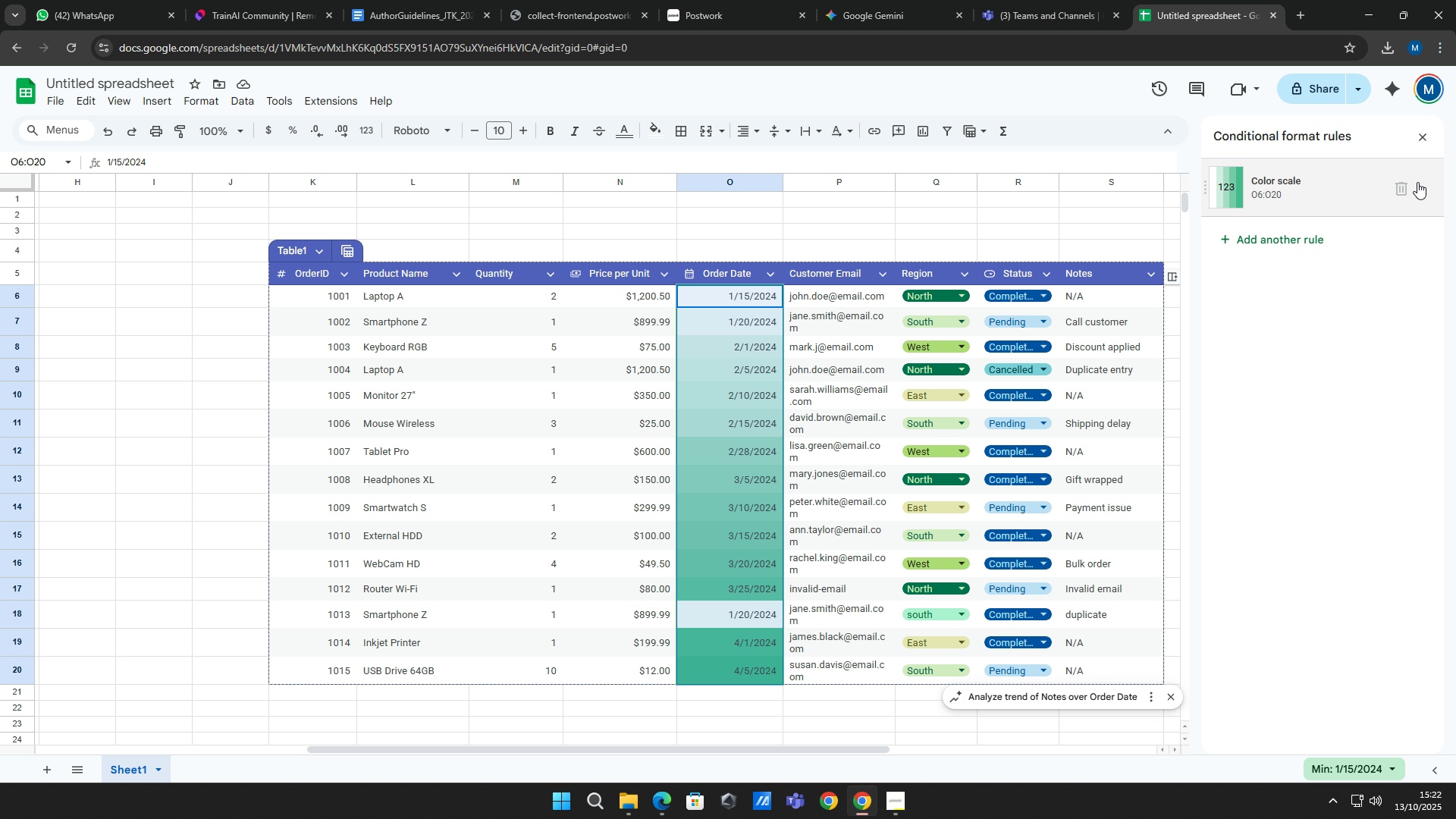 
left_click([1383, 190])
 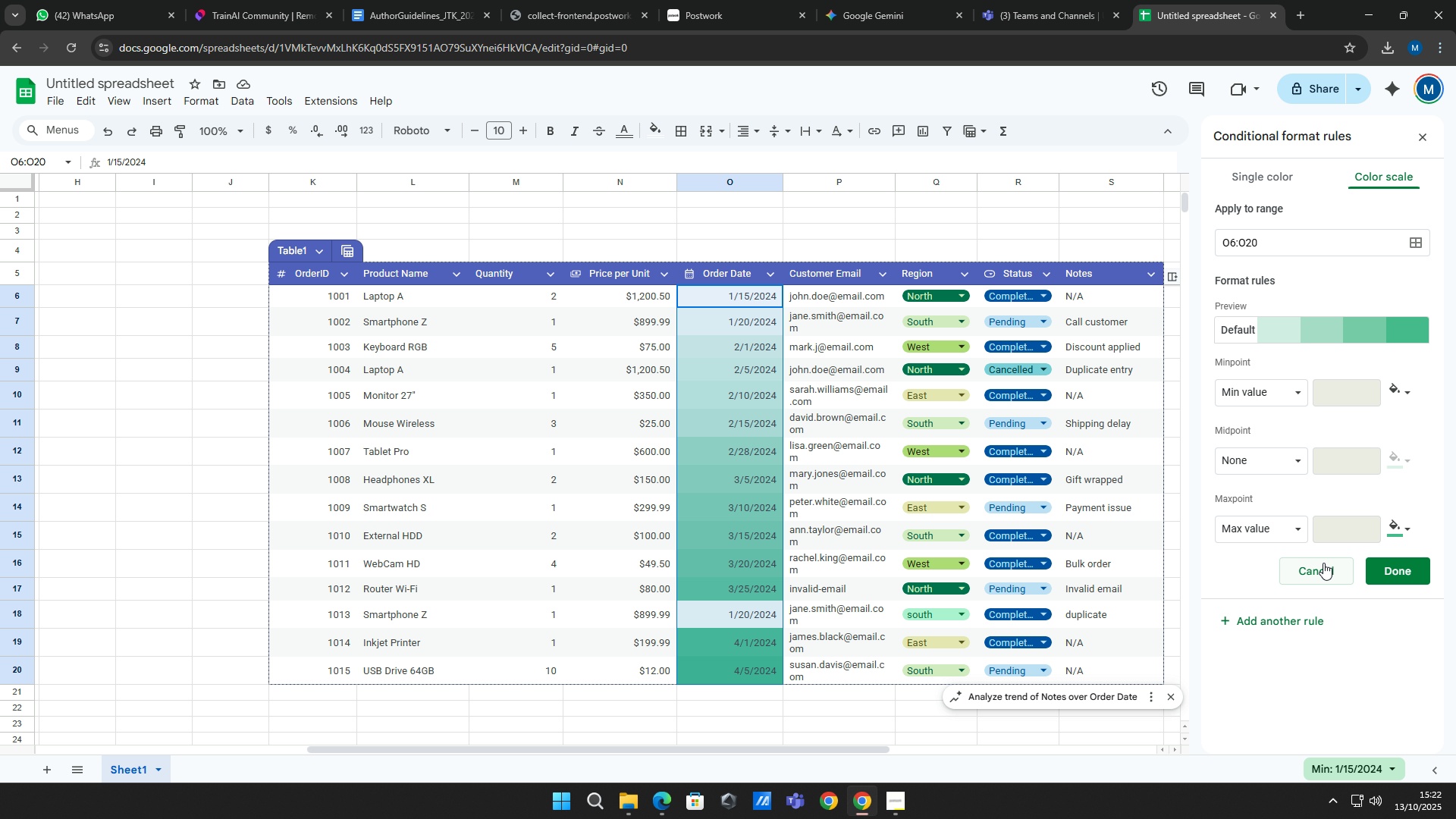 
left_click([1320, 571])
 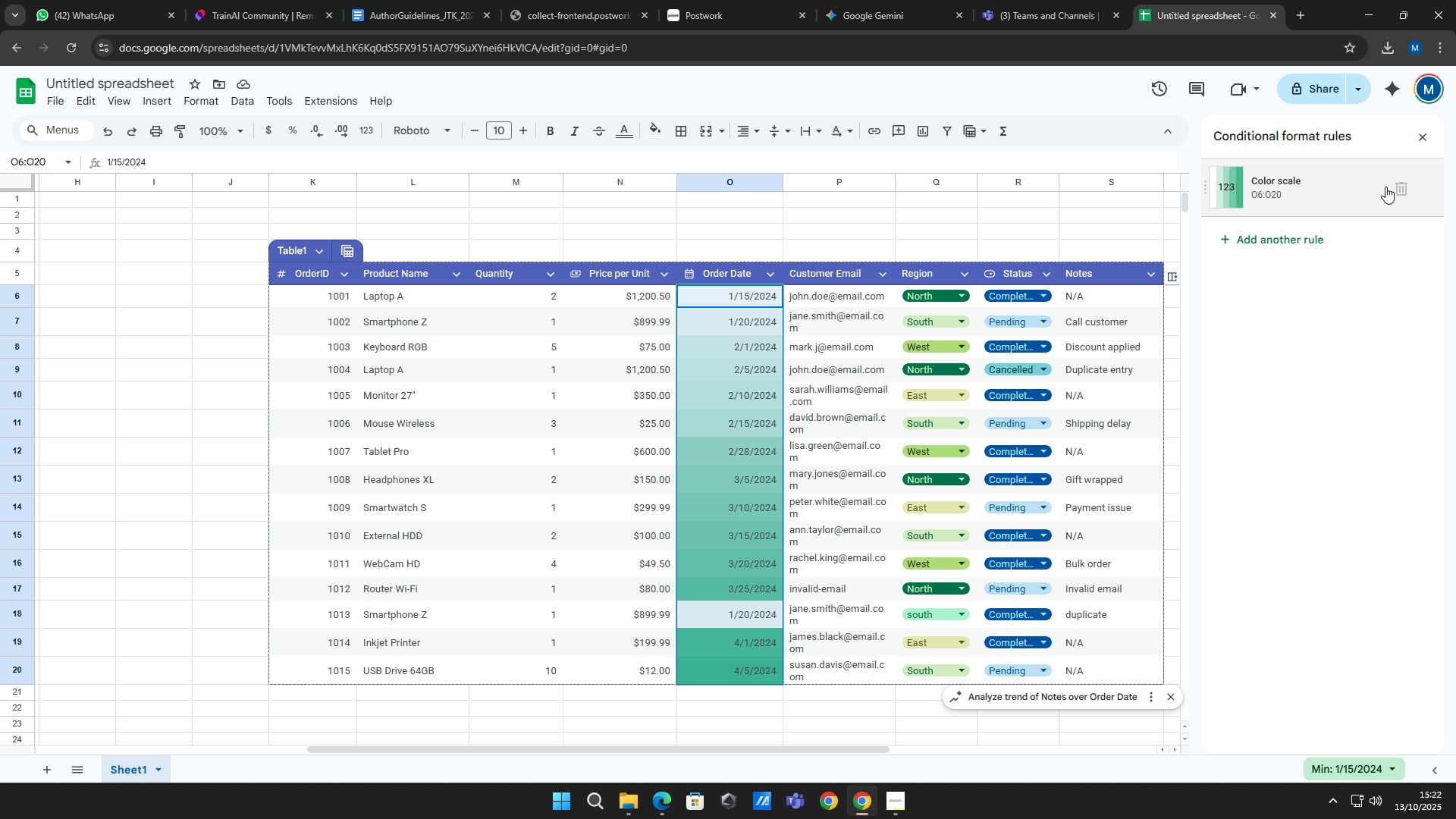 
left_click([1403, 190])
 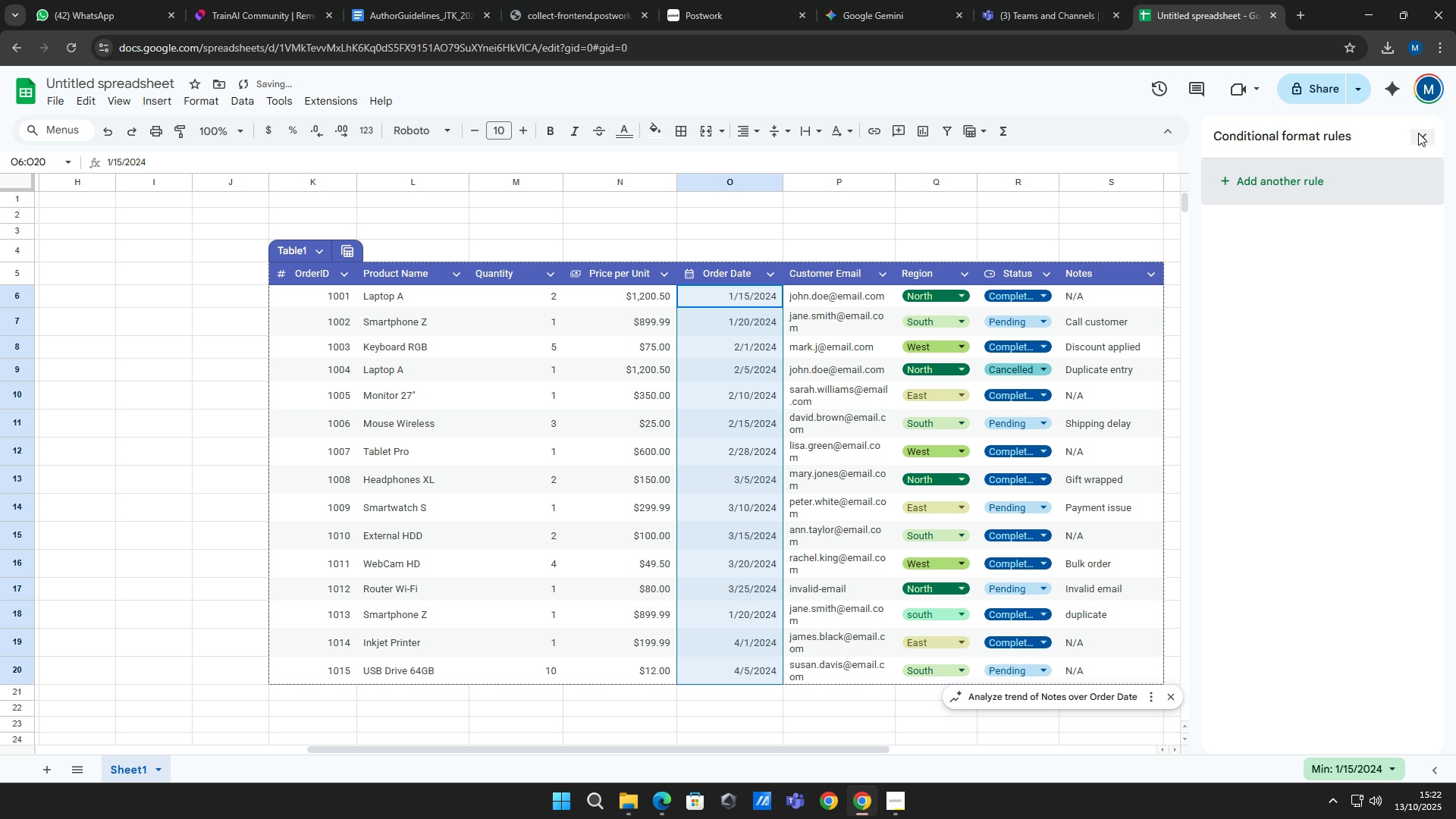 
left_click([1418, 133])
 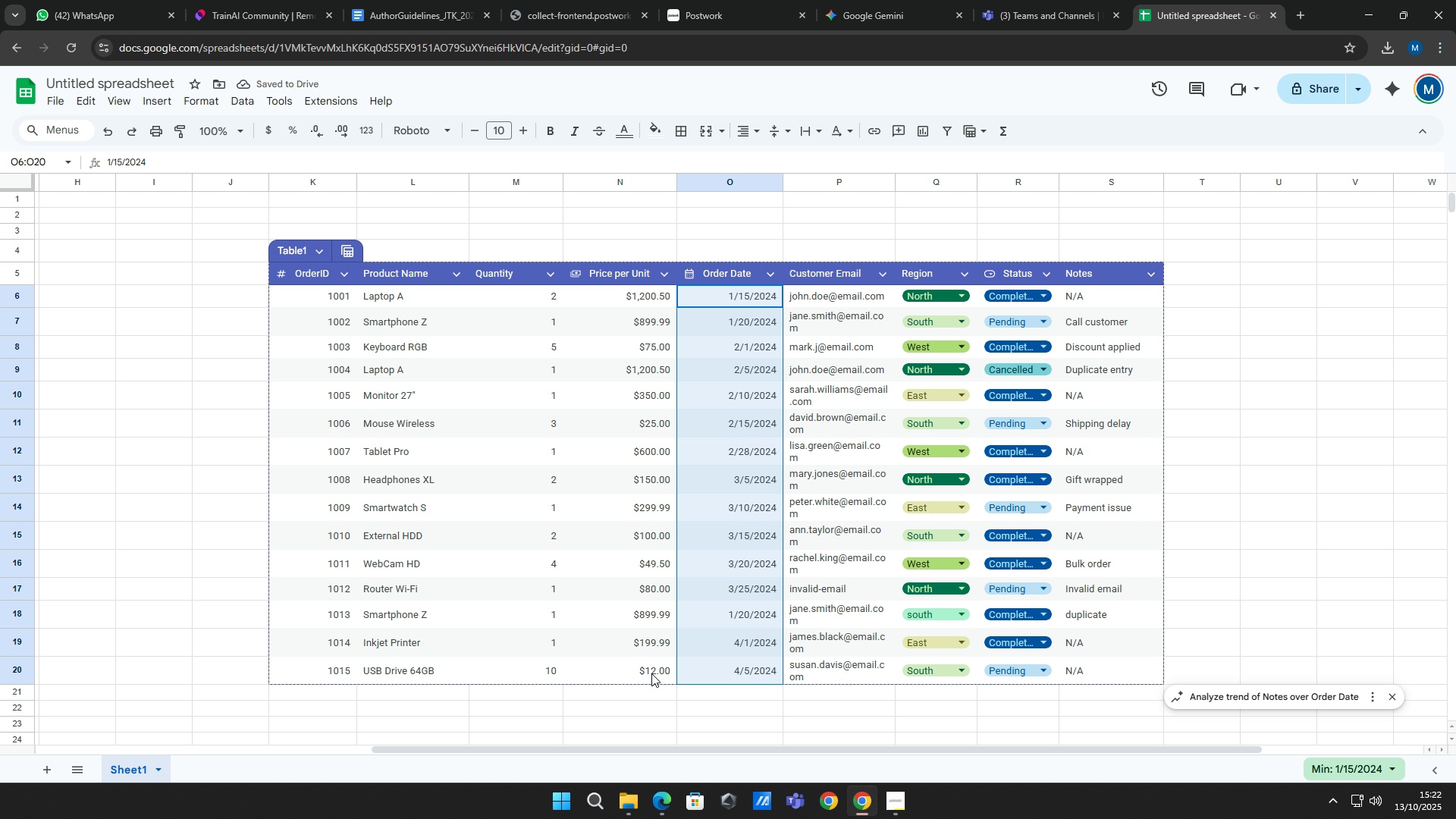 
left_click([849, 296])
 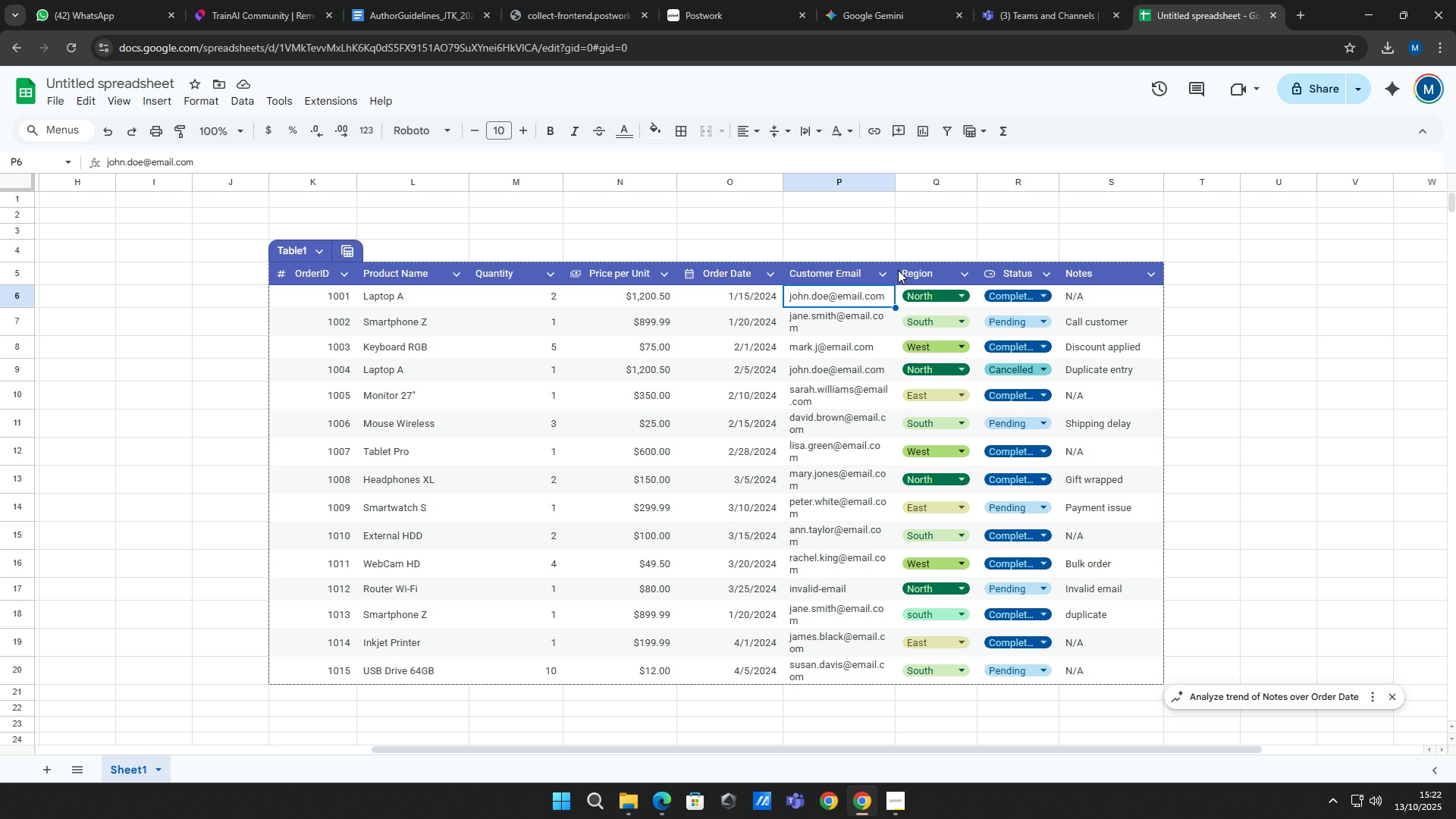 
left_click_drag(start_coordinate=[896, 183], to_coordinate=[917, 180])
 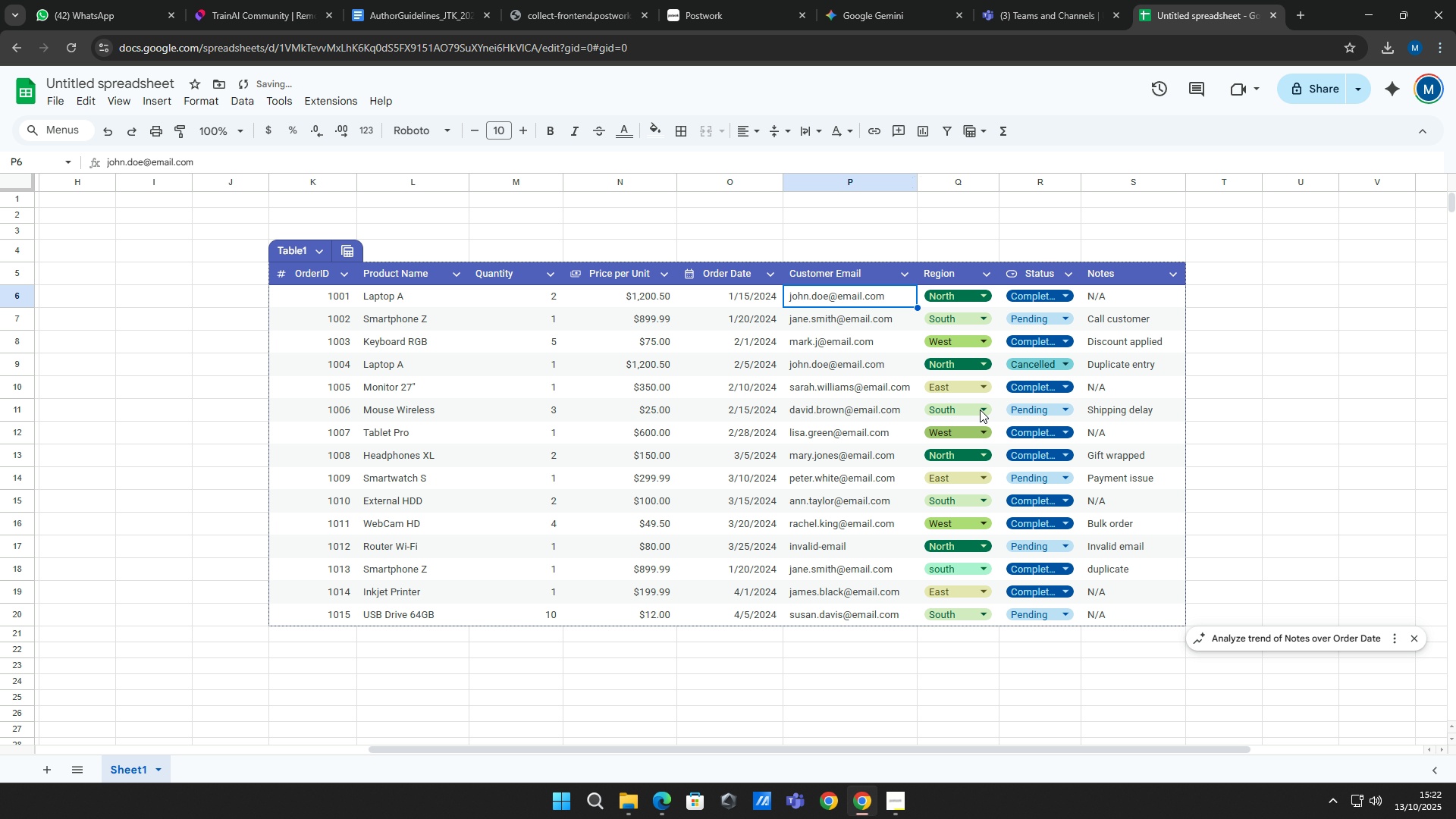 
left_click([986, 292])
 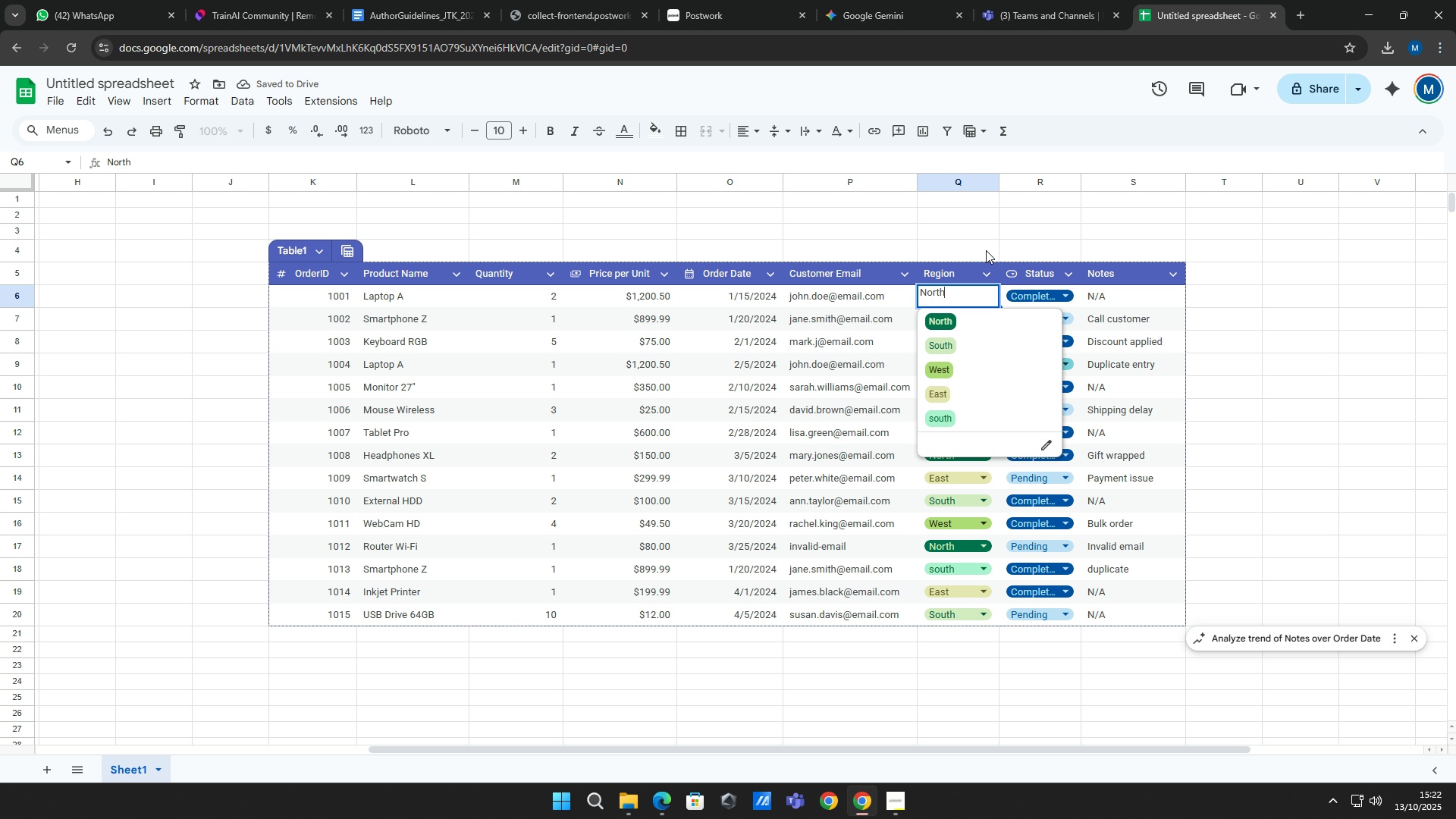 
left_click([986, 250])
 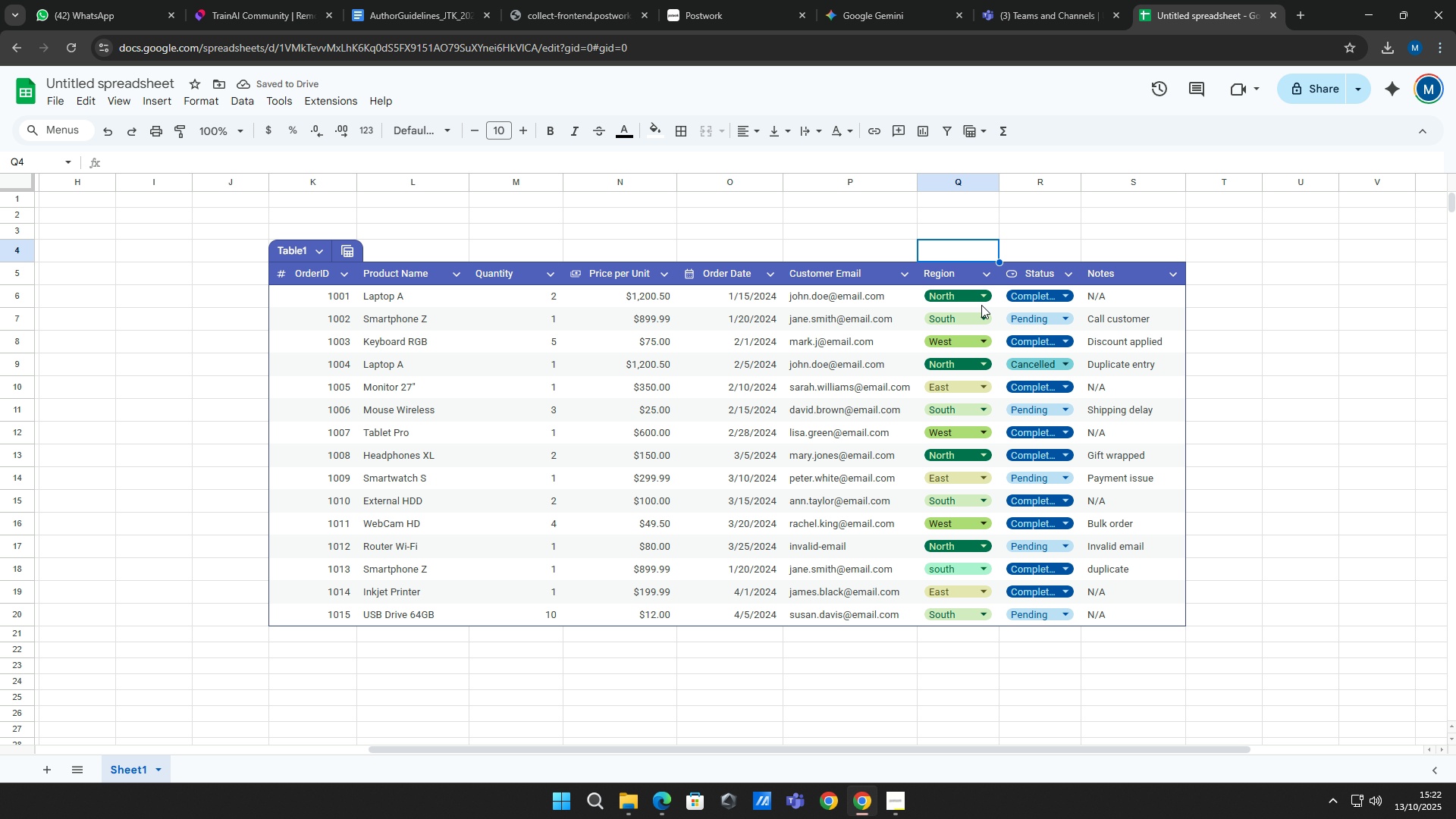 
mouse_move([985, 297])
 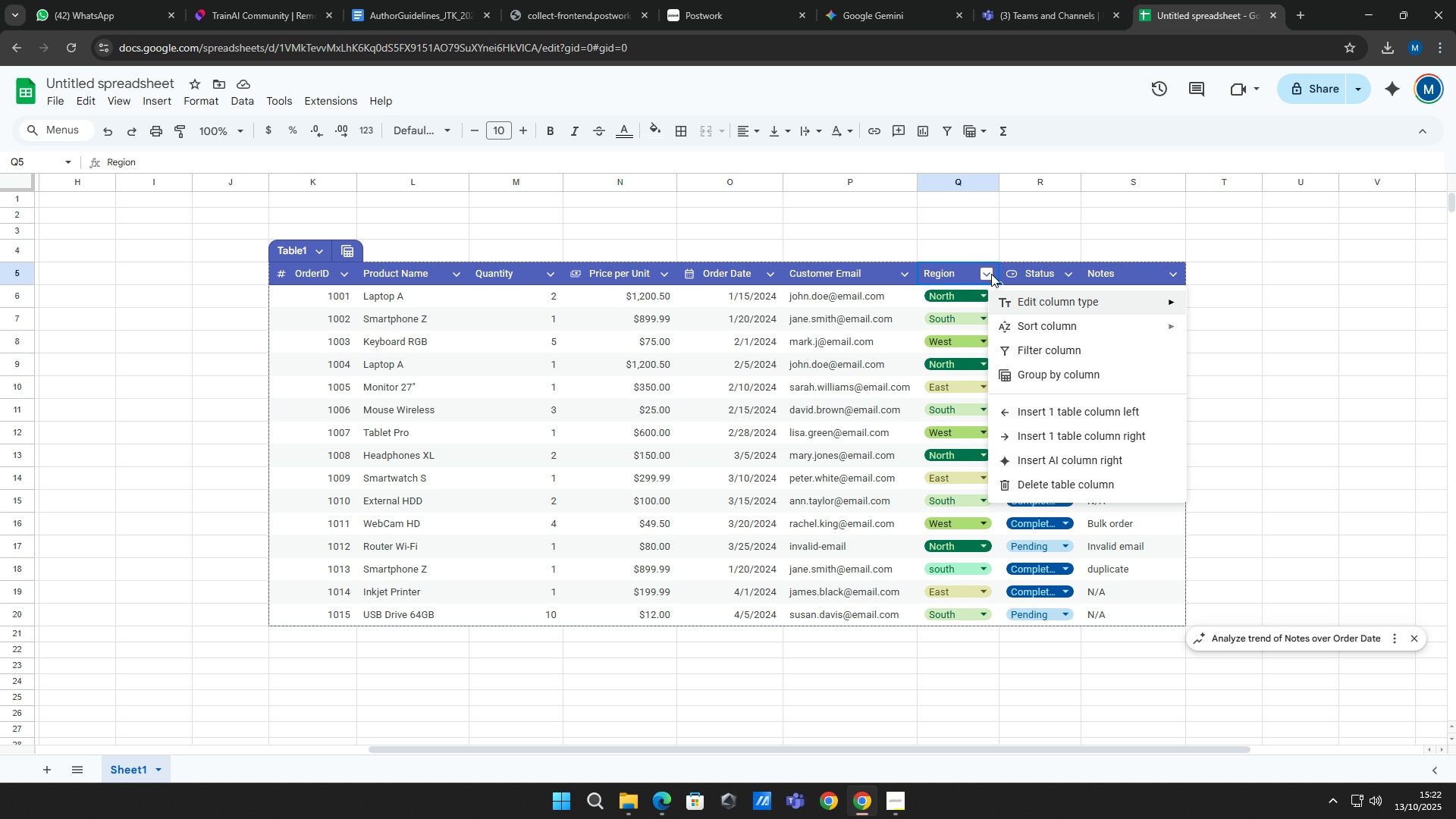 
left_click([991, 274])
 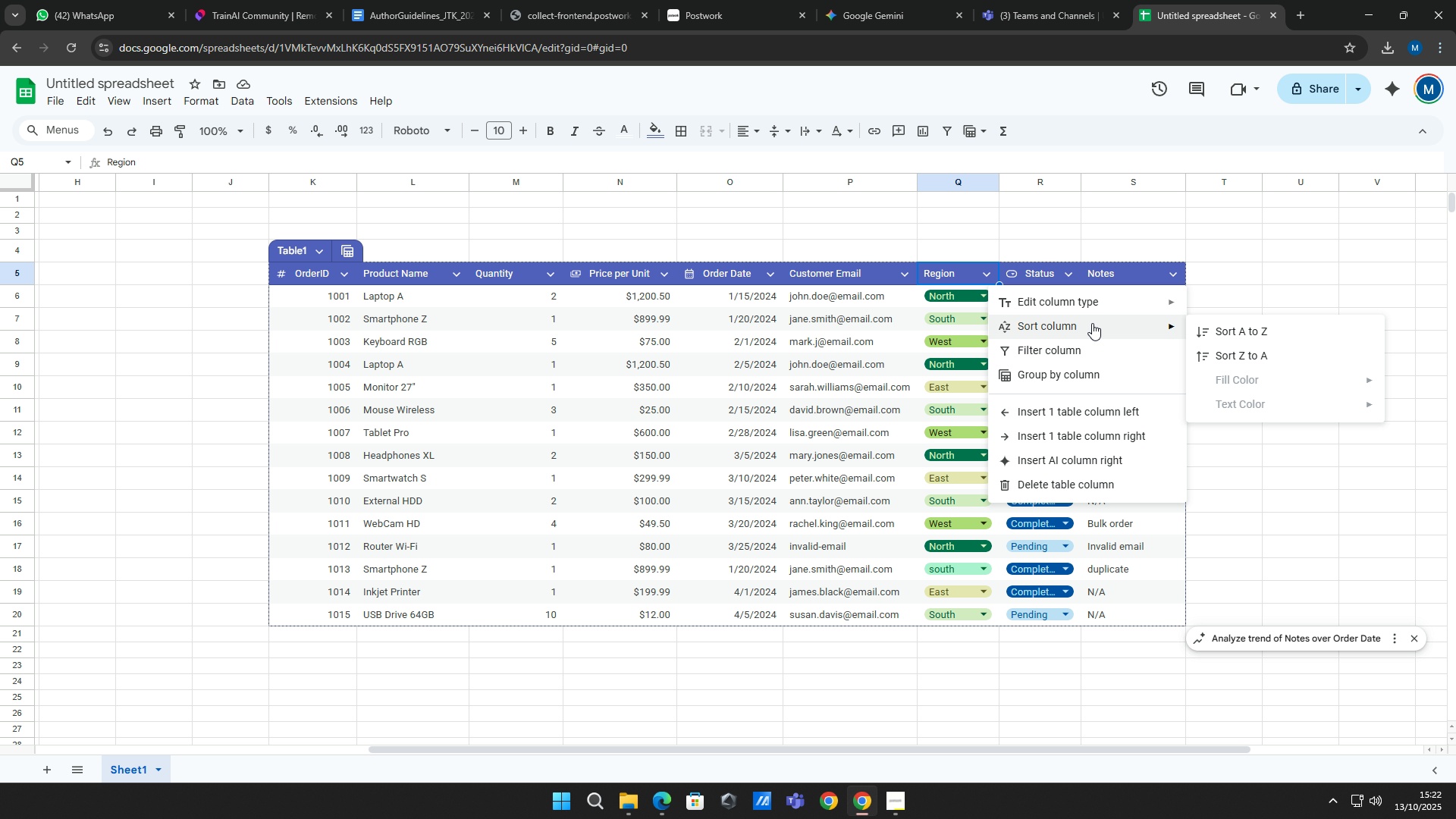 
left_click([1240, 343])
 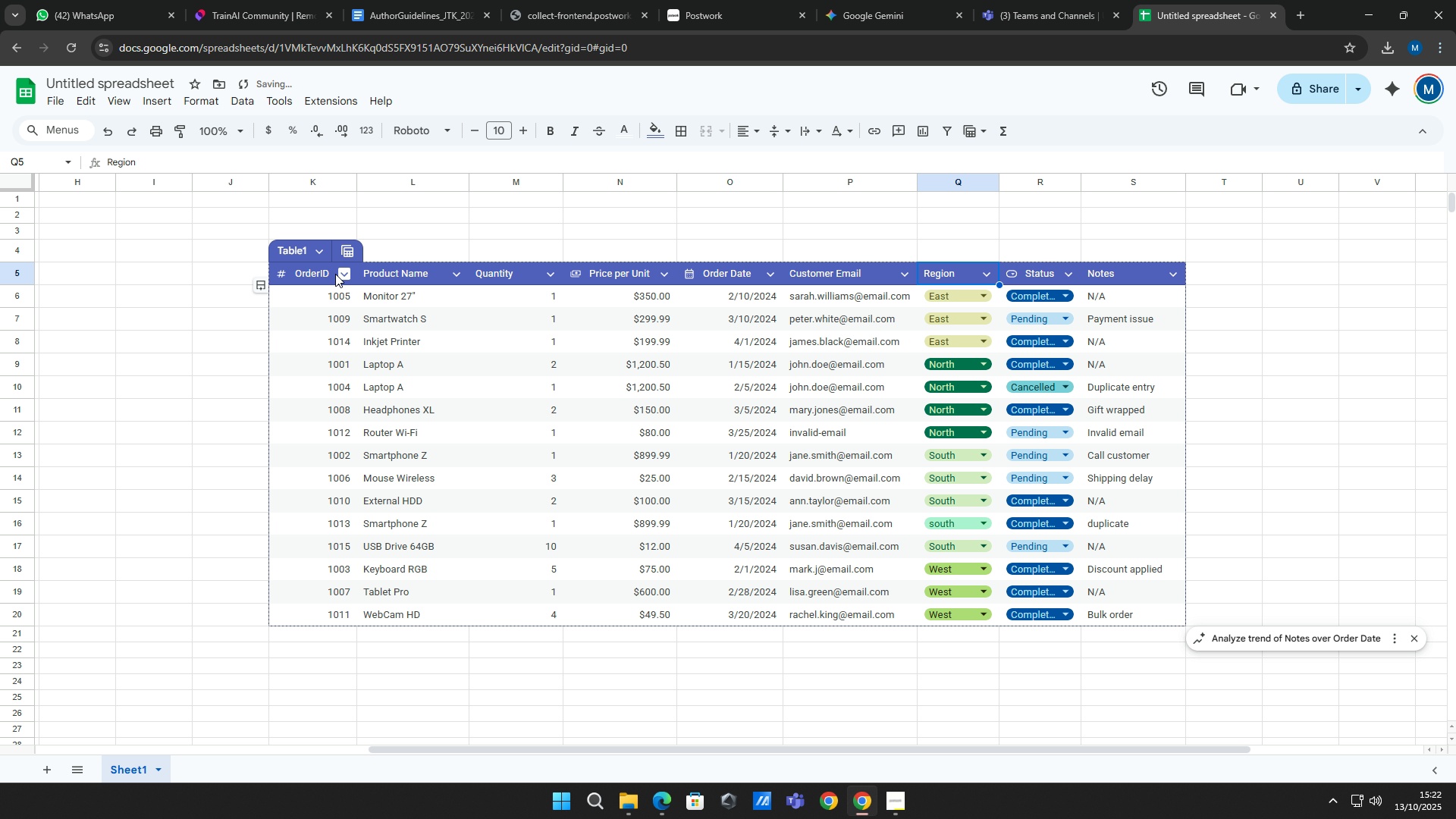 
left_click([347, 273])
 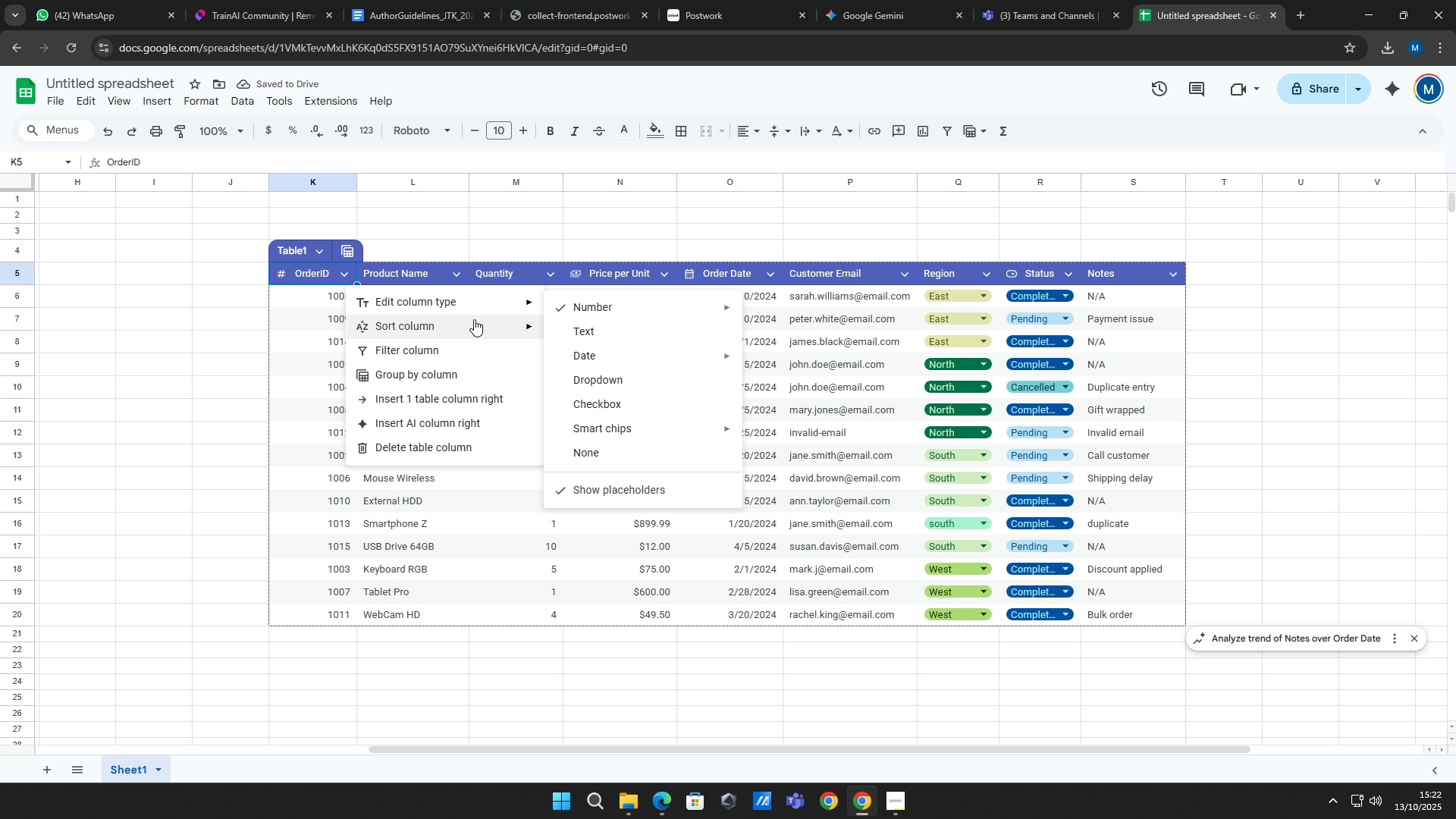 
left_click([475, 321])
 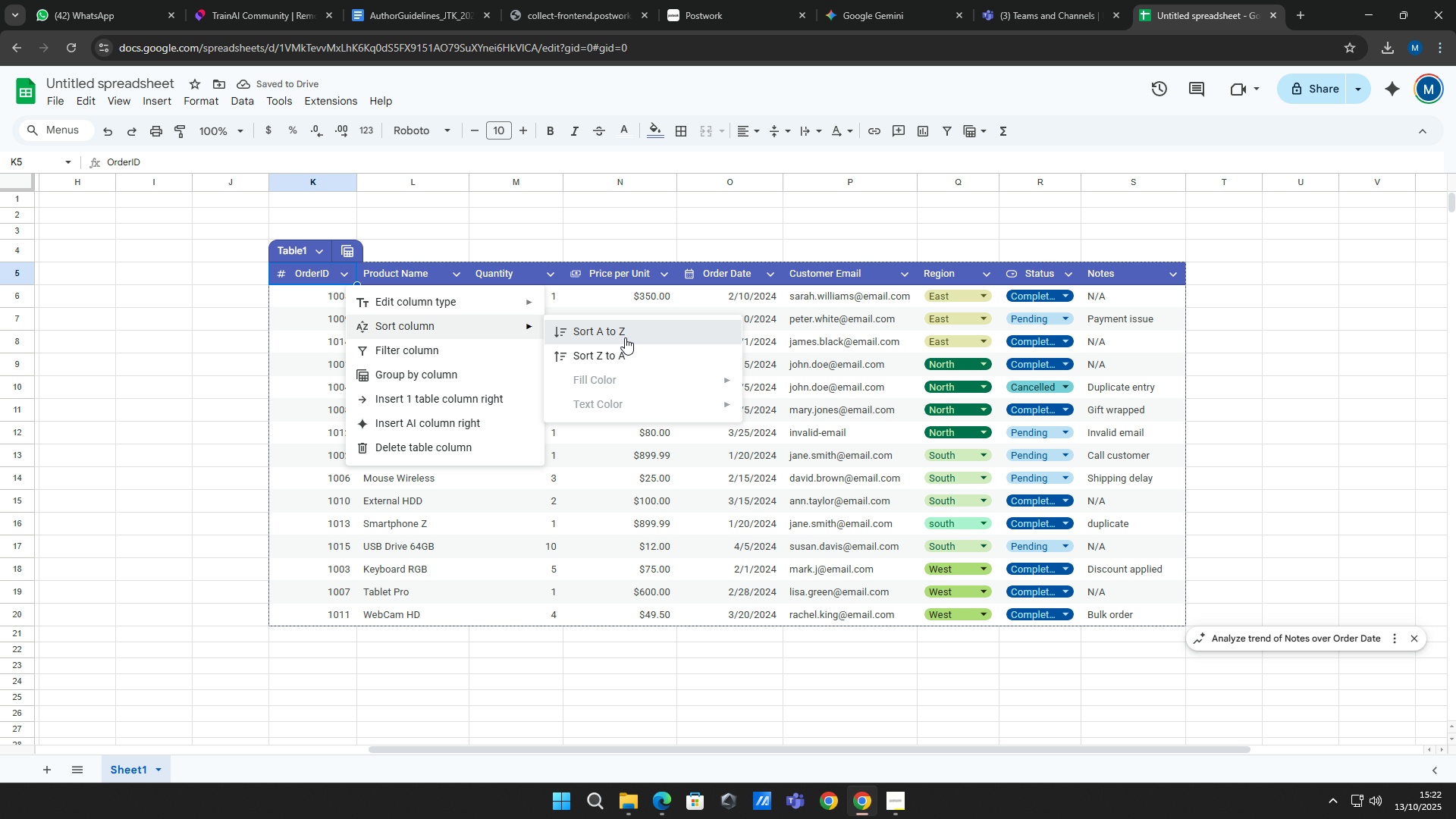 
left_click([625, 337])
 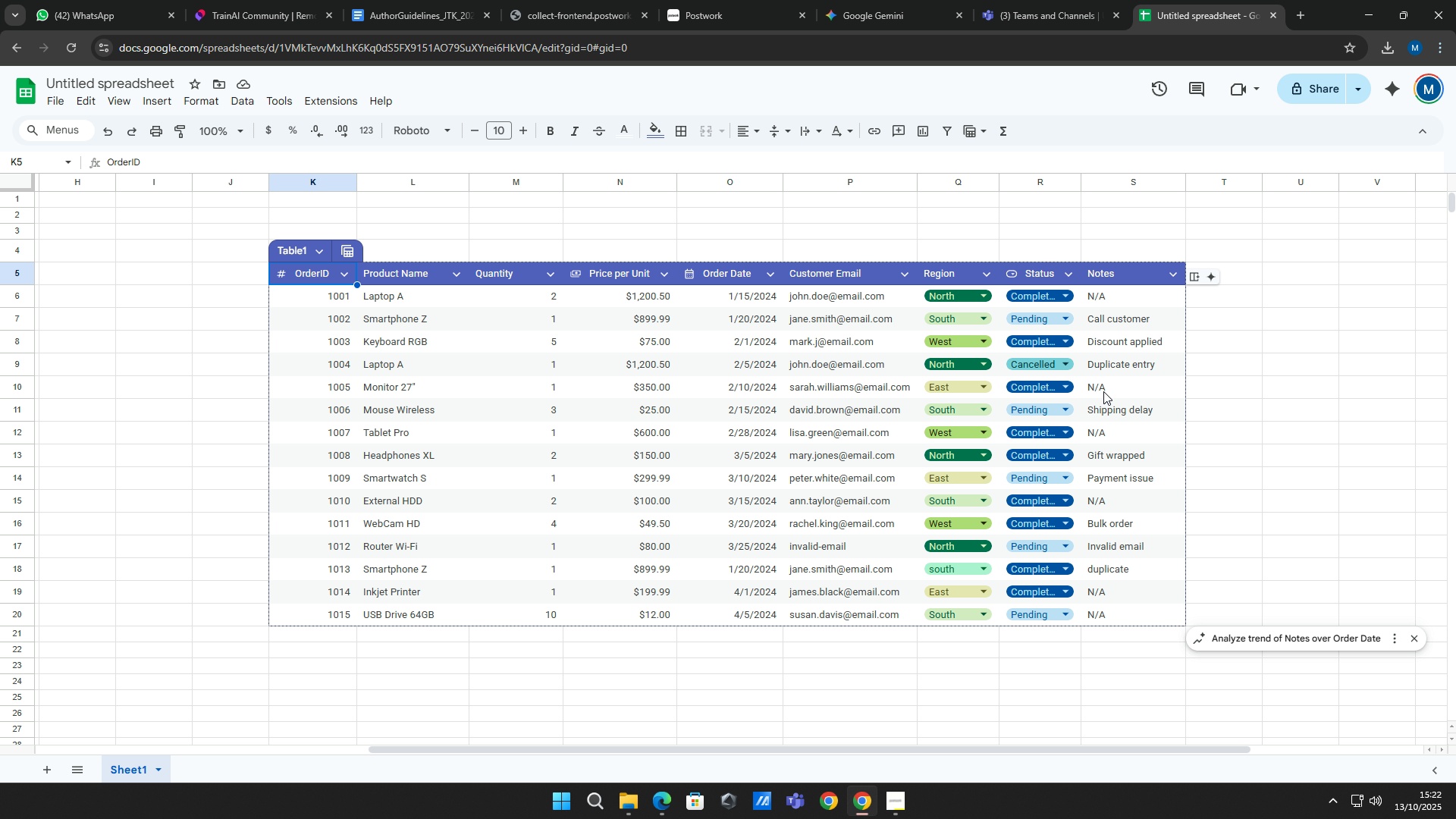 
wait(13.23)
 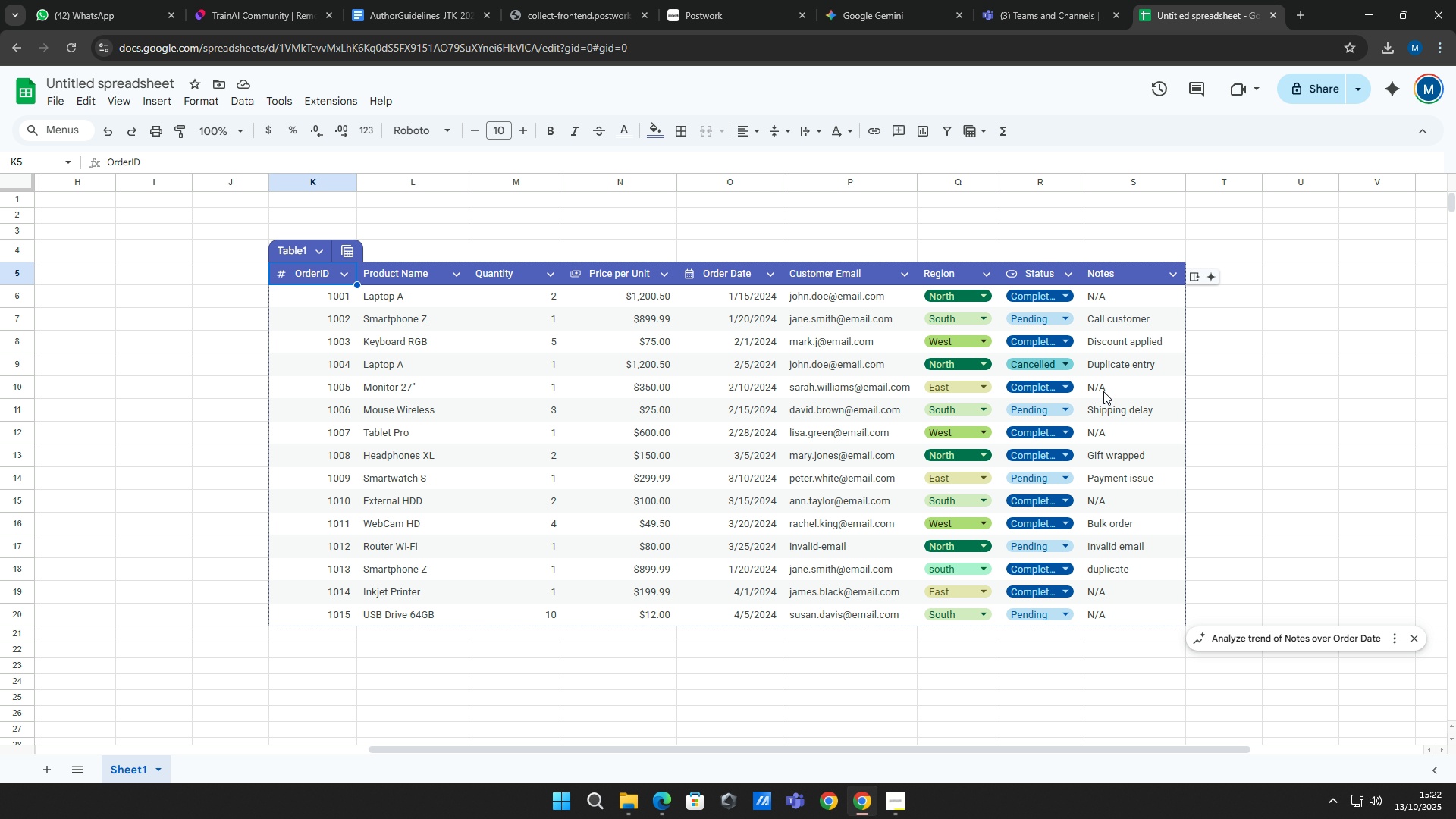 
left_click([144, 86])
 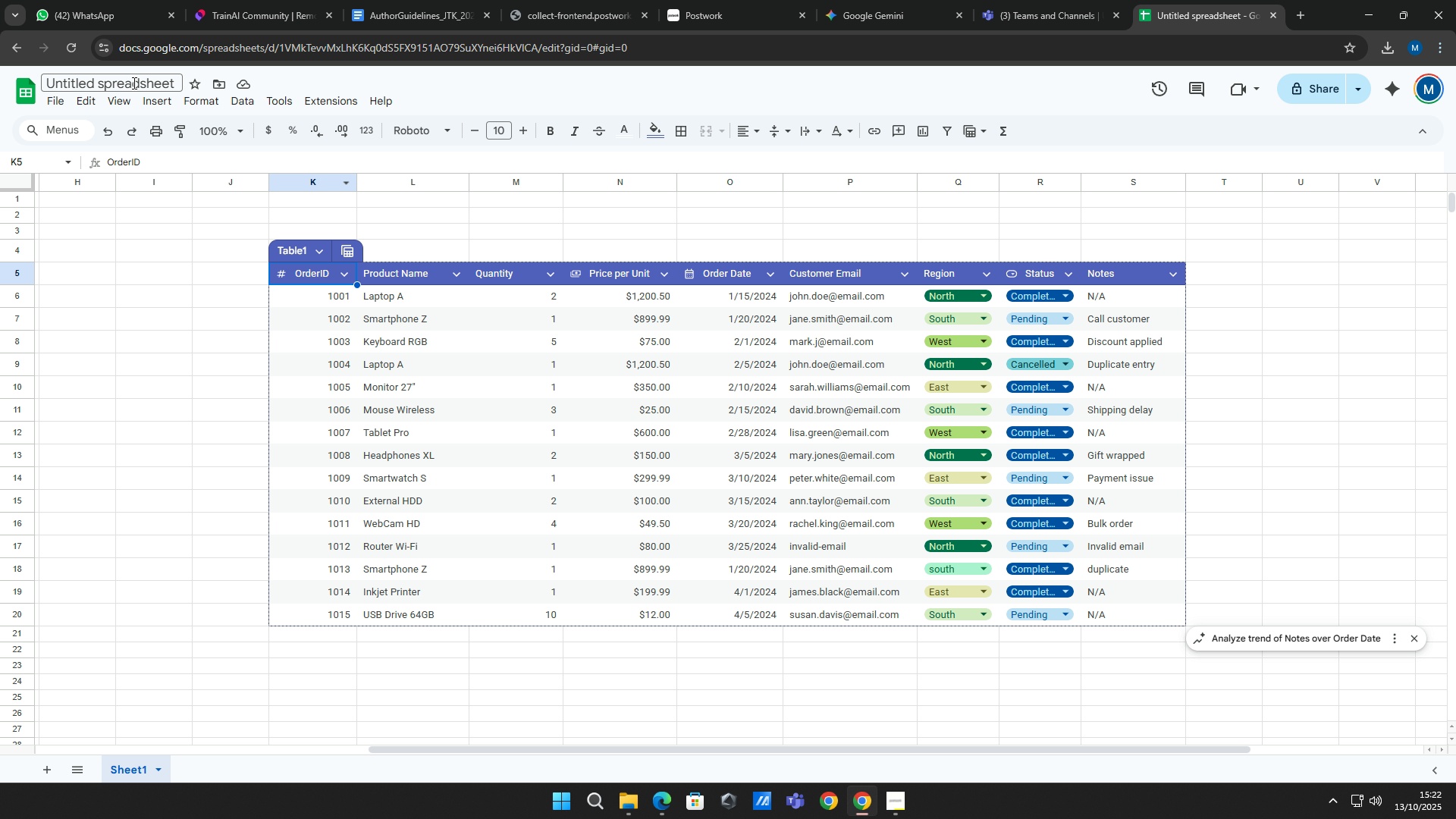 
left_click([133, 83])
 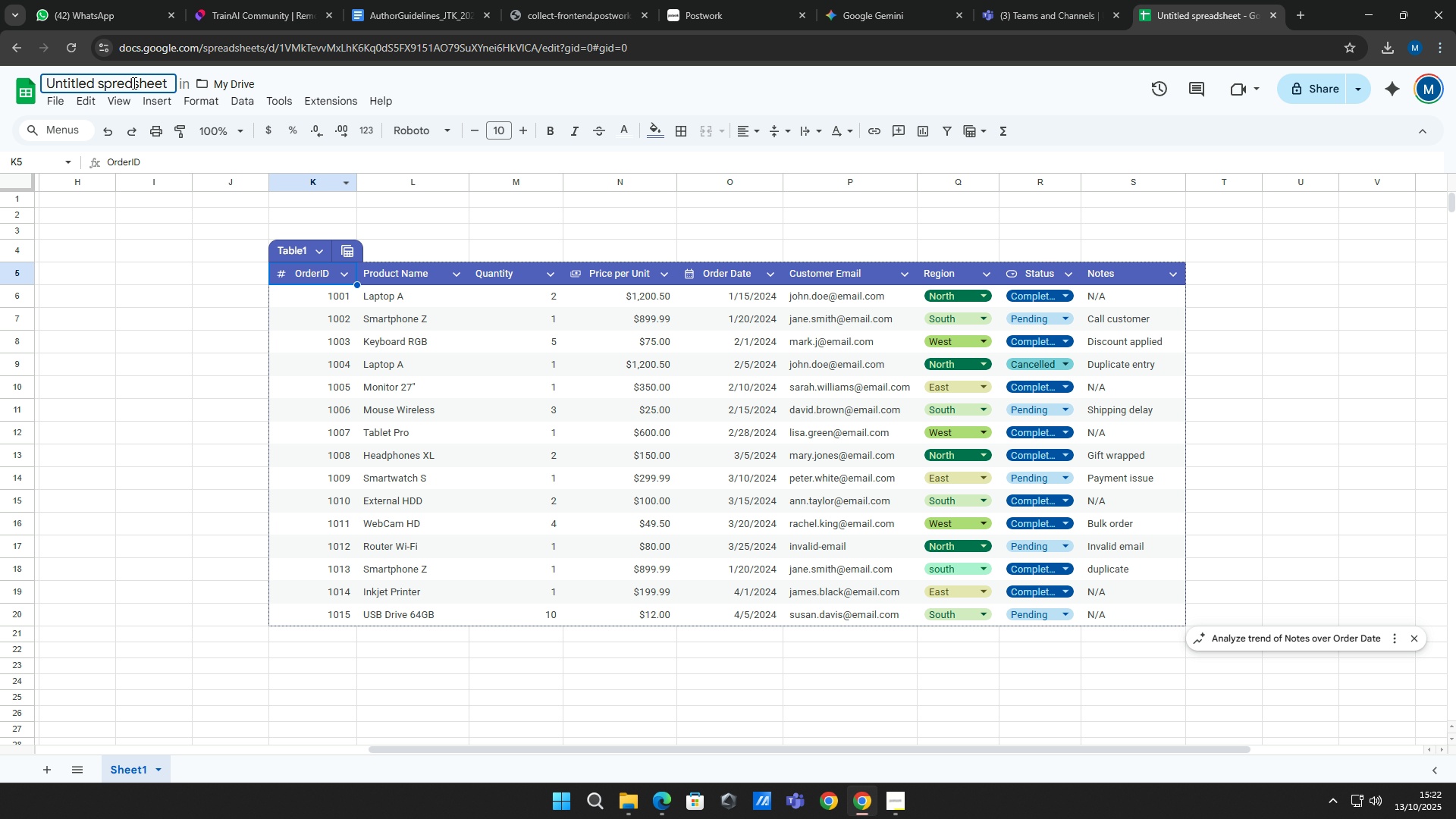 
hold_key(key=Backspace, duration=1.11)
 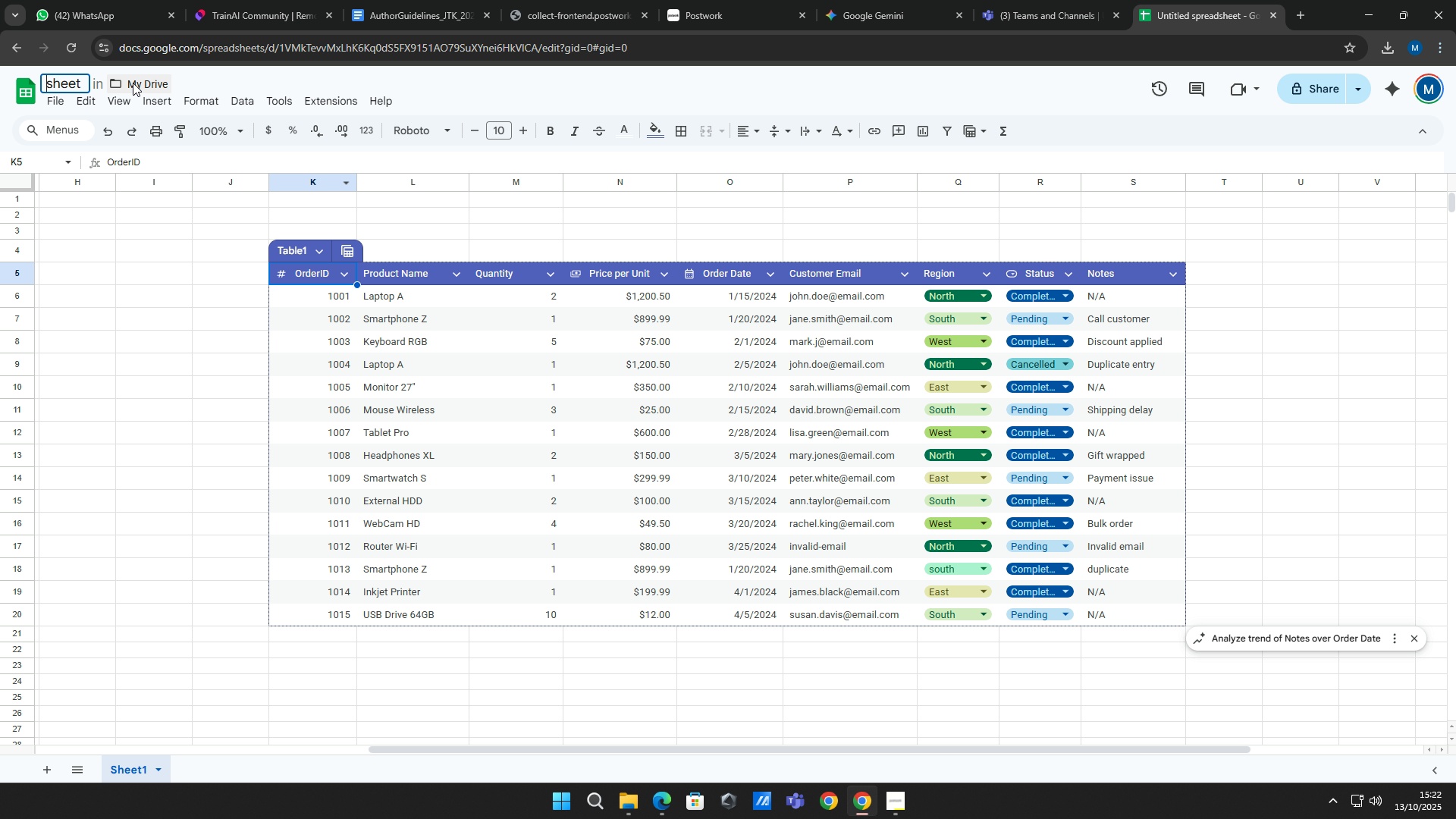 
hold_key(key=Delete, duration=0.82)
 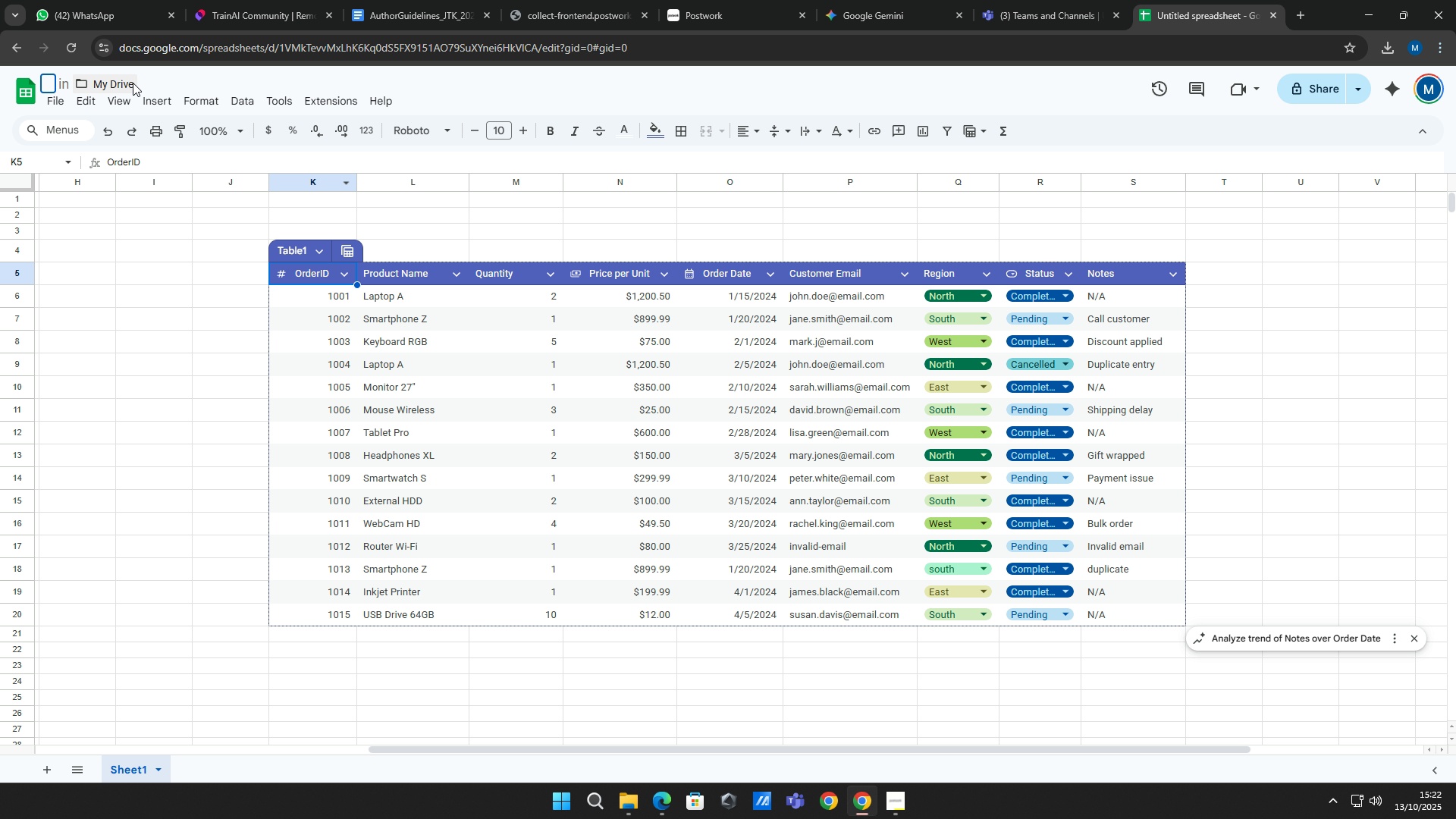 
type(mock dataset to organize)
 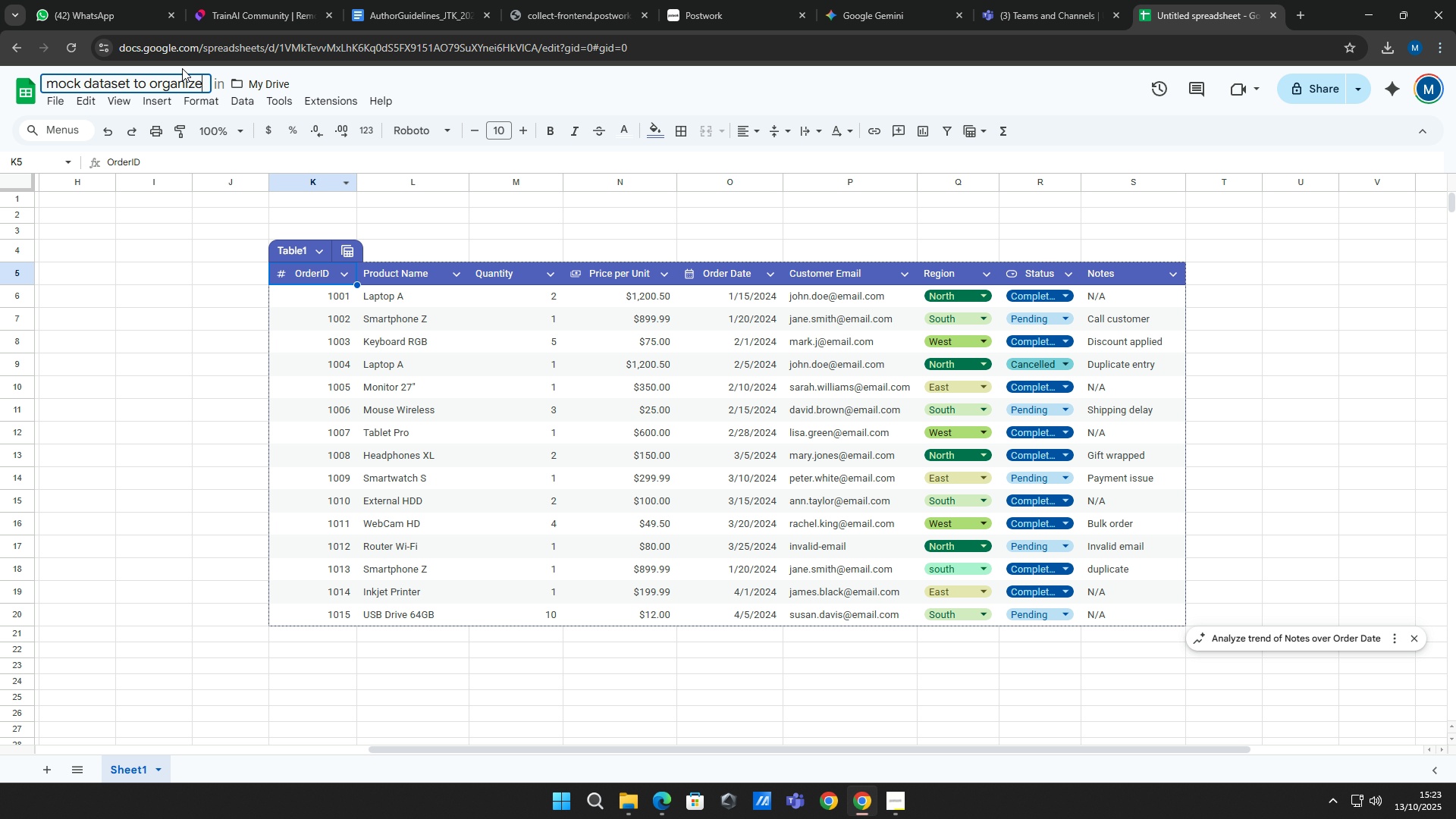 
wait(13.24)
 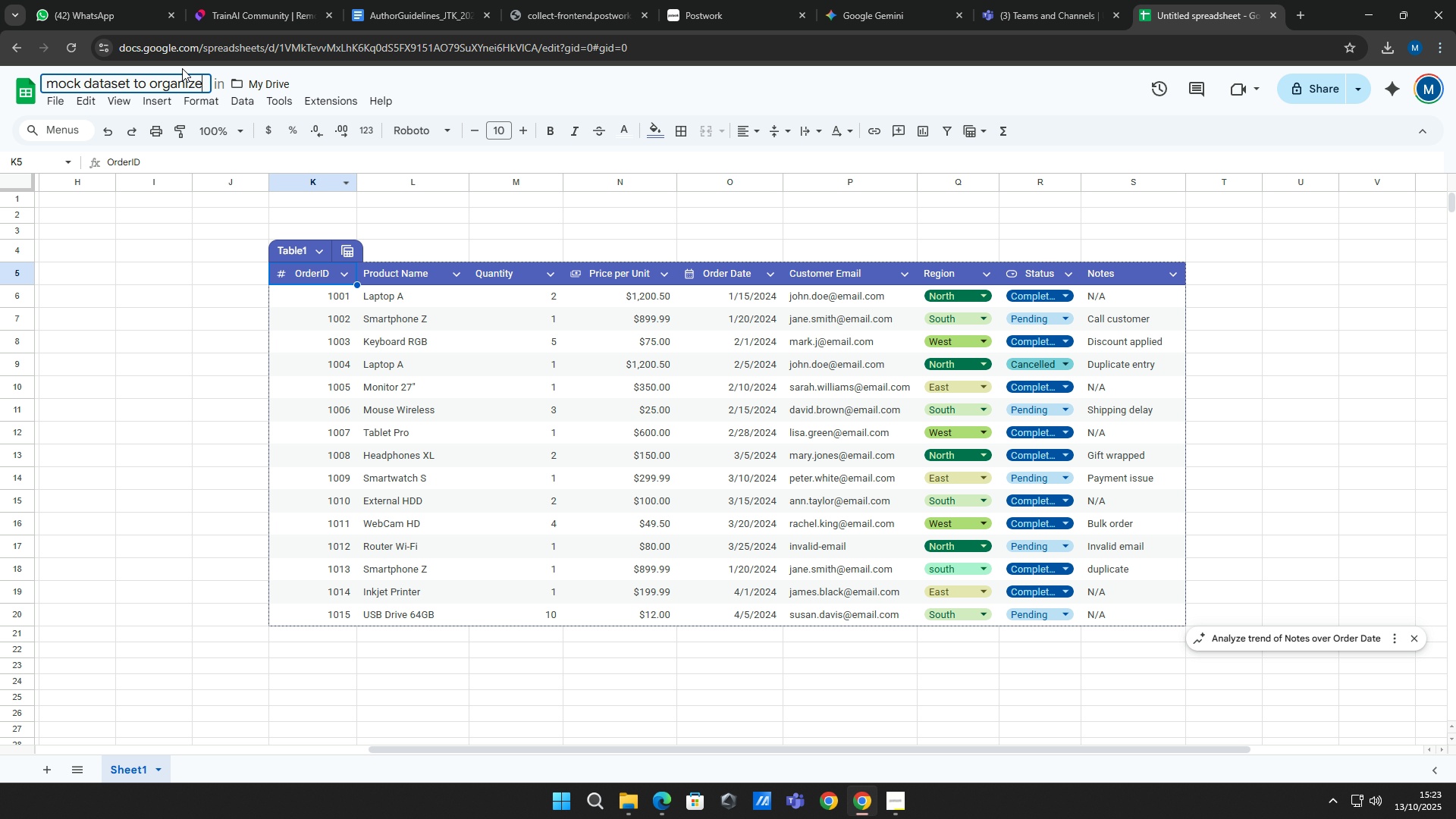 
left_click([544, 299])
 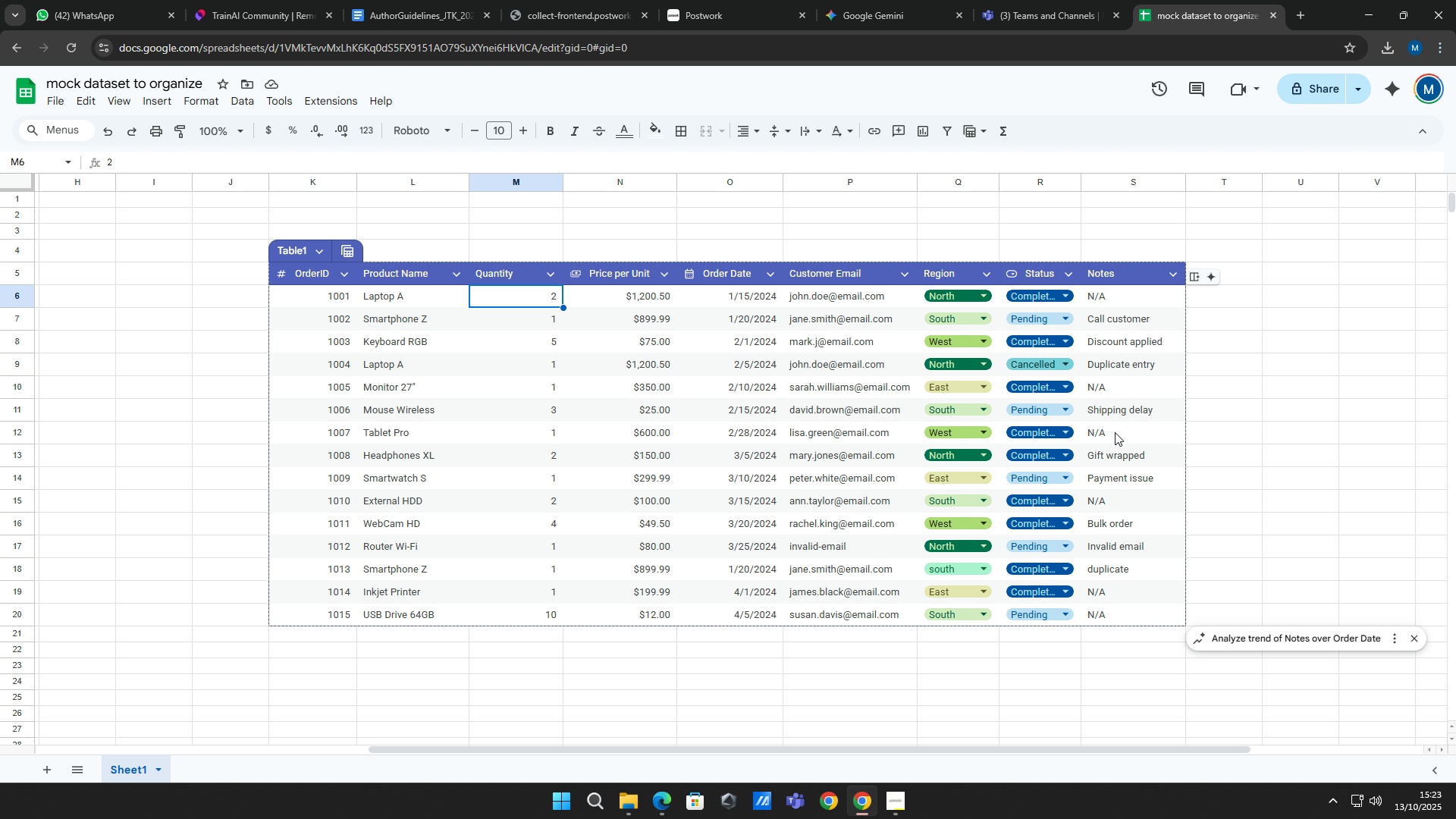 
wait(24.86)
 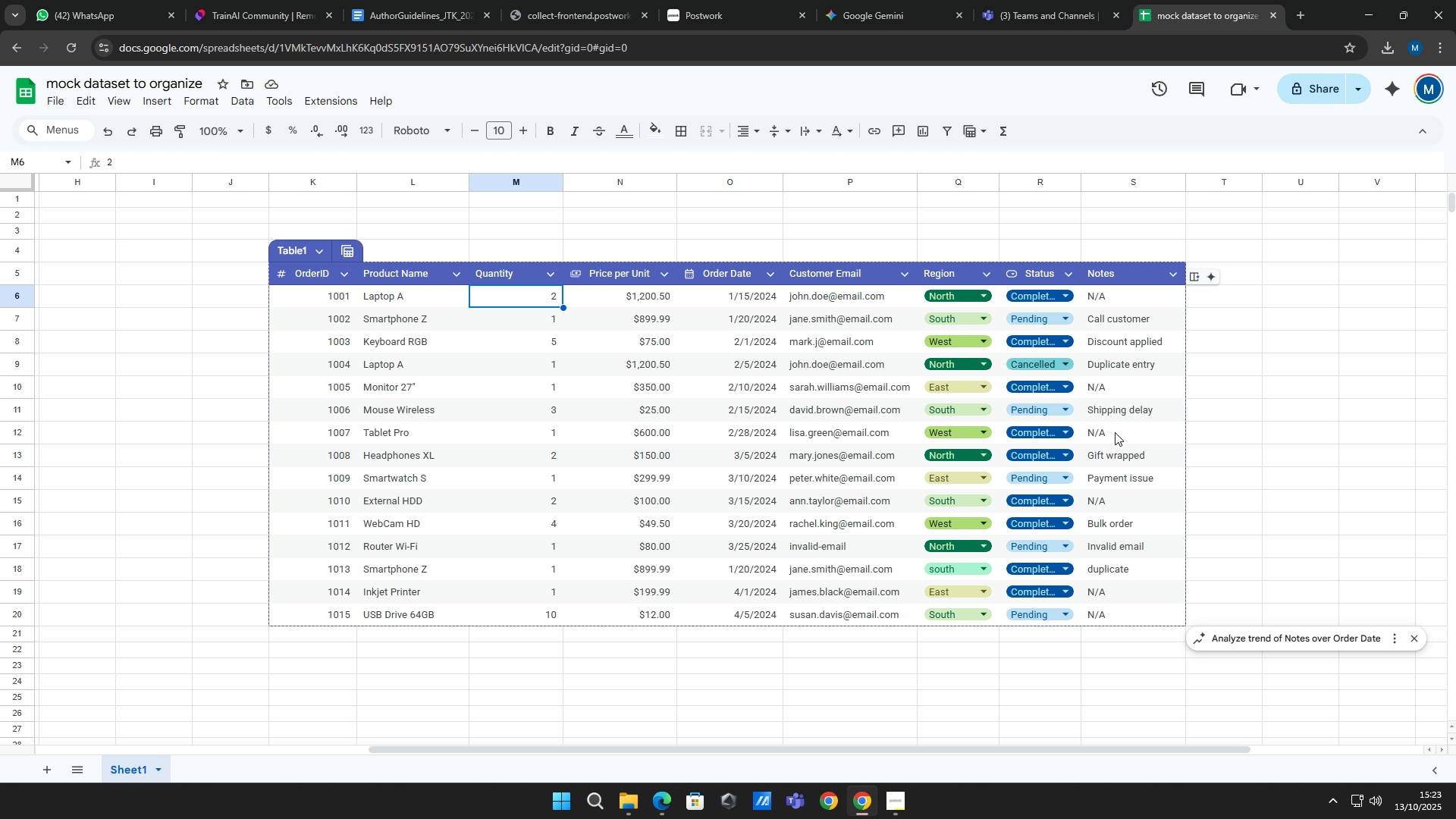 
left_click([1196, 277])
 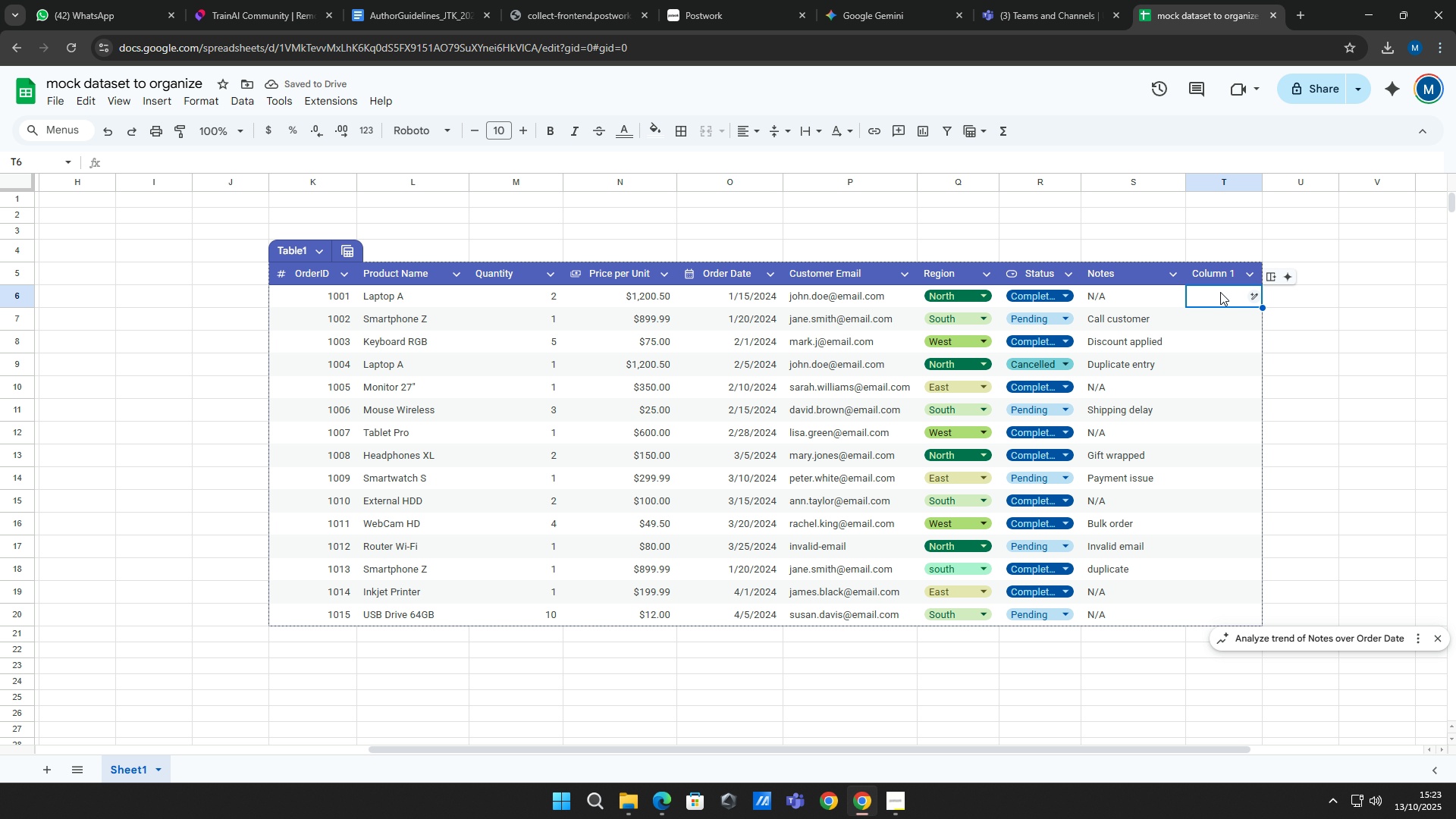 
double_click([1224, 275])
 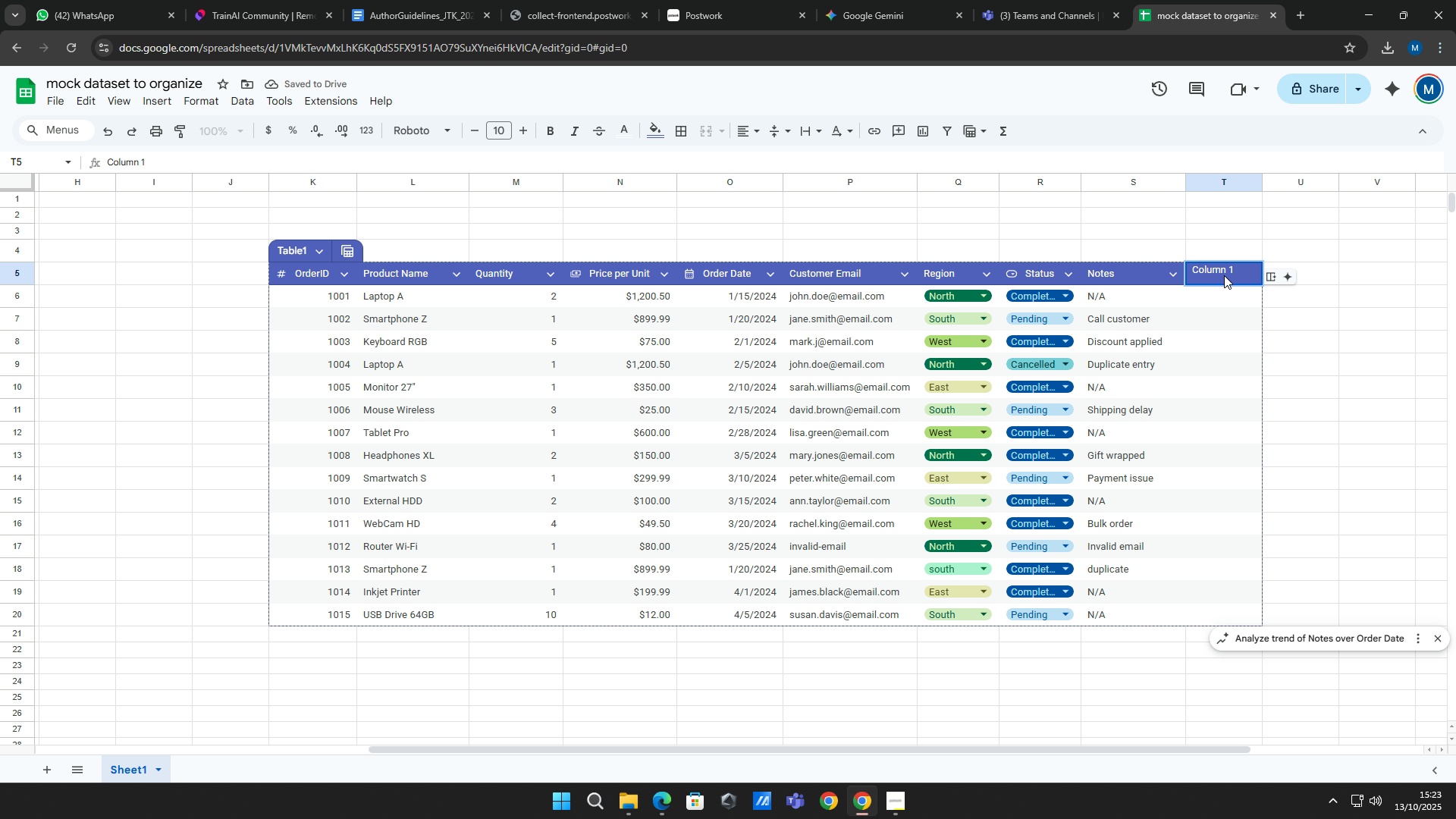 
triple_click([1224, 275])
 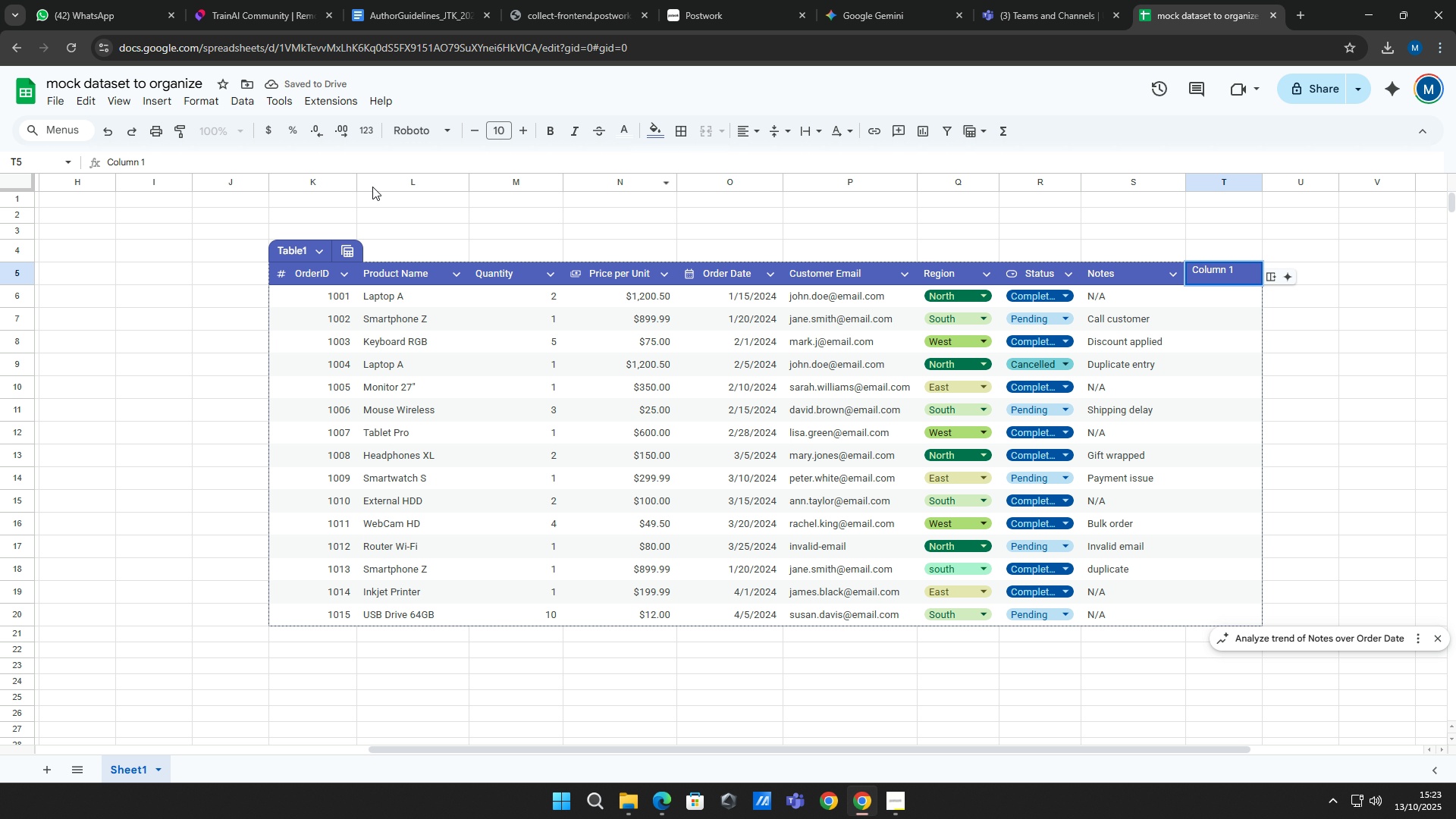 
left_click_drag(start_coordinate=[367, 161], to_coordinate=[81, 161])
 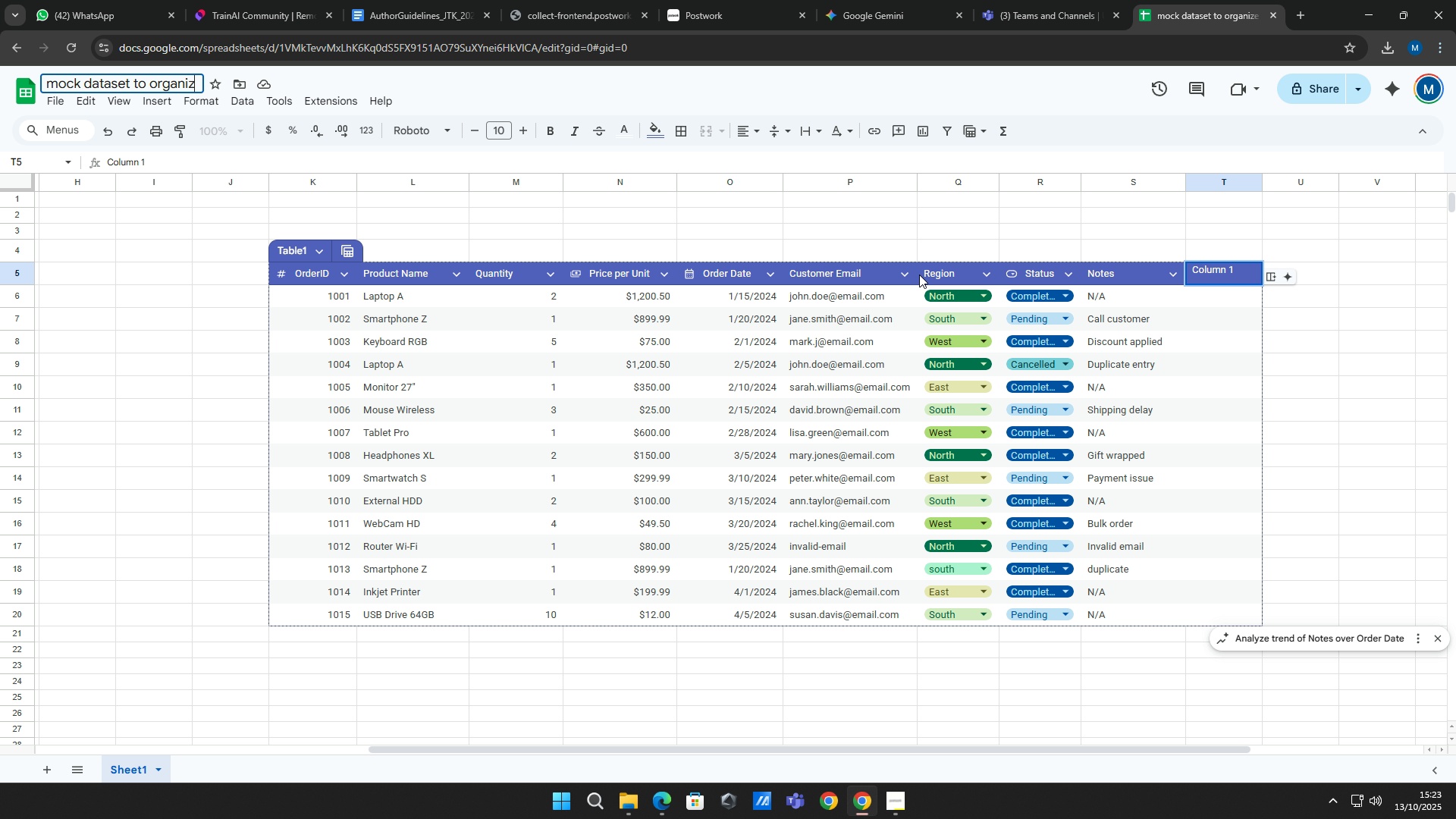 
key(Control+Z)
 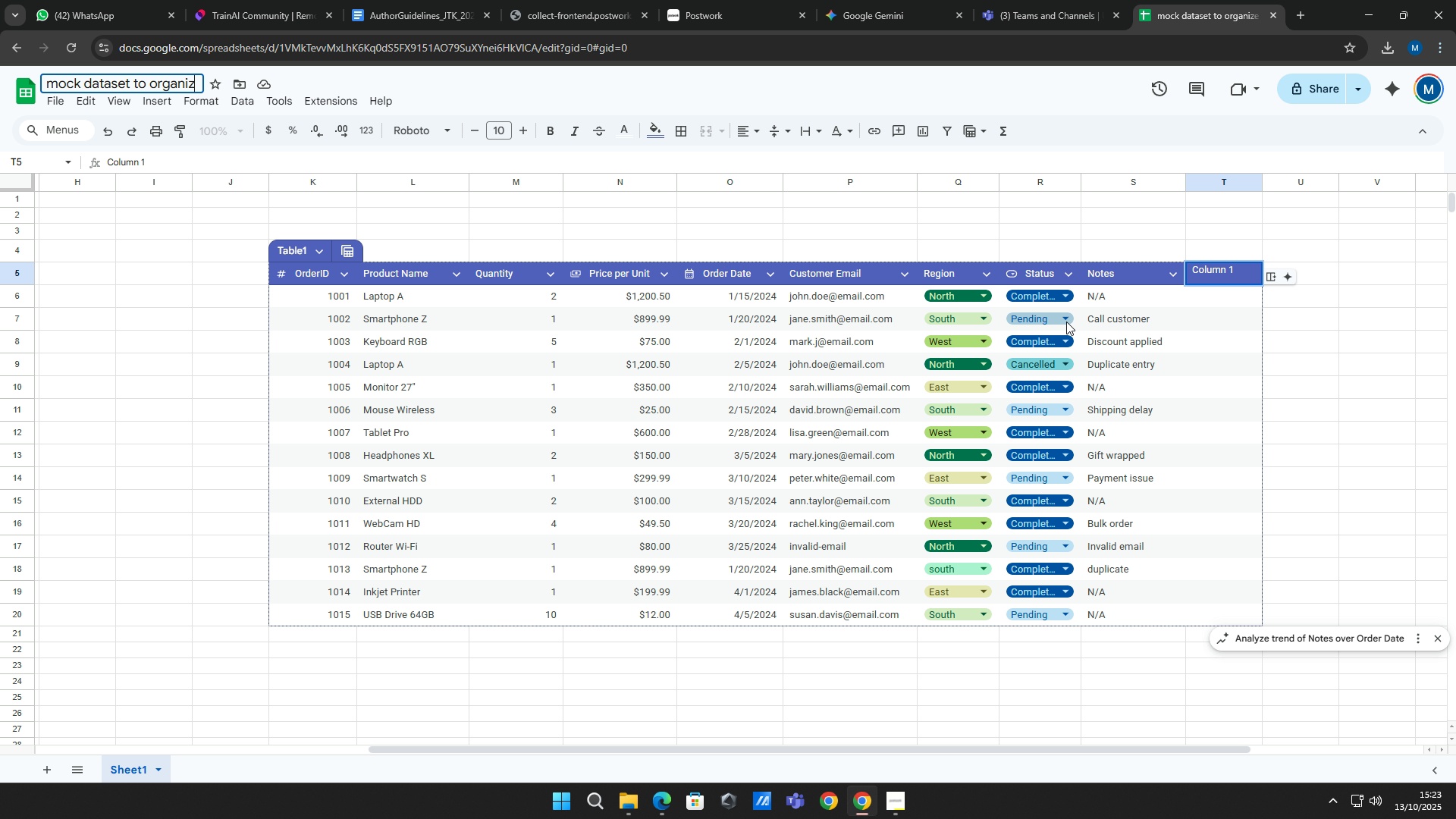 
key(Control+Z)
 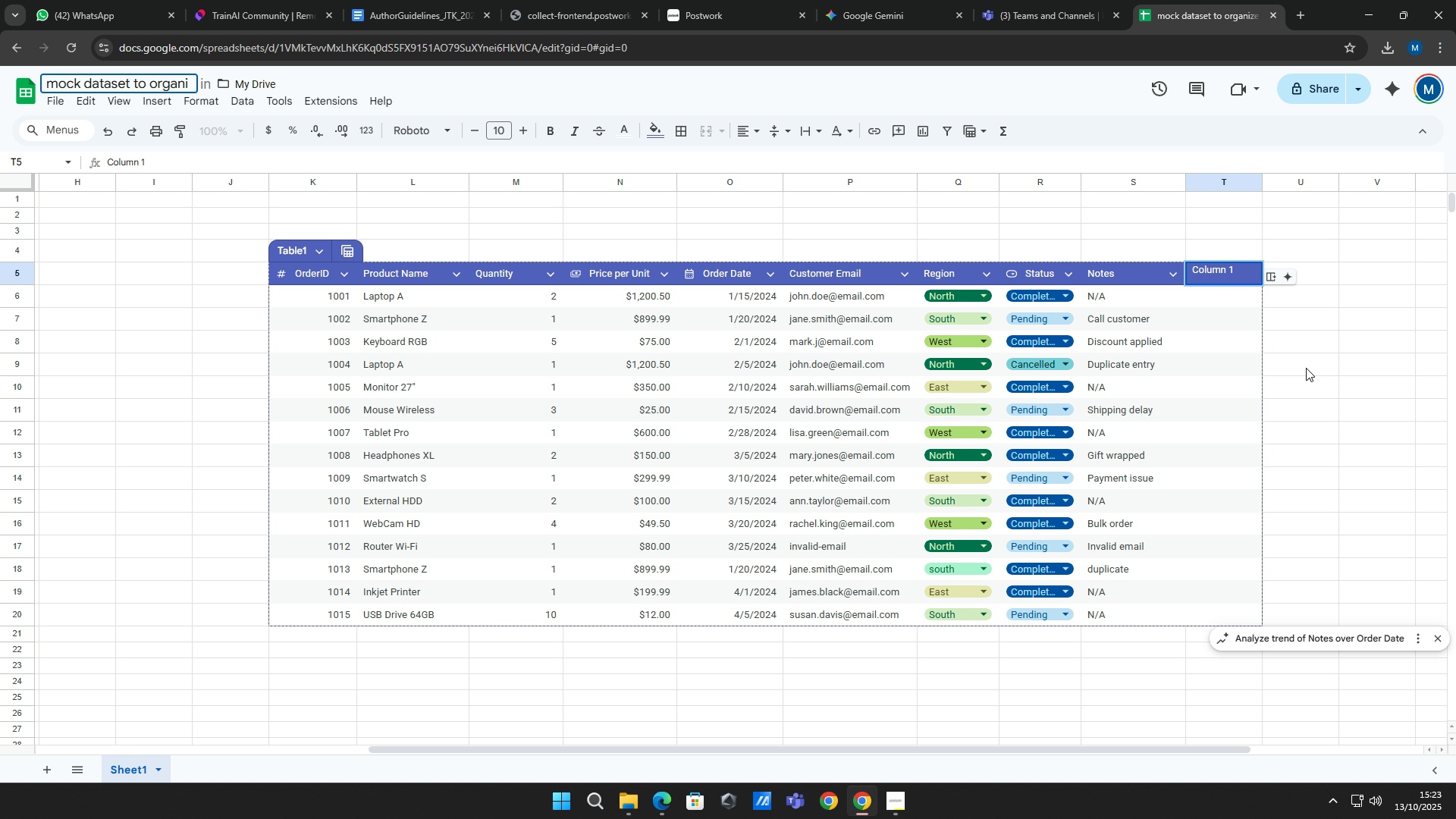 
left_click([1306, 368])
 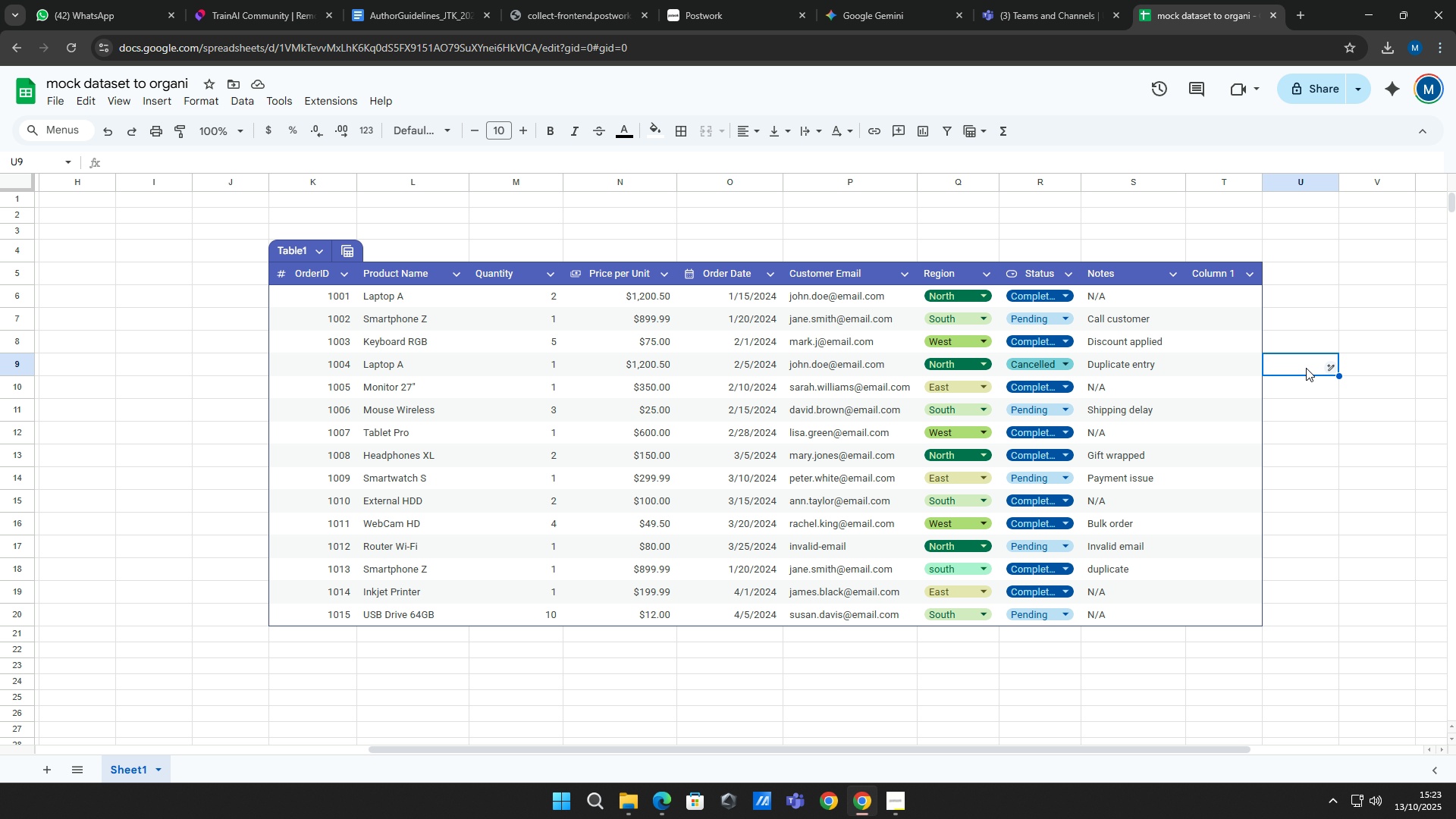 
key(Control+Z)
 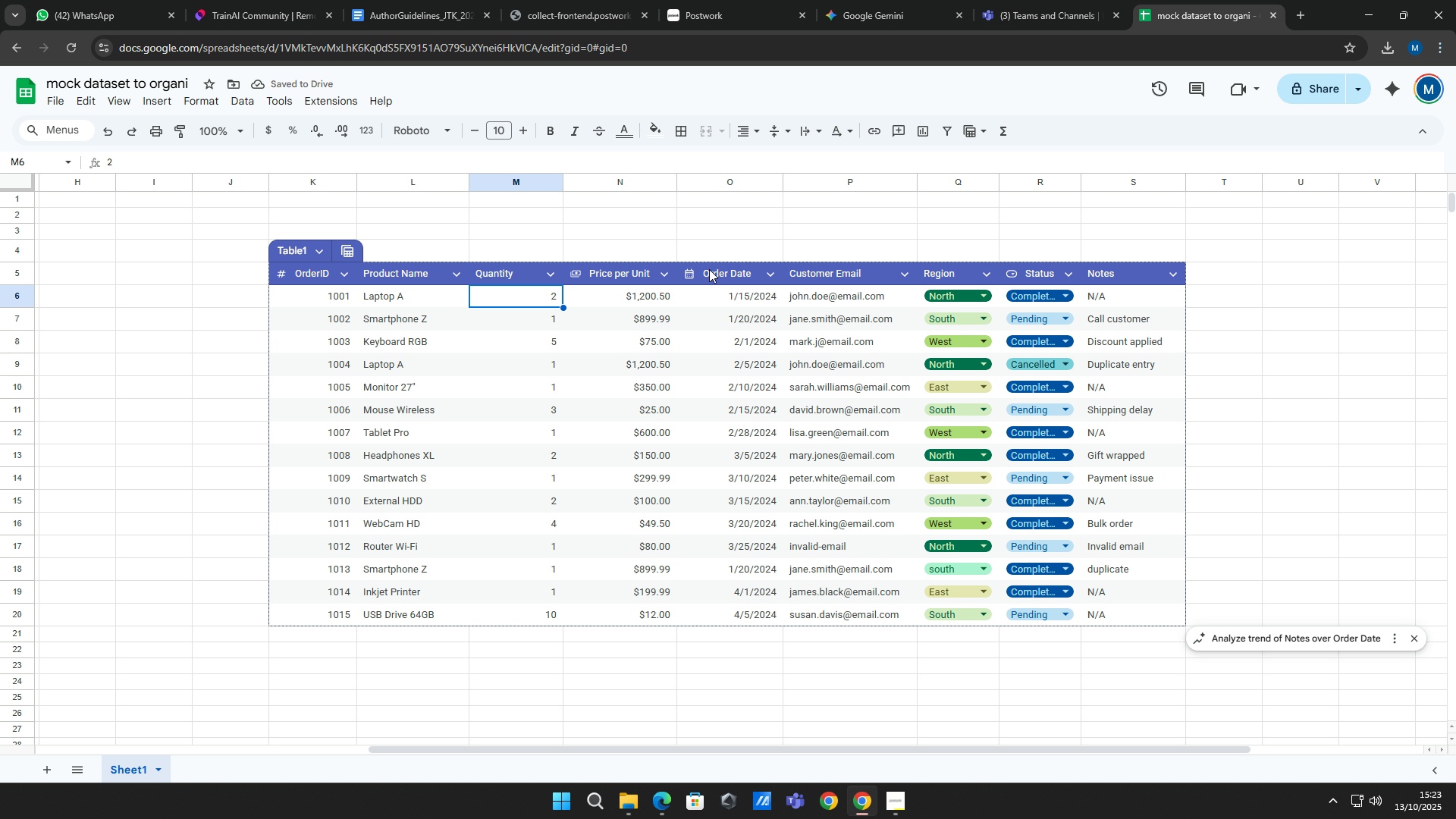 
left_click([722, 277])
 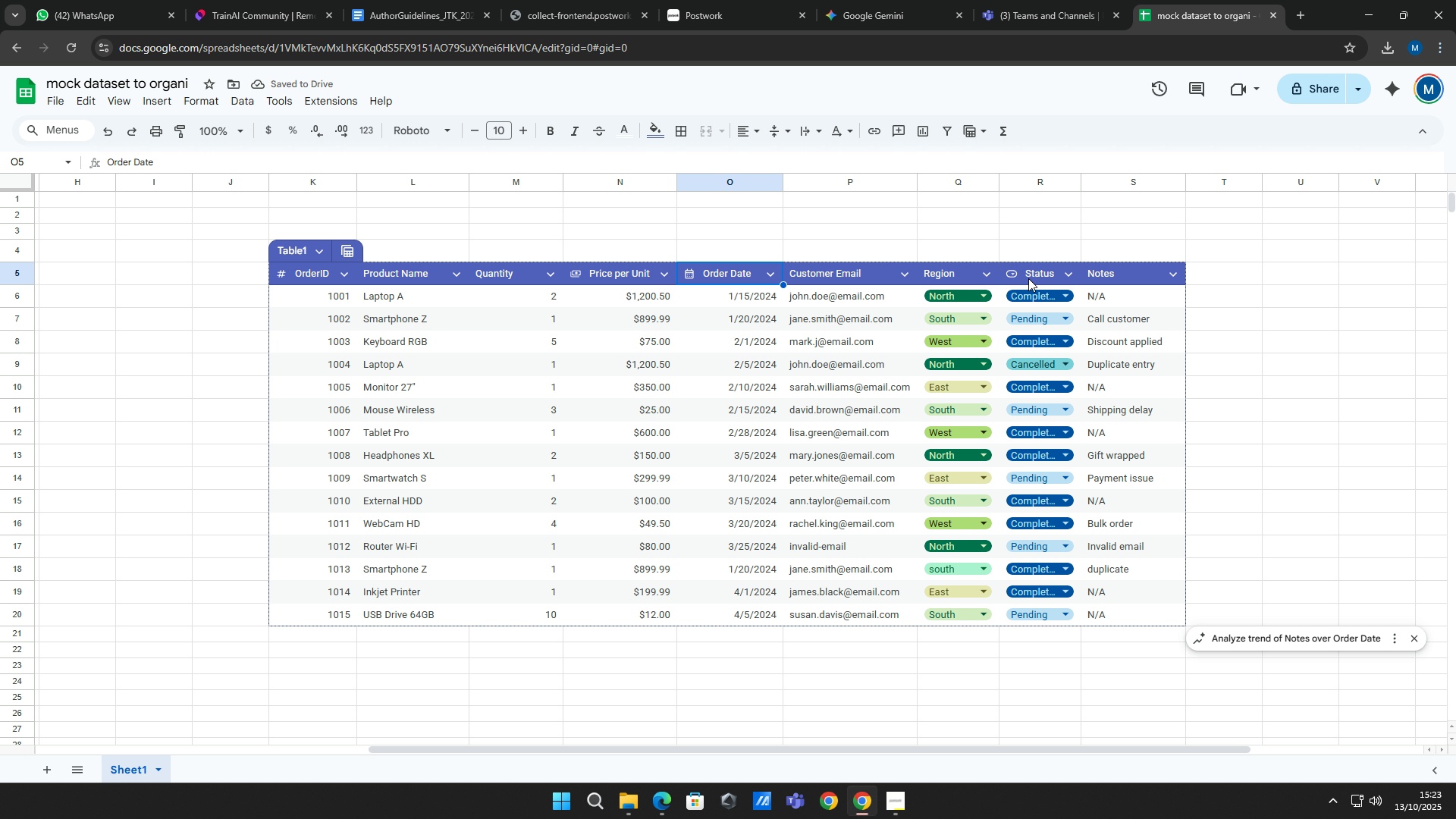 
hold_key(key=ShiftLeft, duration=1.51)
left_click([1138, 624])
 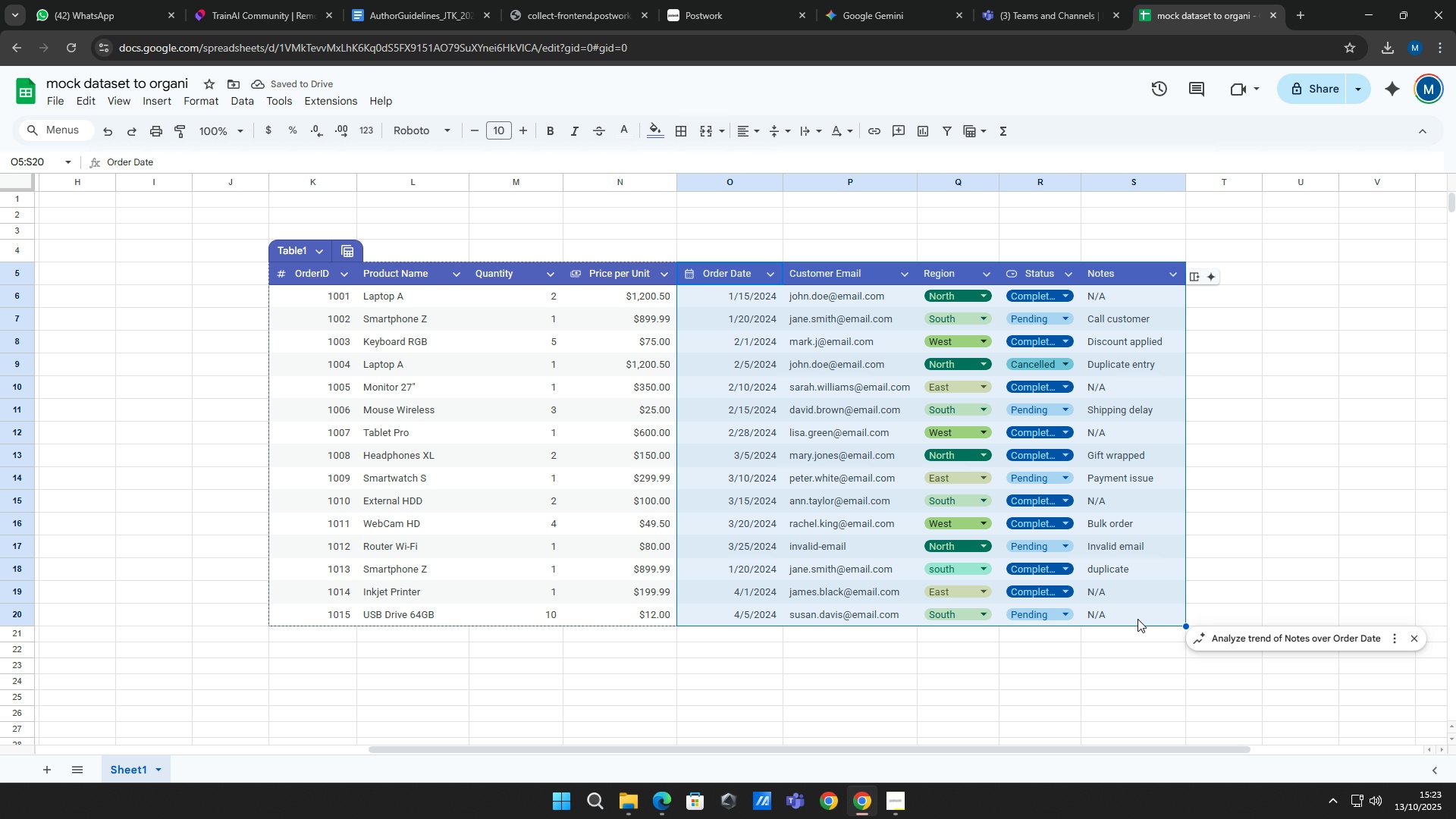 
hold_key(key=ShiftLeft, duration=0.45)
 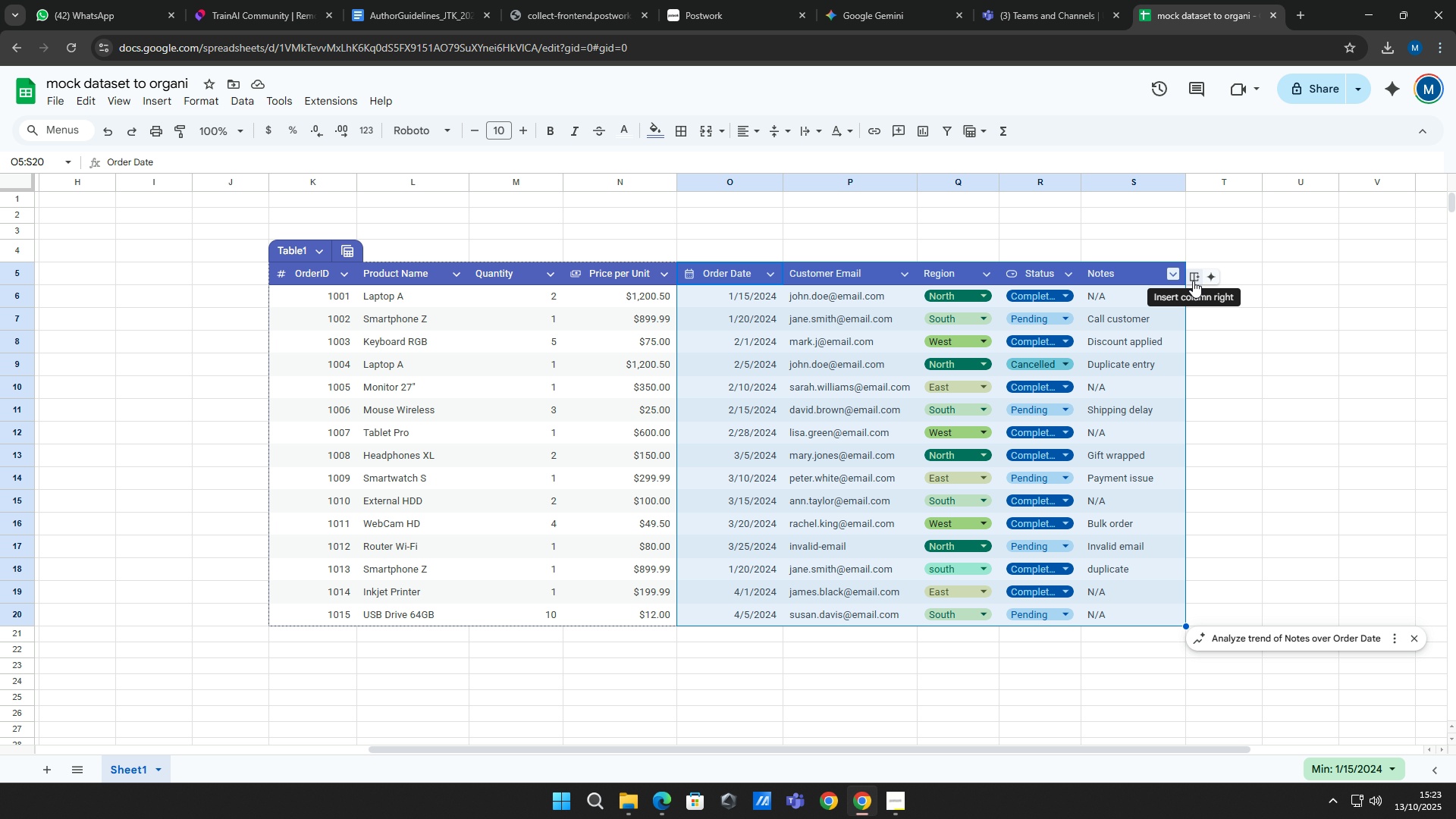 
key(Control+X)
 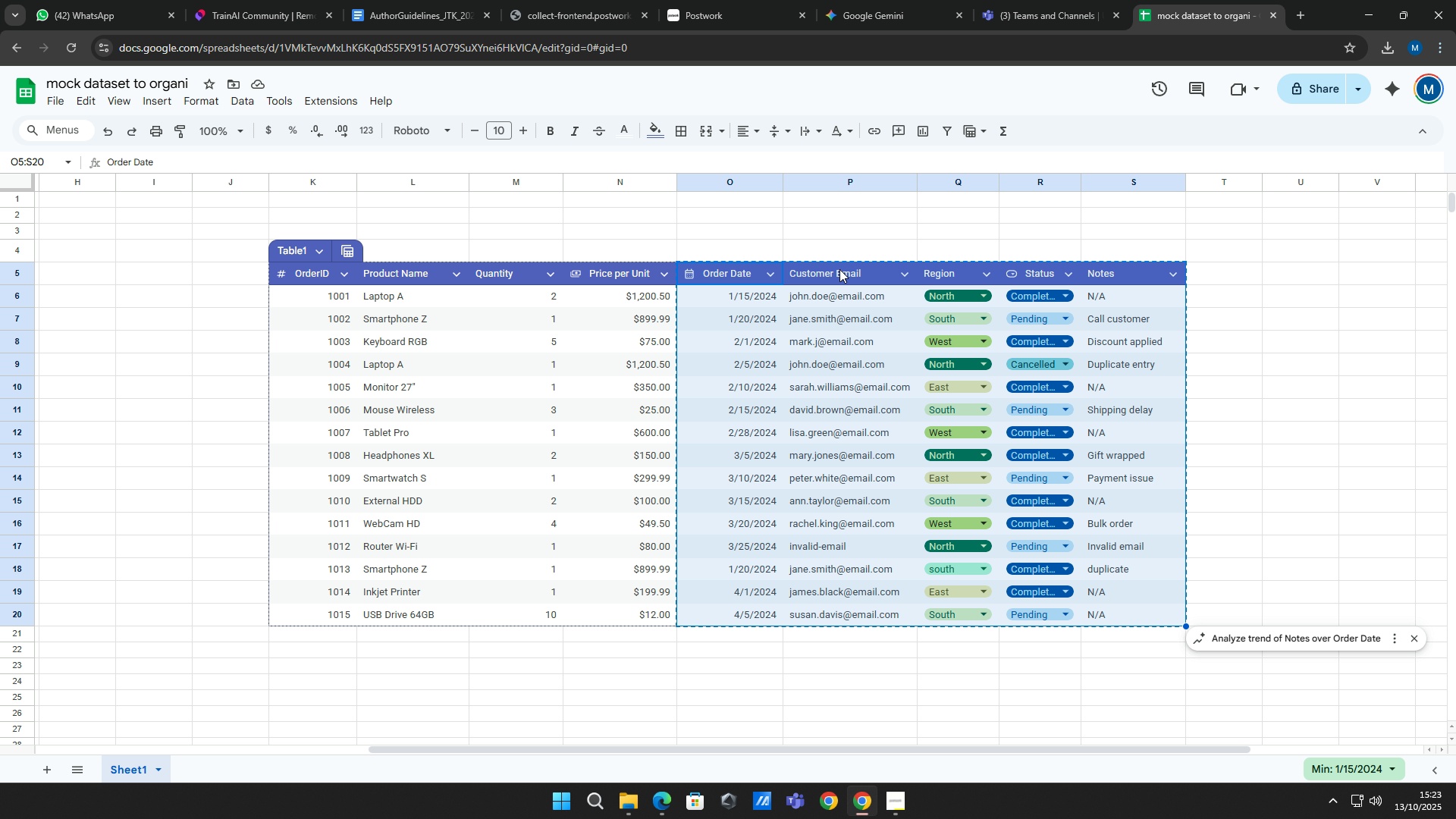 
left_click([839, 269])
 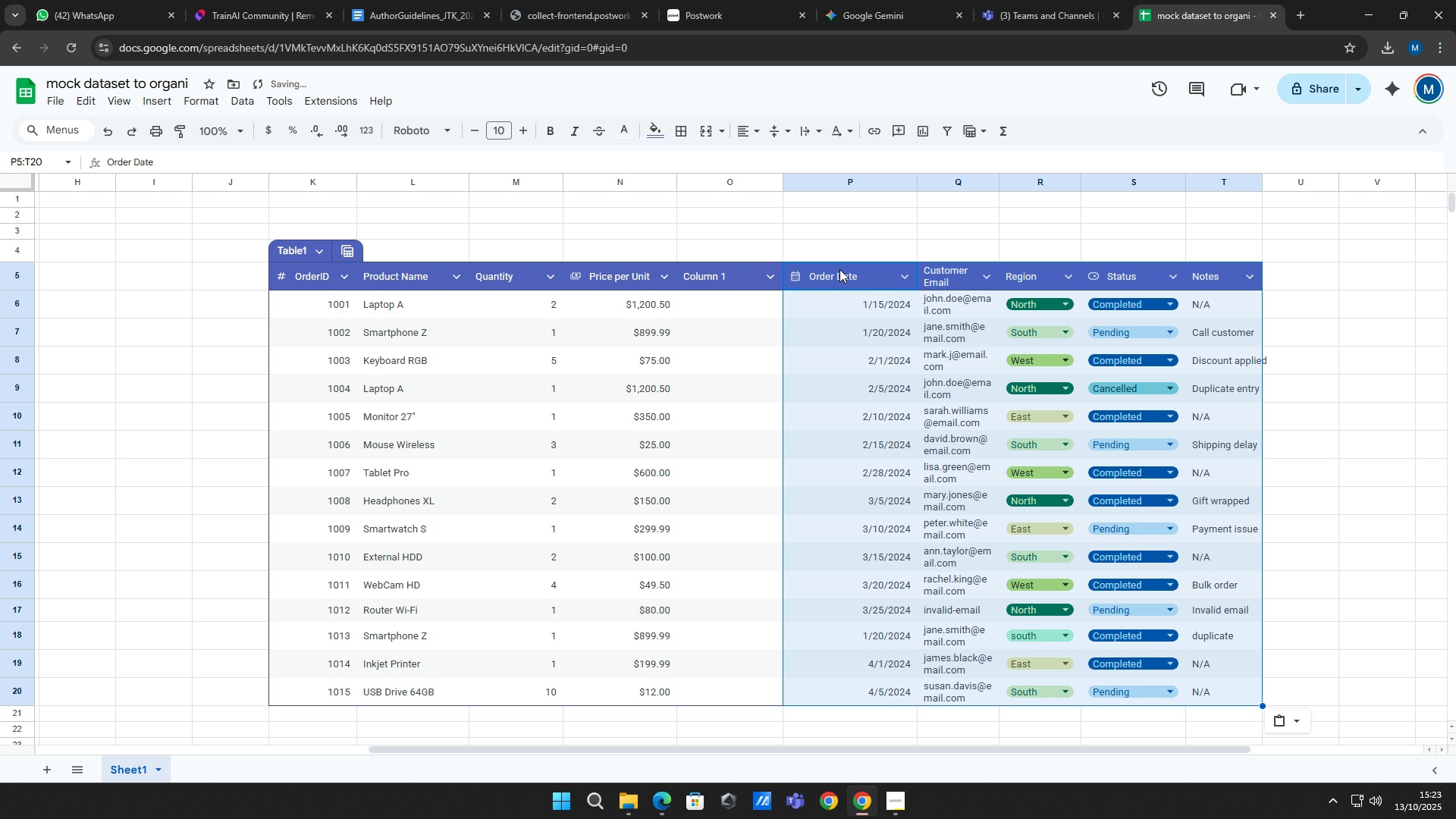 
key(Control+V)
 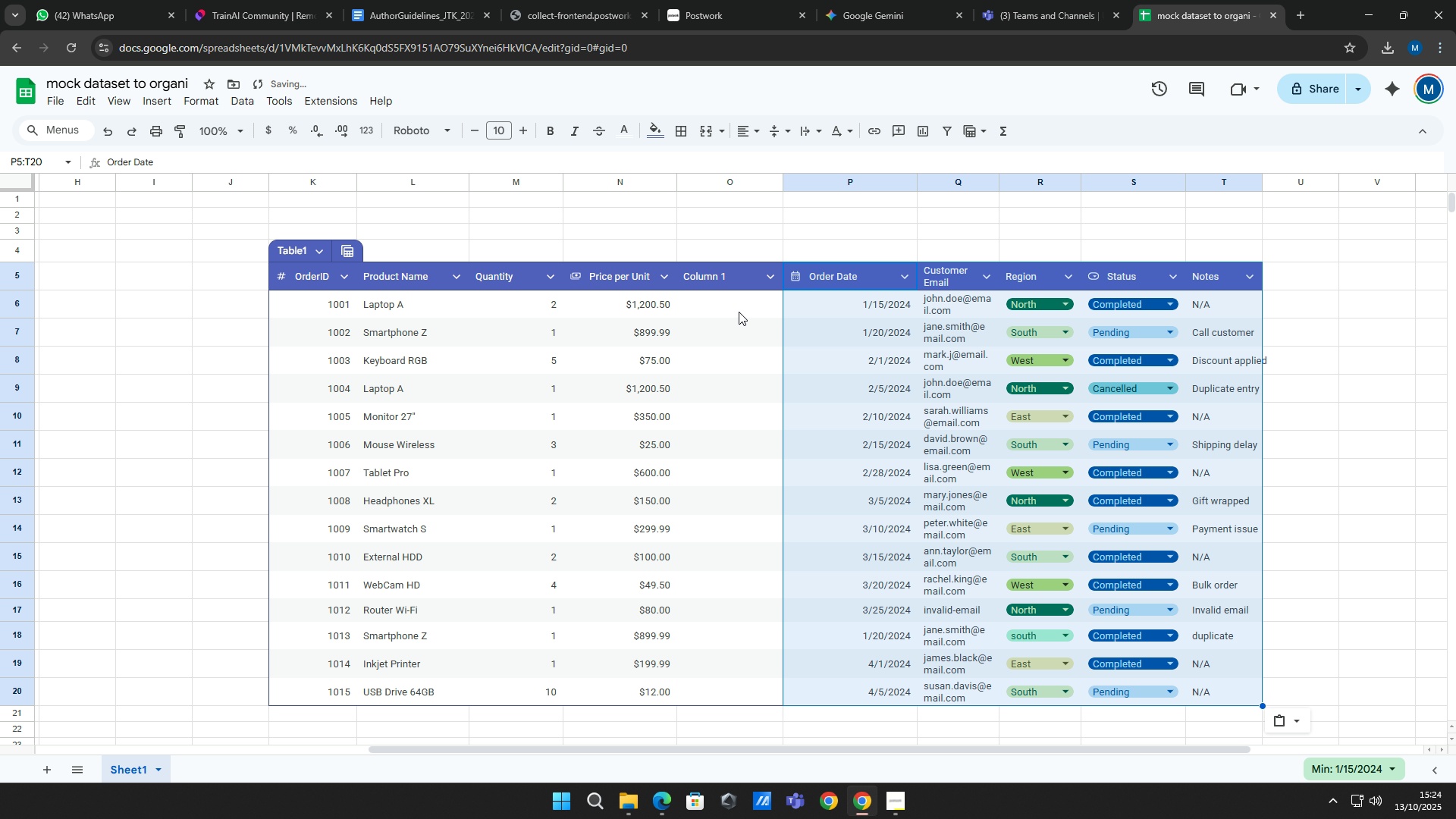 
left_click([717, 282])
 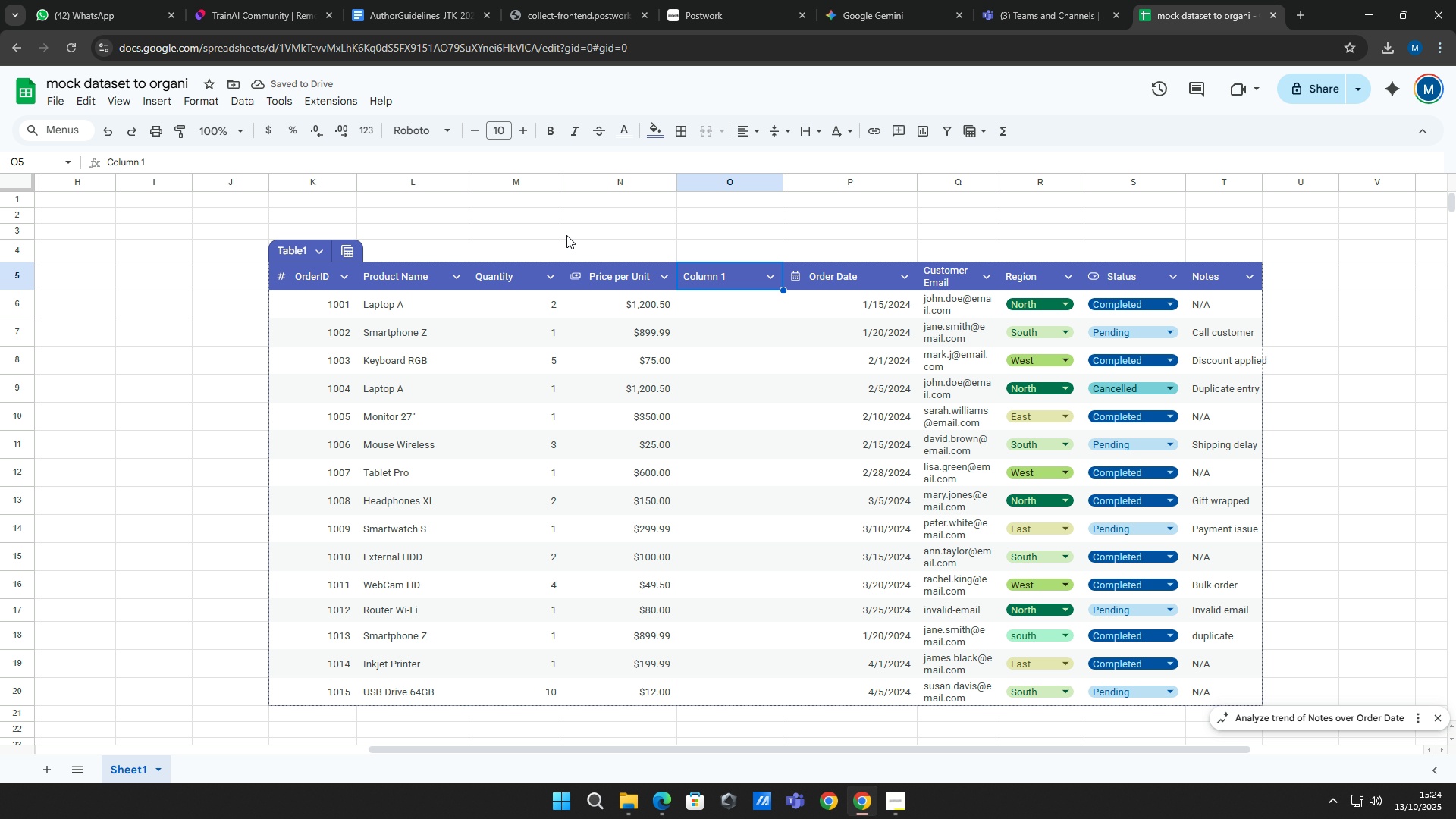 
left_click_drag(start_coordinate=[223, 161], to_coordinate=[74, 167])
 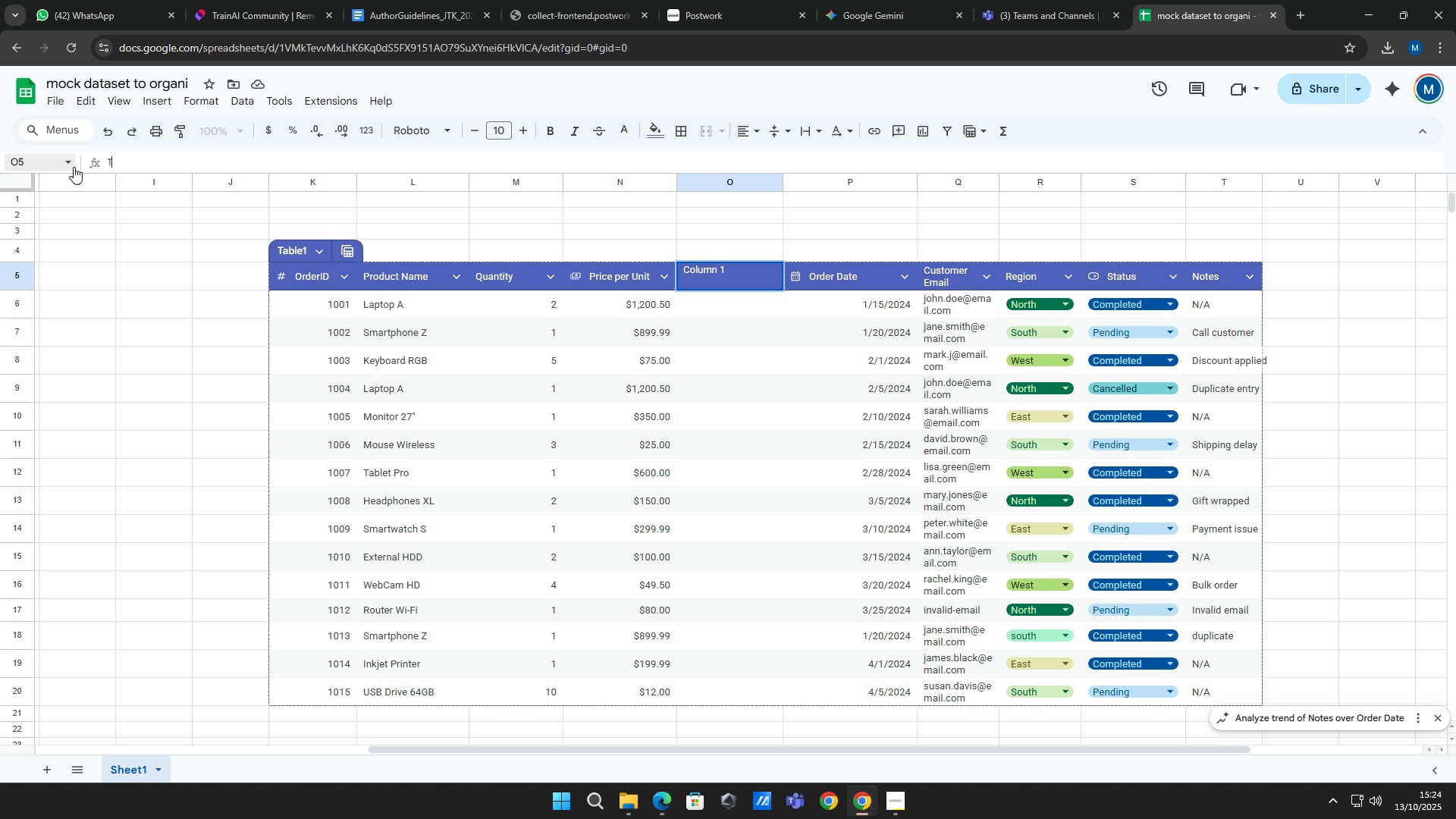 
type(Total Price)
 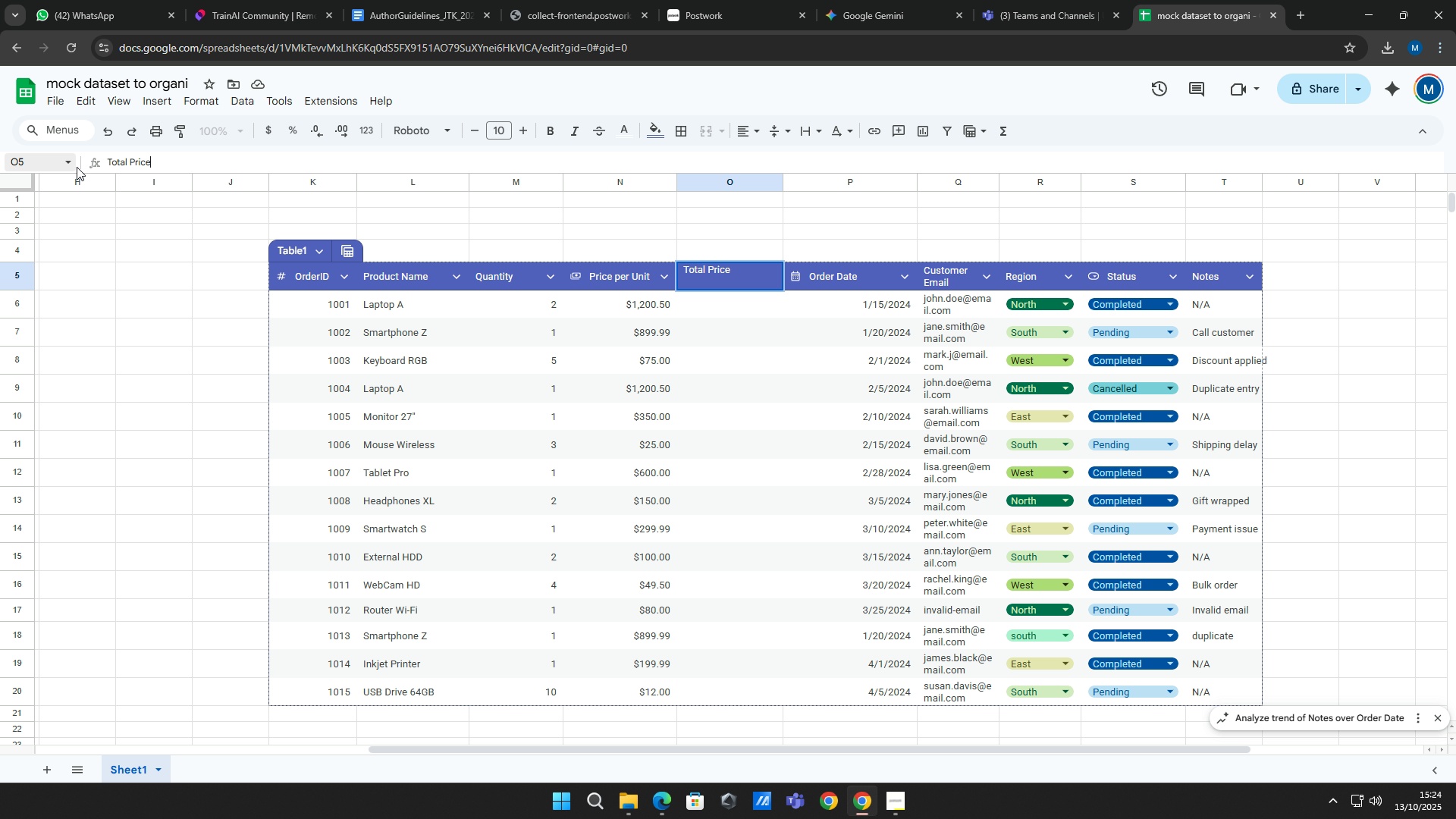 
left_click([738, 302])
 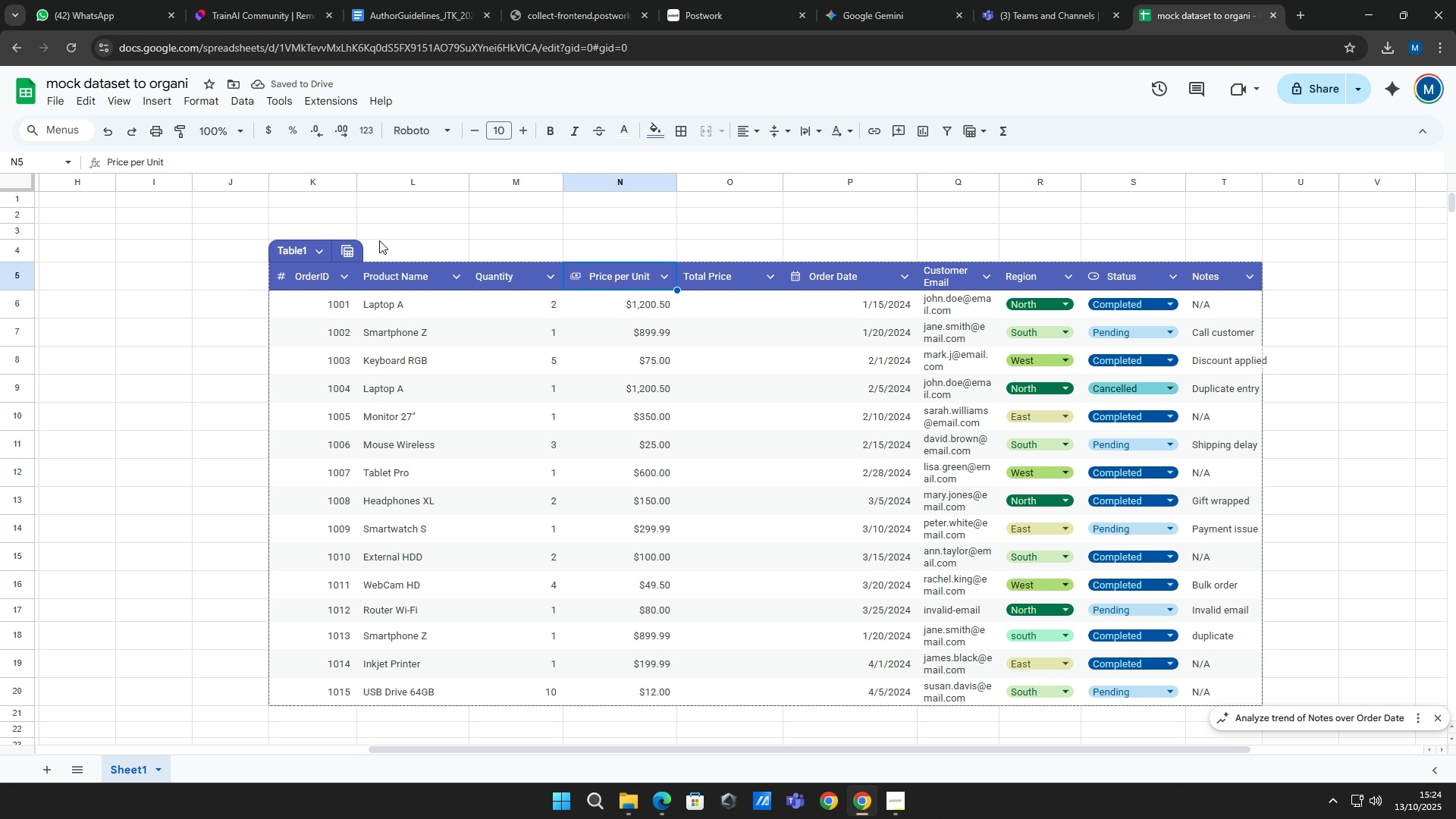 
right_click([591, 277])
 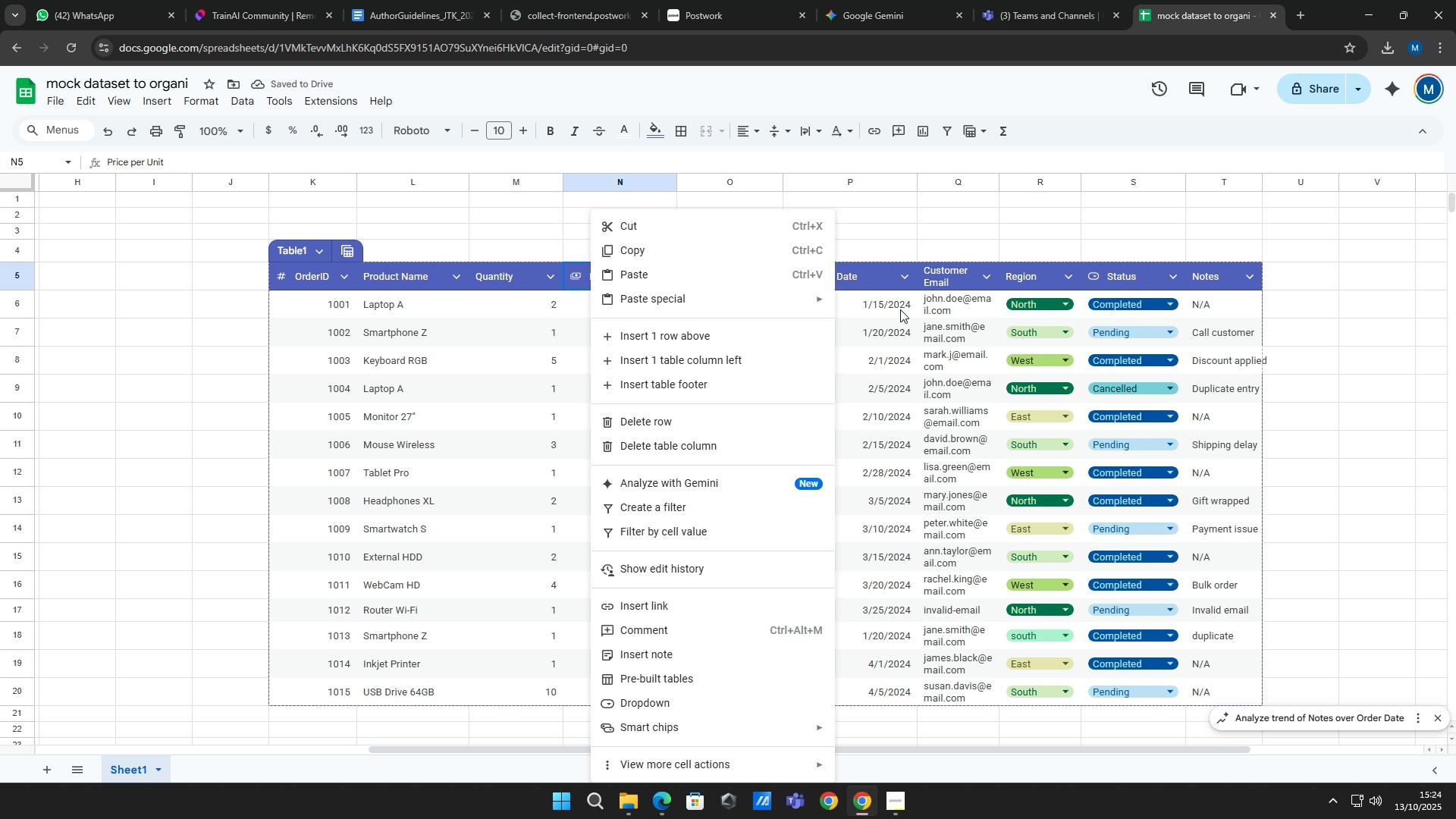 
left_click([887, 331])
 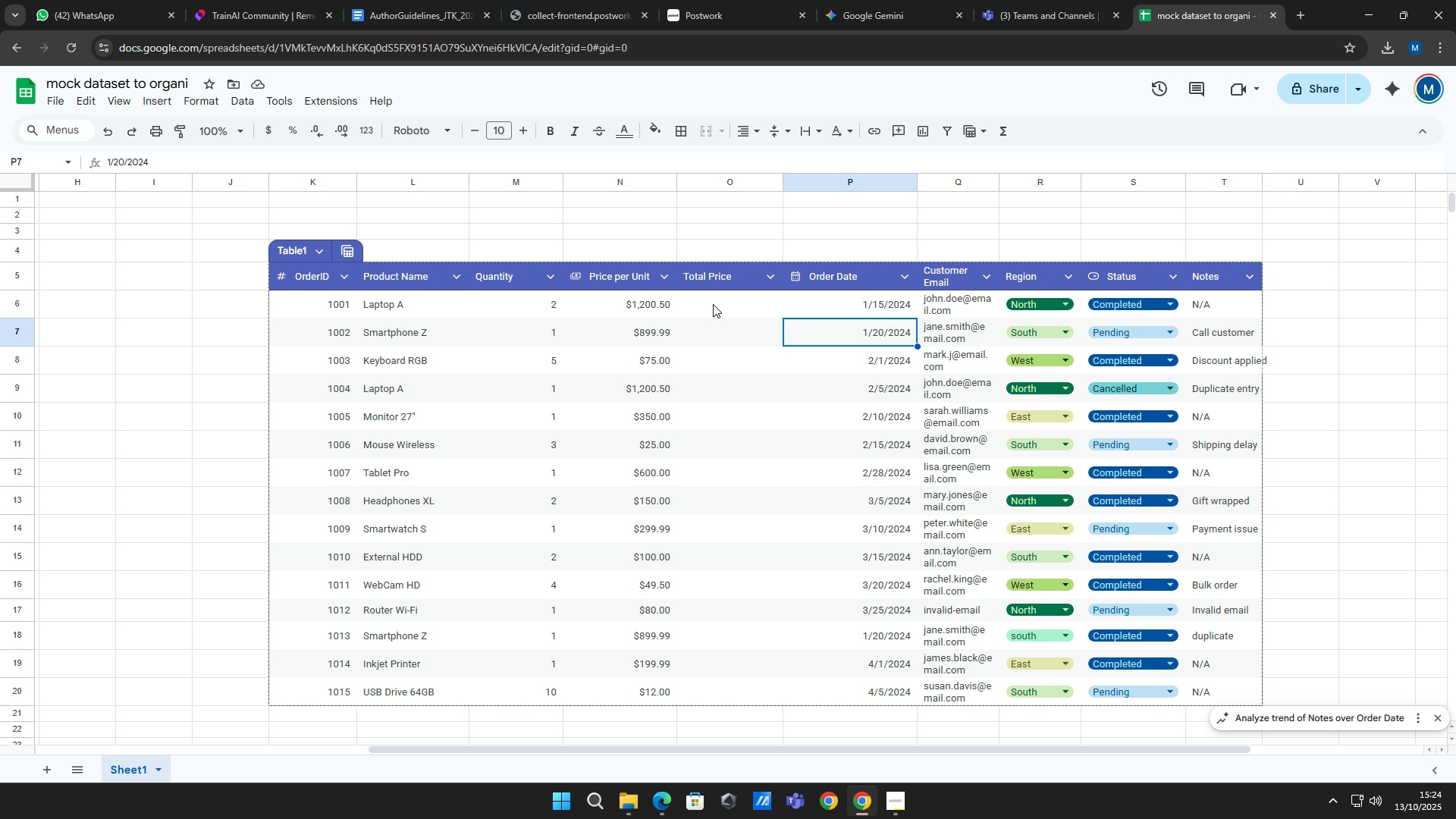 
left_click([713, 304])
 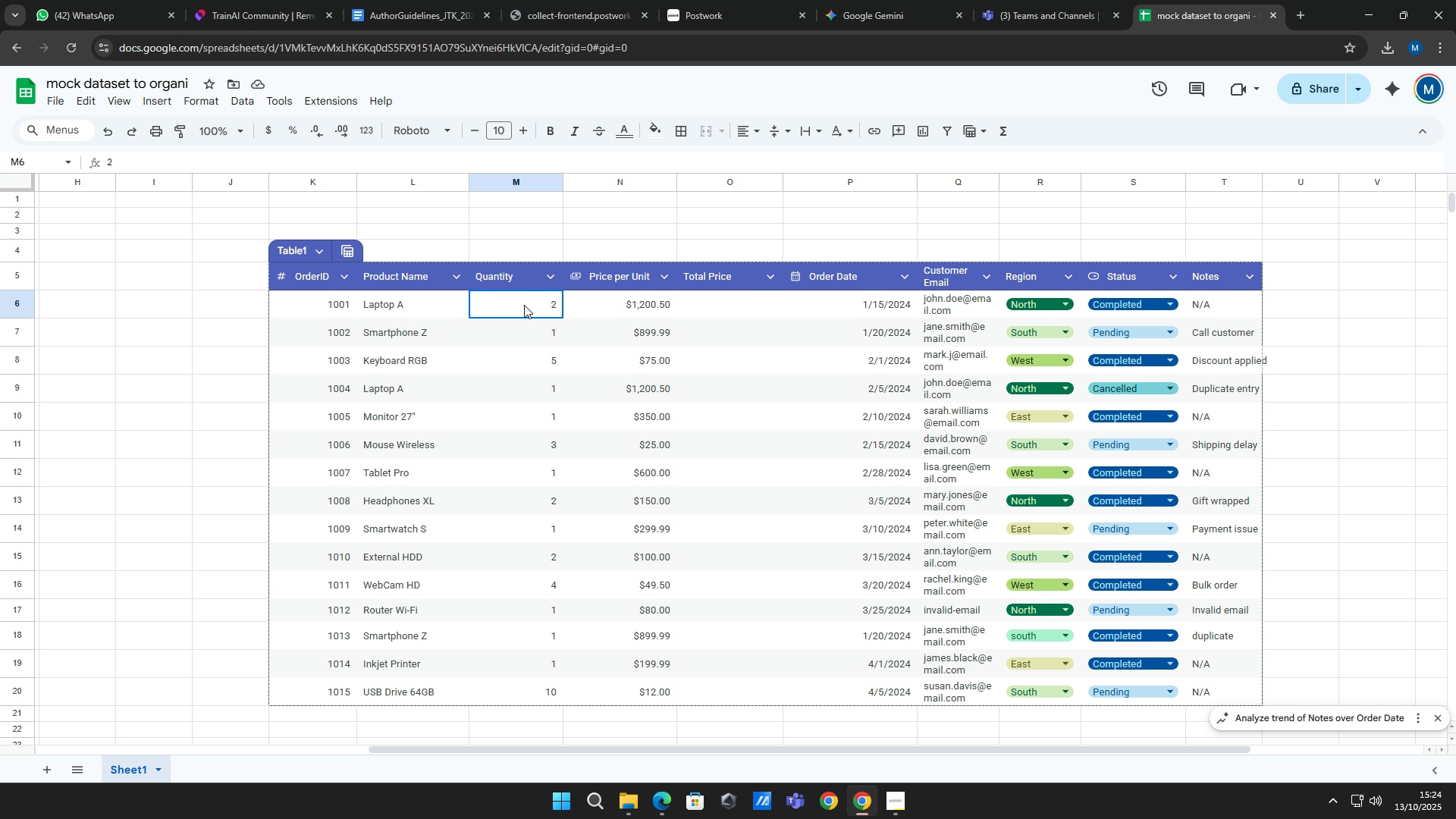 
left_click([524, 305])
 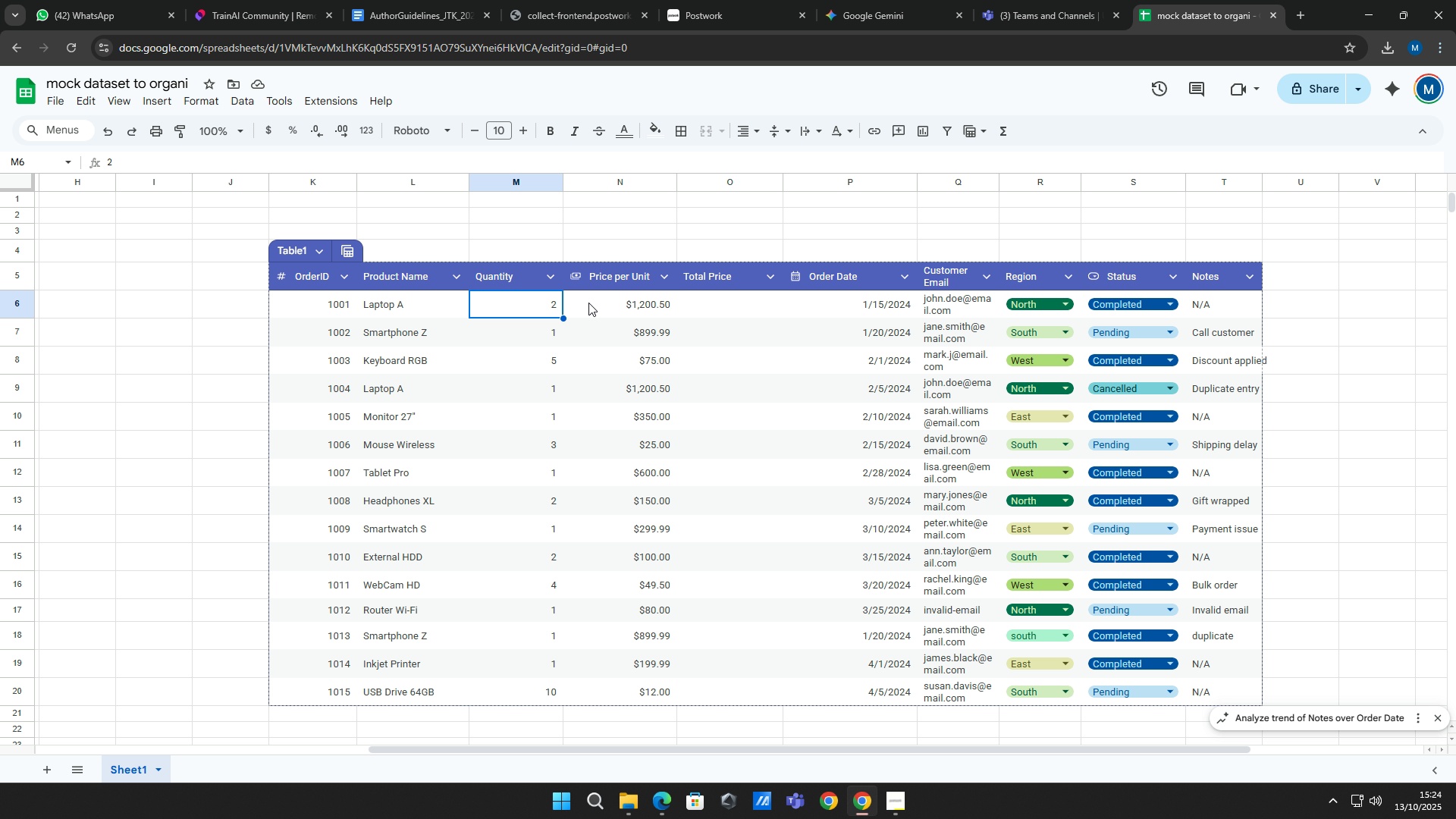 
hold_key(key=ShiftLeft, duration=0.46)
left_click([601, 303])
 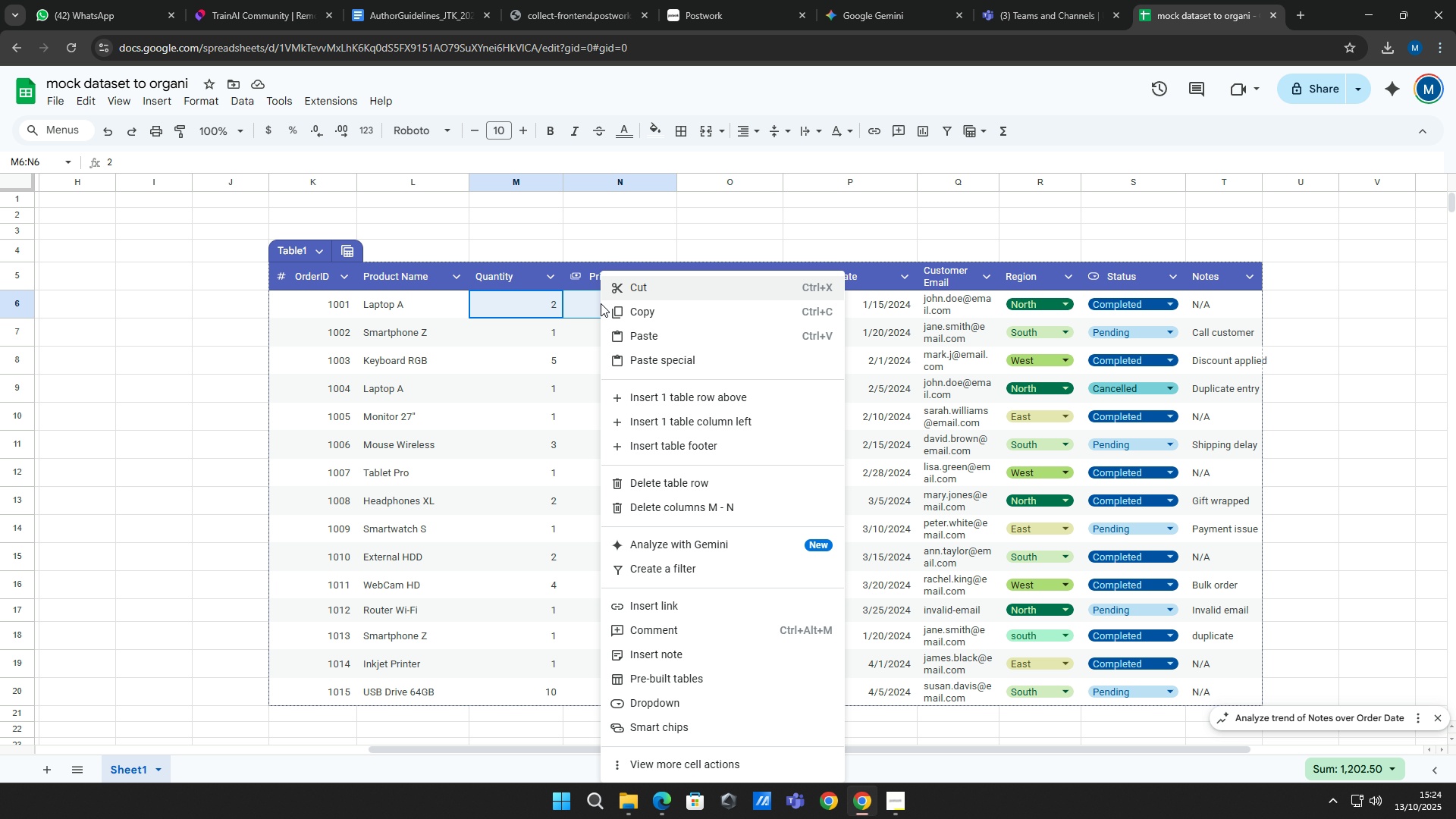 
right_click([601, 303])
 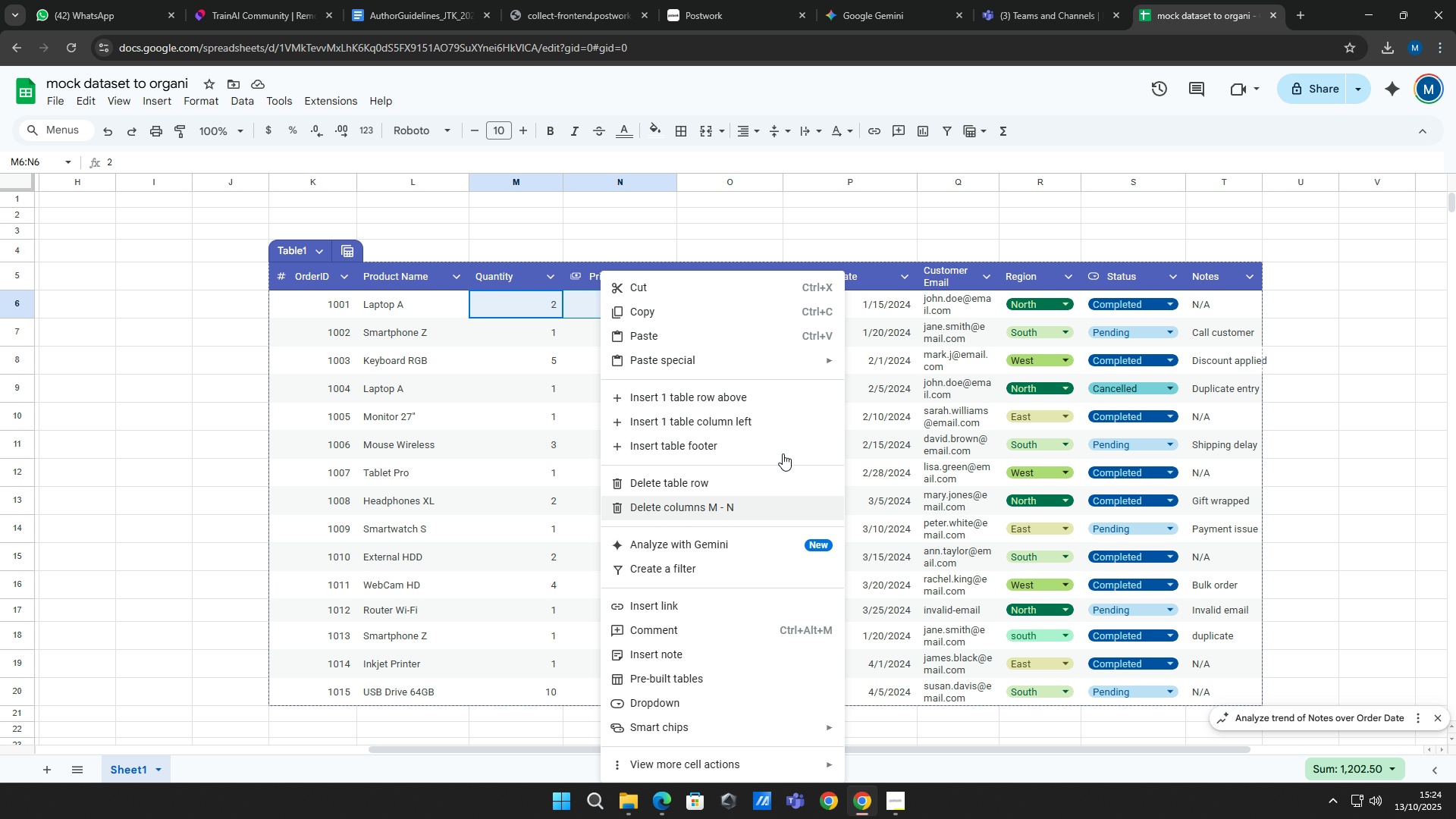 
left_click([783, 230])
 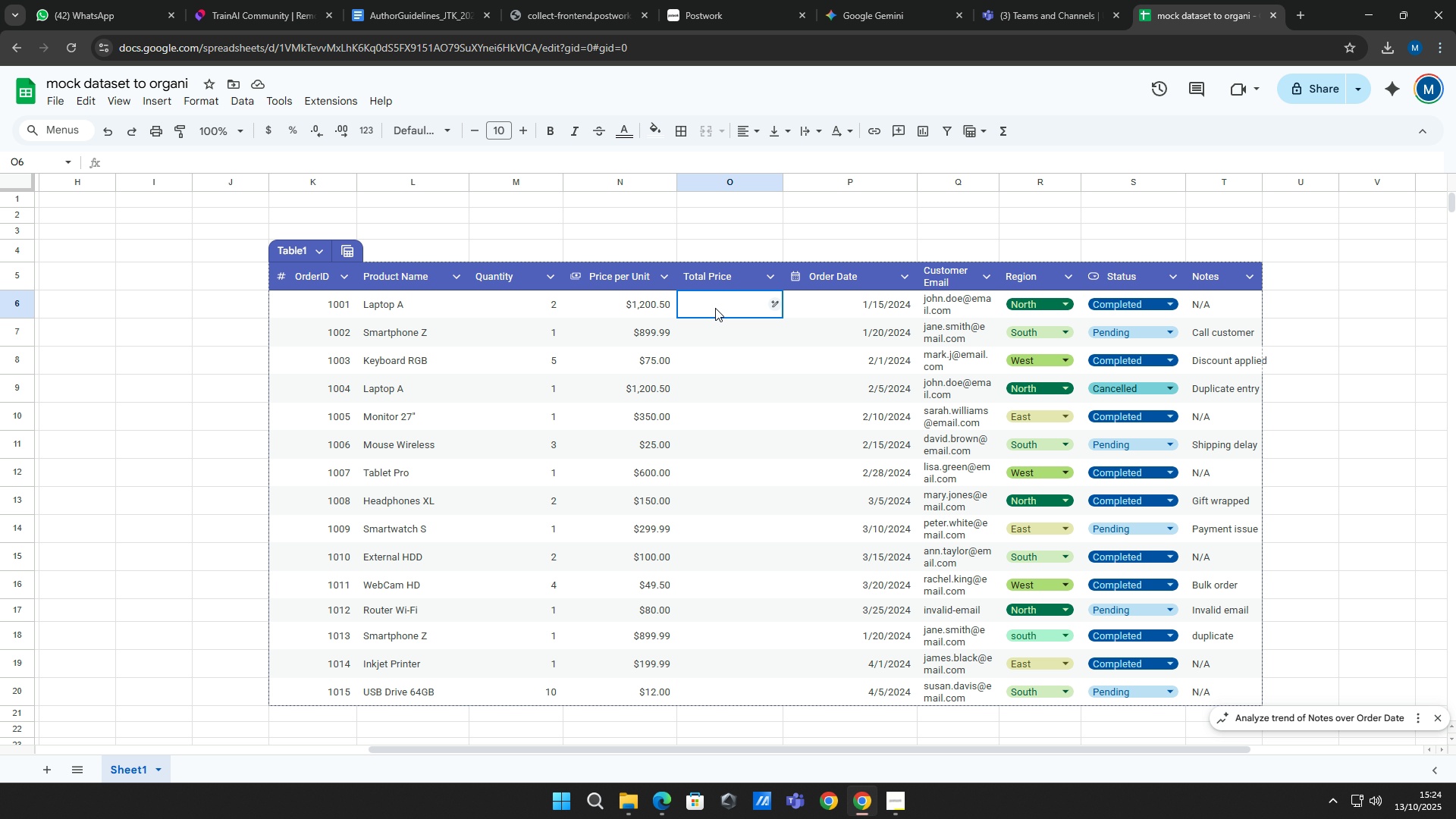 
left_click([715, 308])
 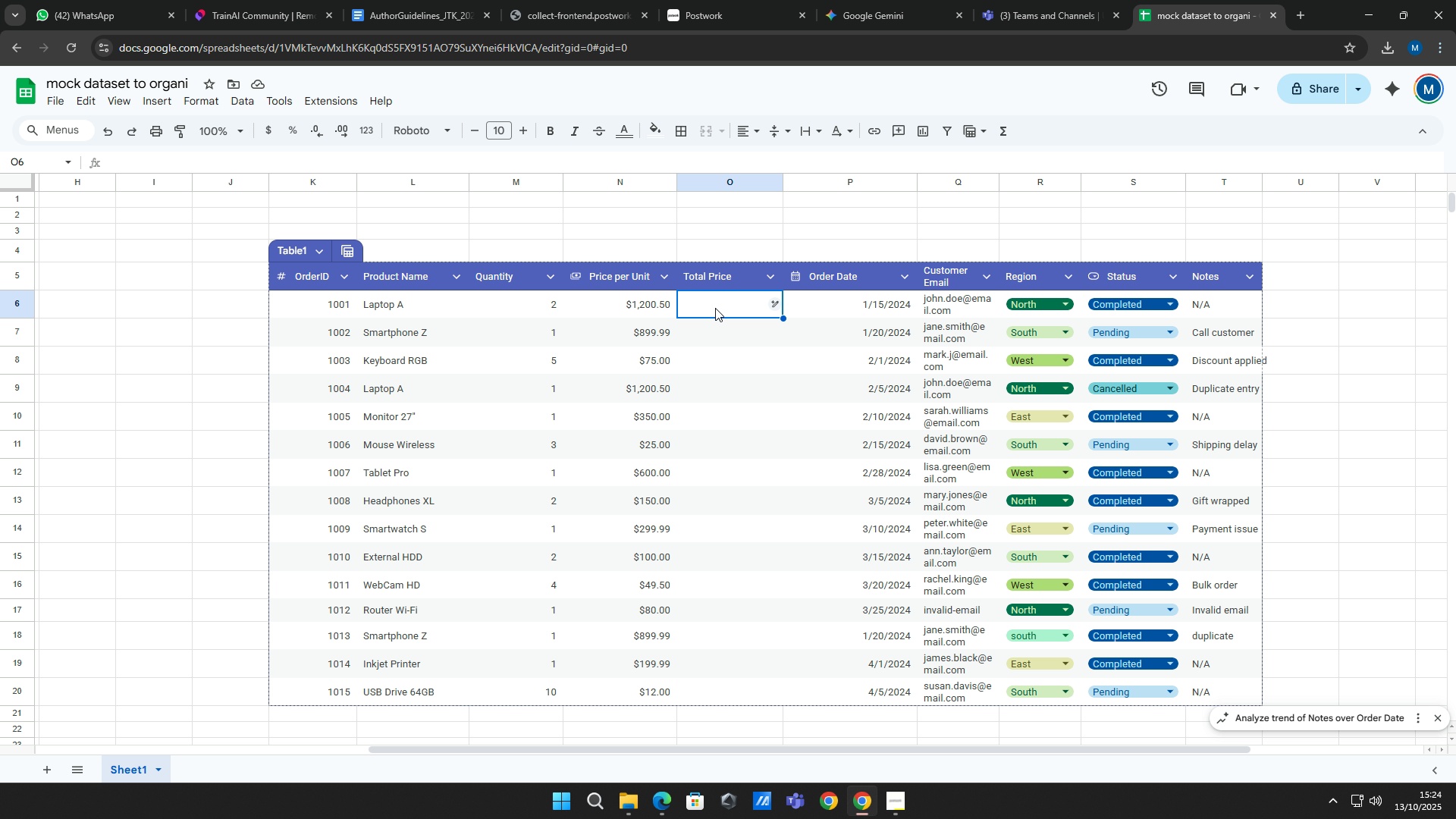 
right_click([715, 308])
 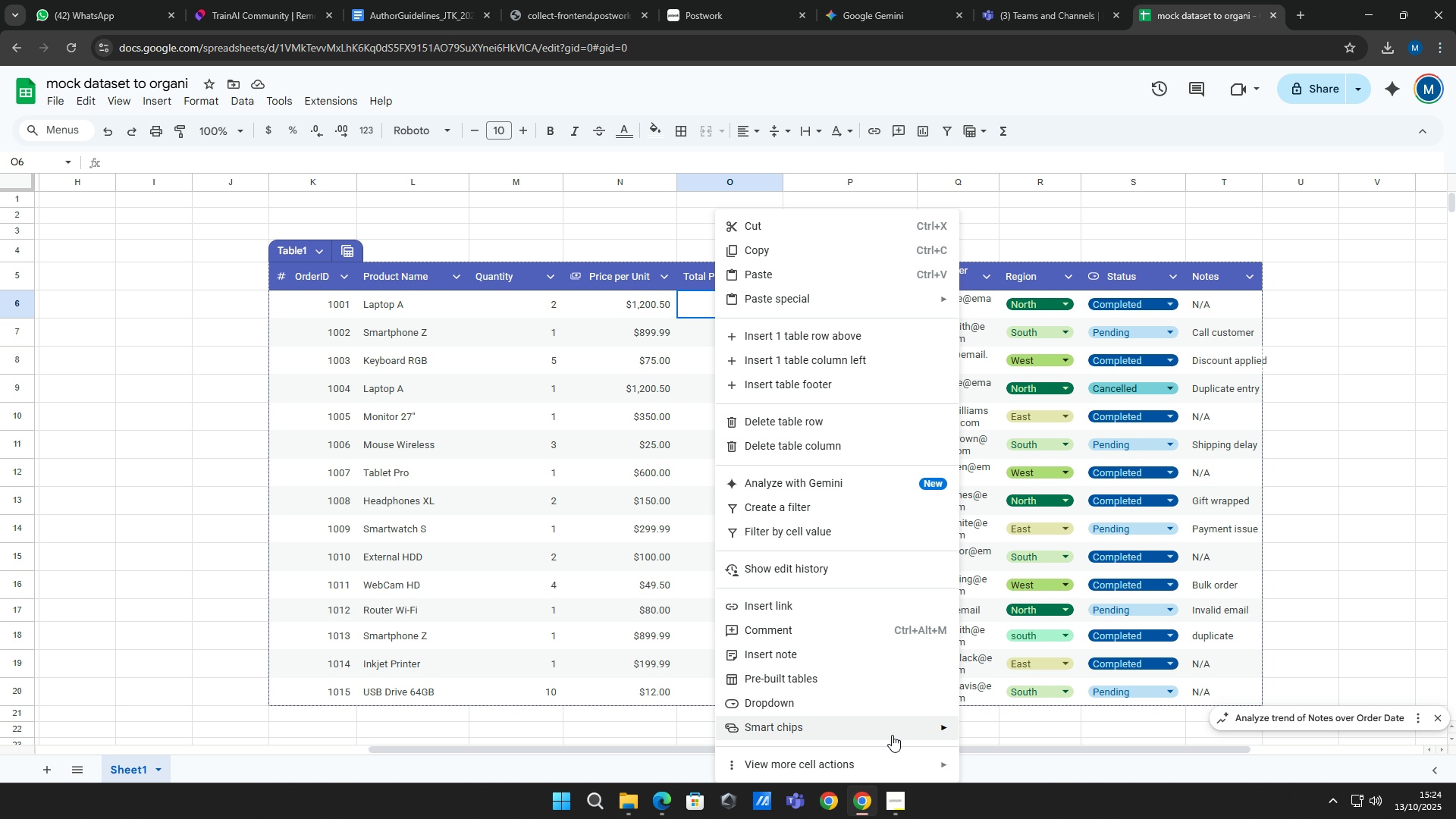 
left_click([905, 760])
 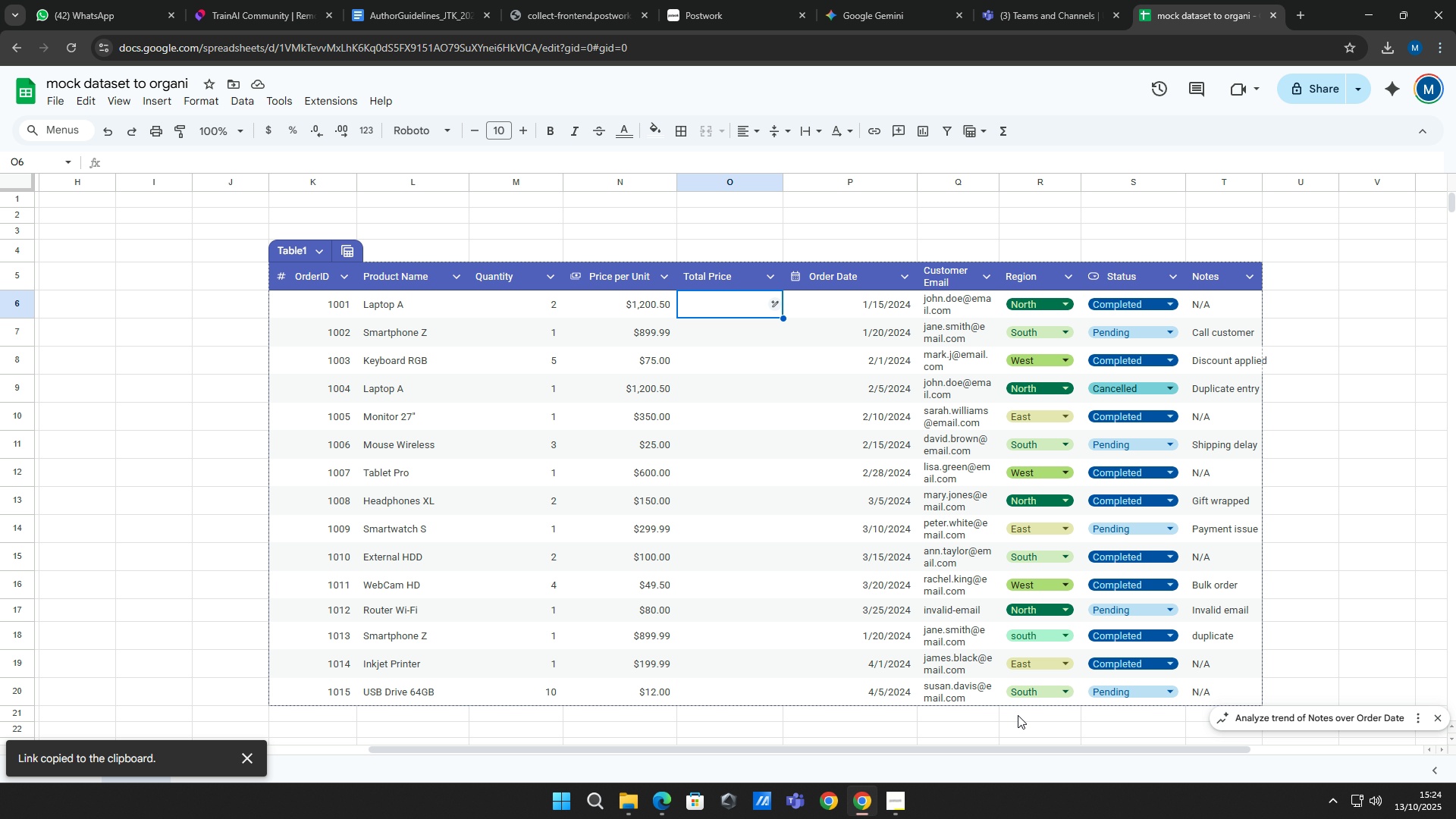 
left_click_drag(start_coordinate=[527, 303], to_coordinate=[607, 293])
 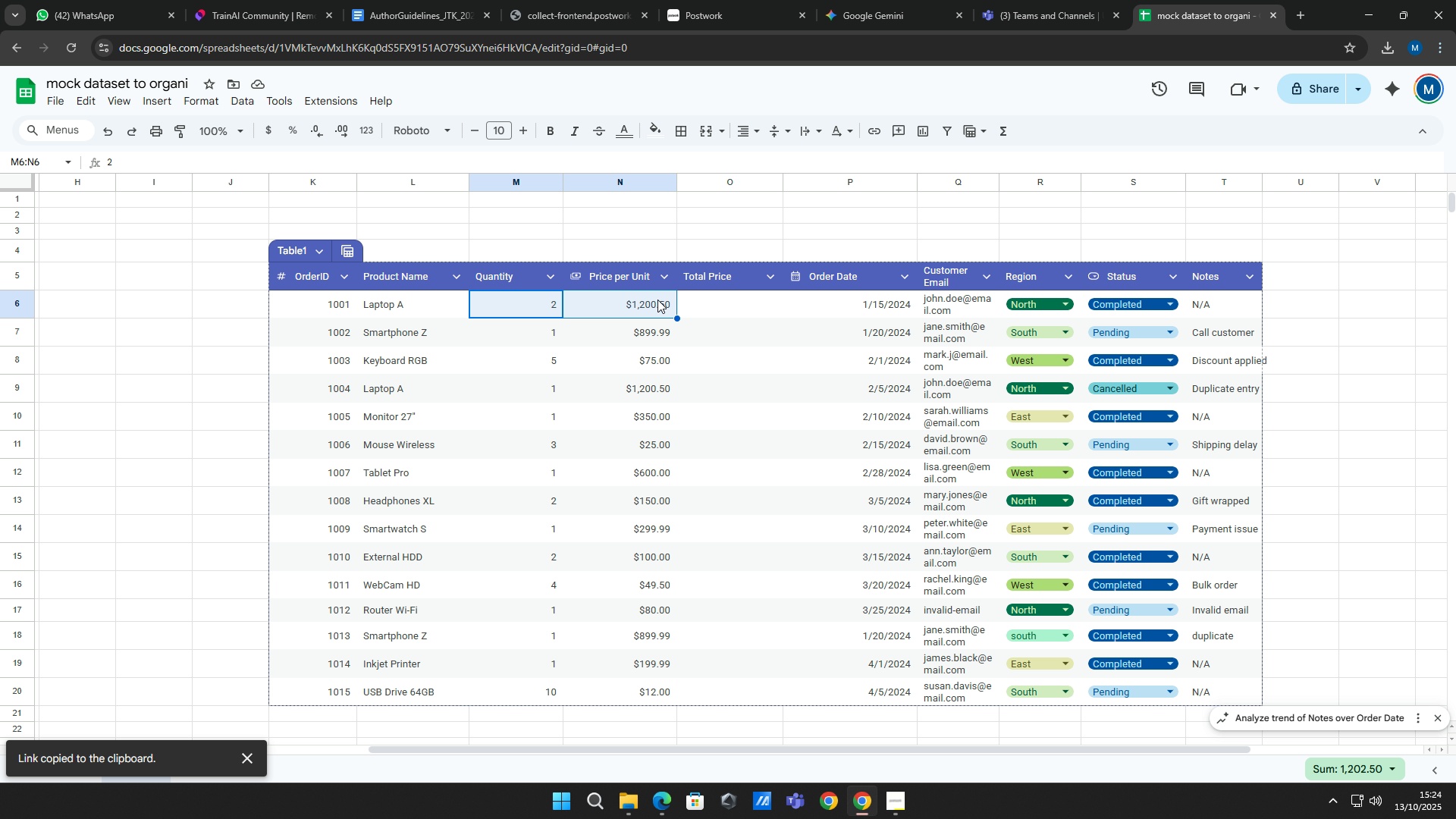 
right_click([544, 297])
 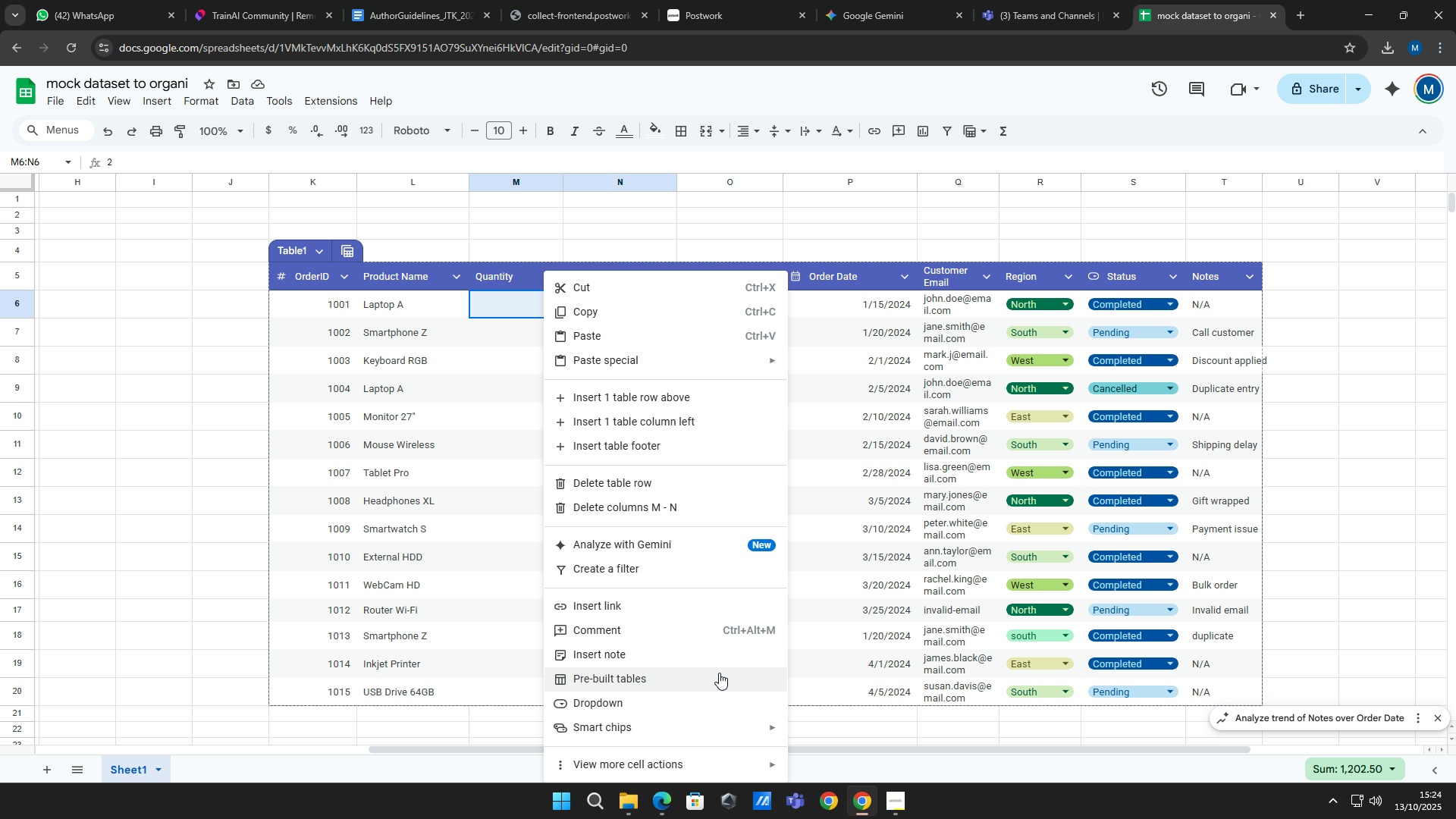 
wait(5.38)
 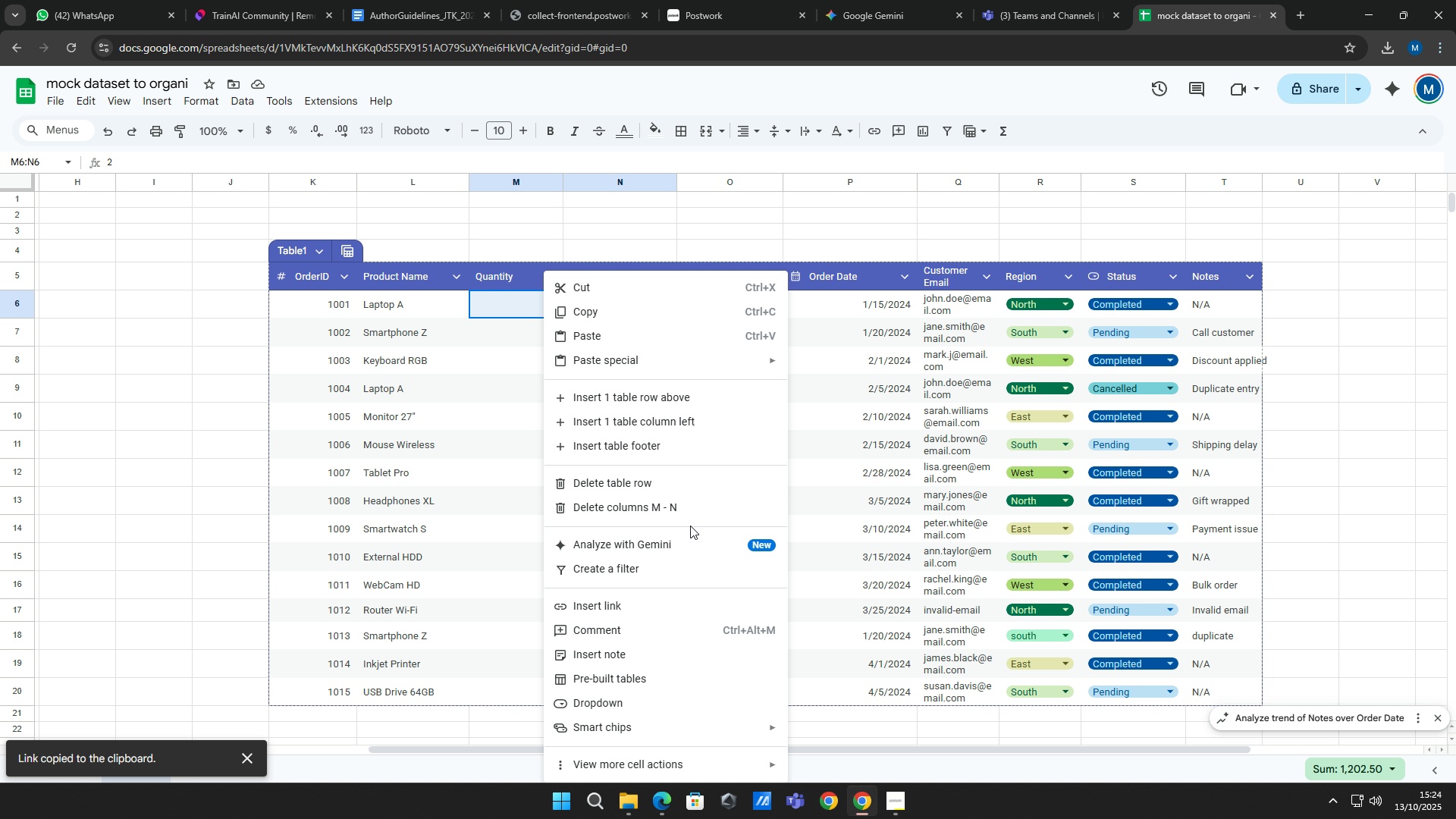 
left_click([733, 730])
 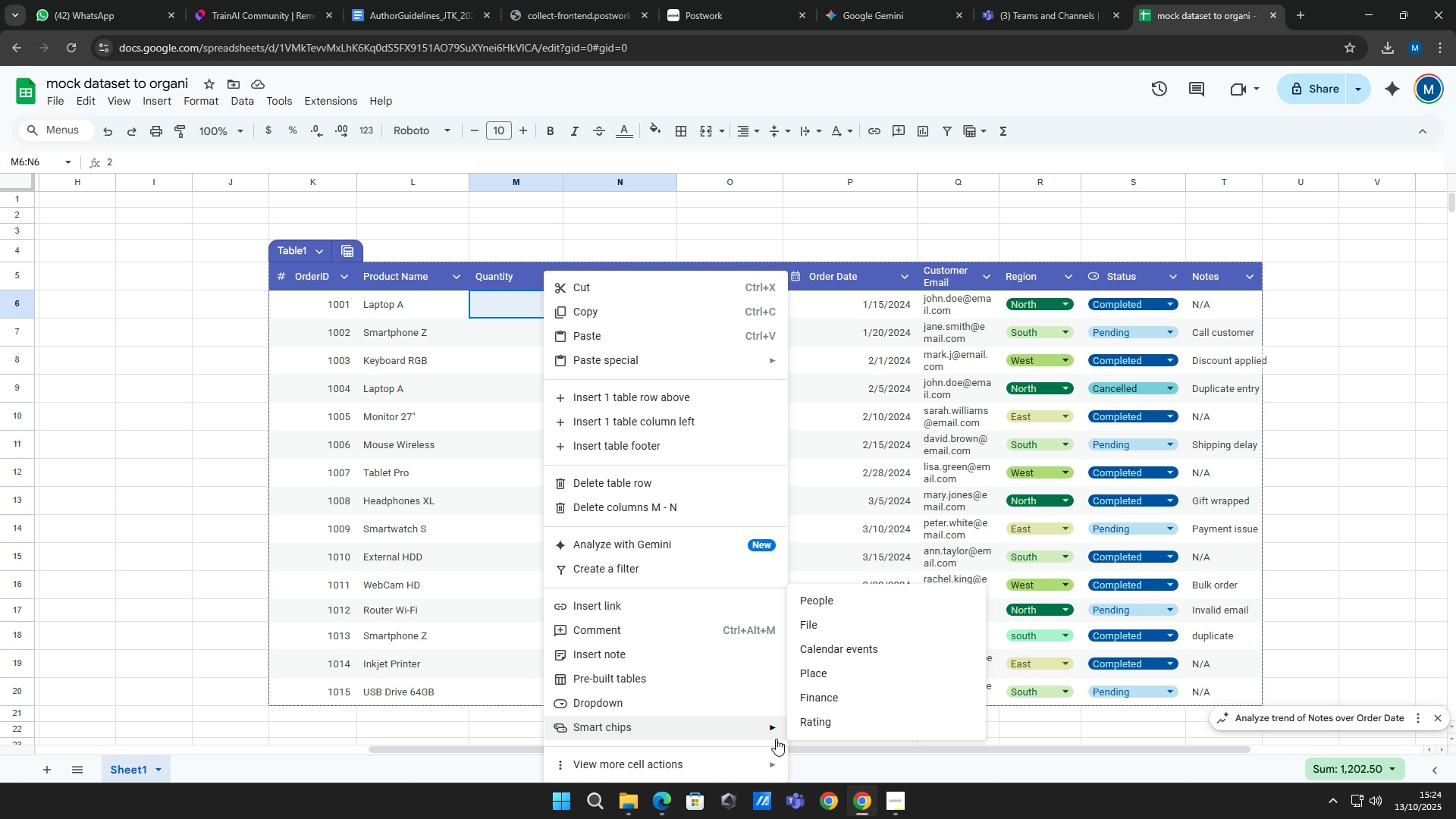 
wait(8.06)
 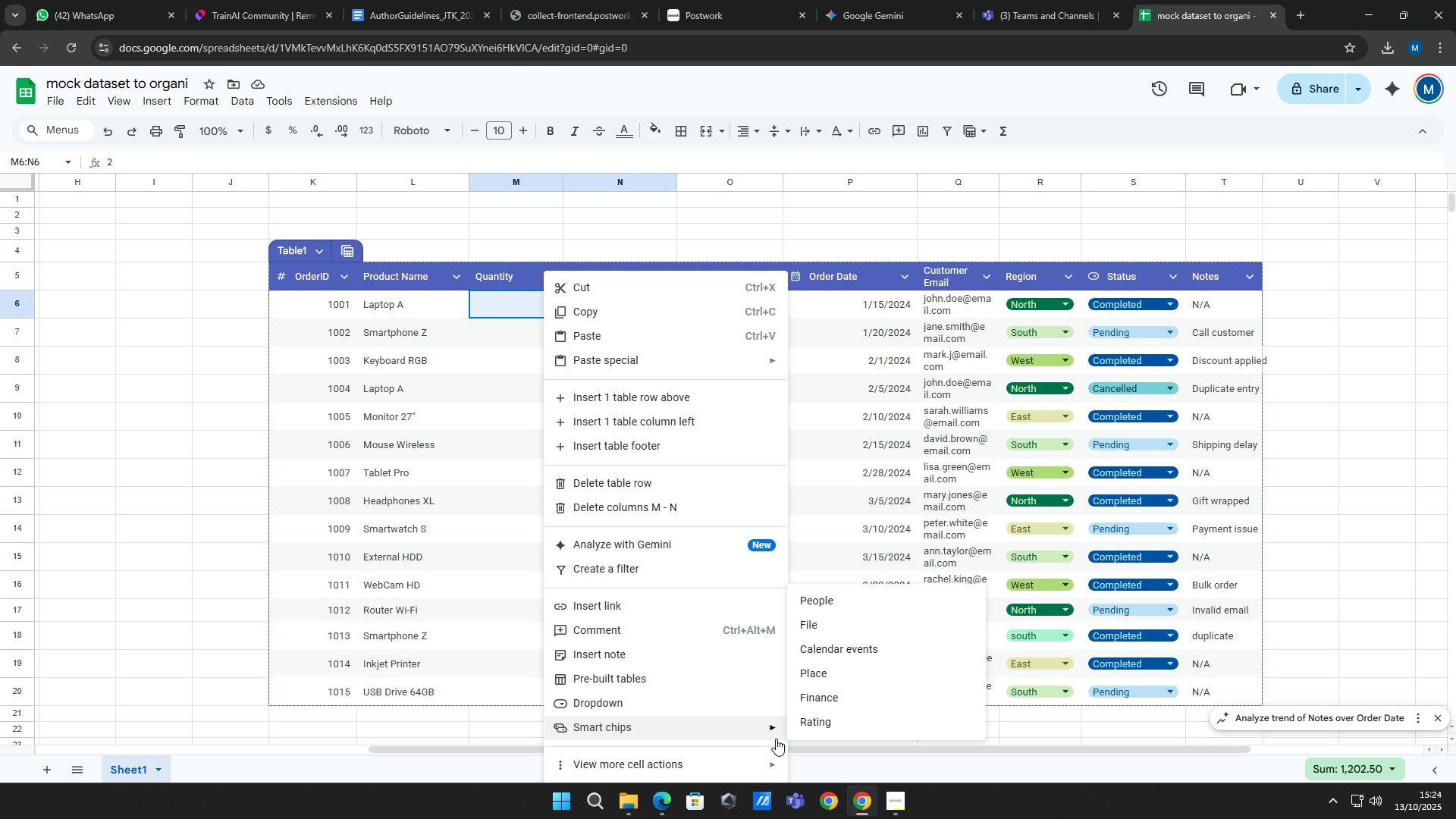 
left_click([817, 623])
 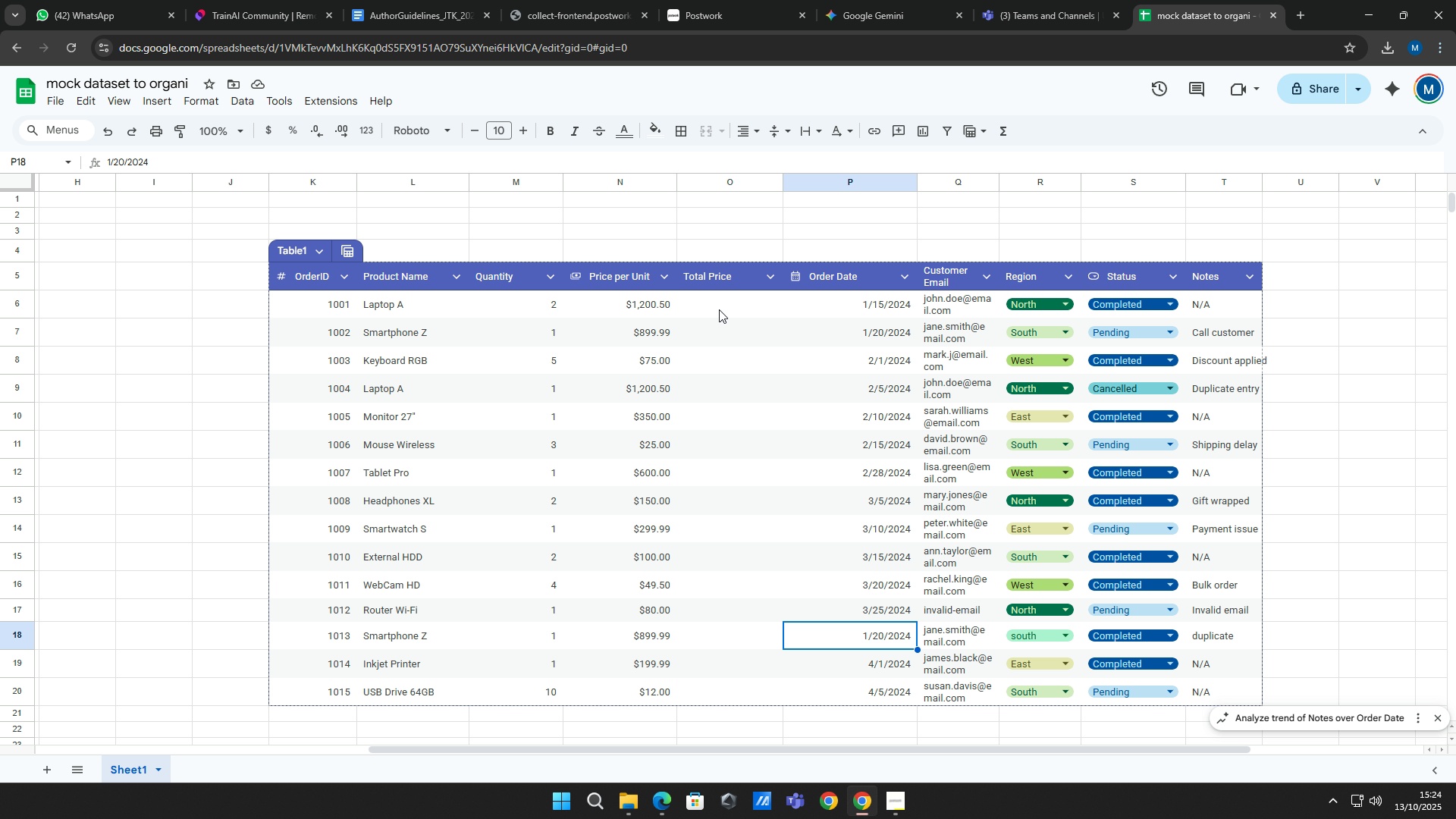 
left_click([719, 309])
 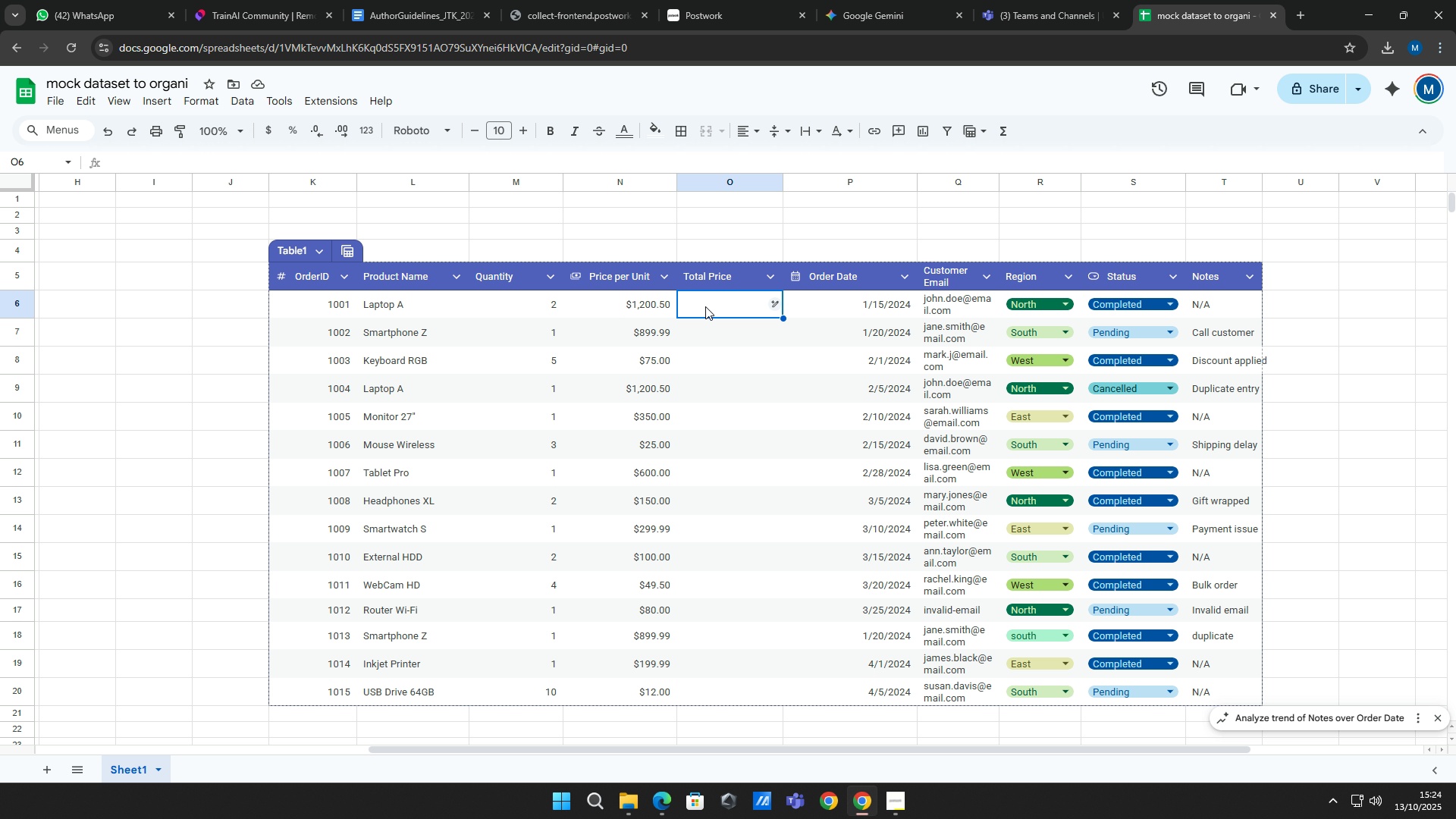 
wait(5.49)
 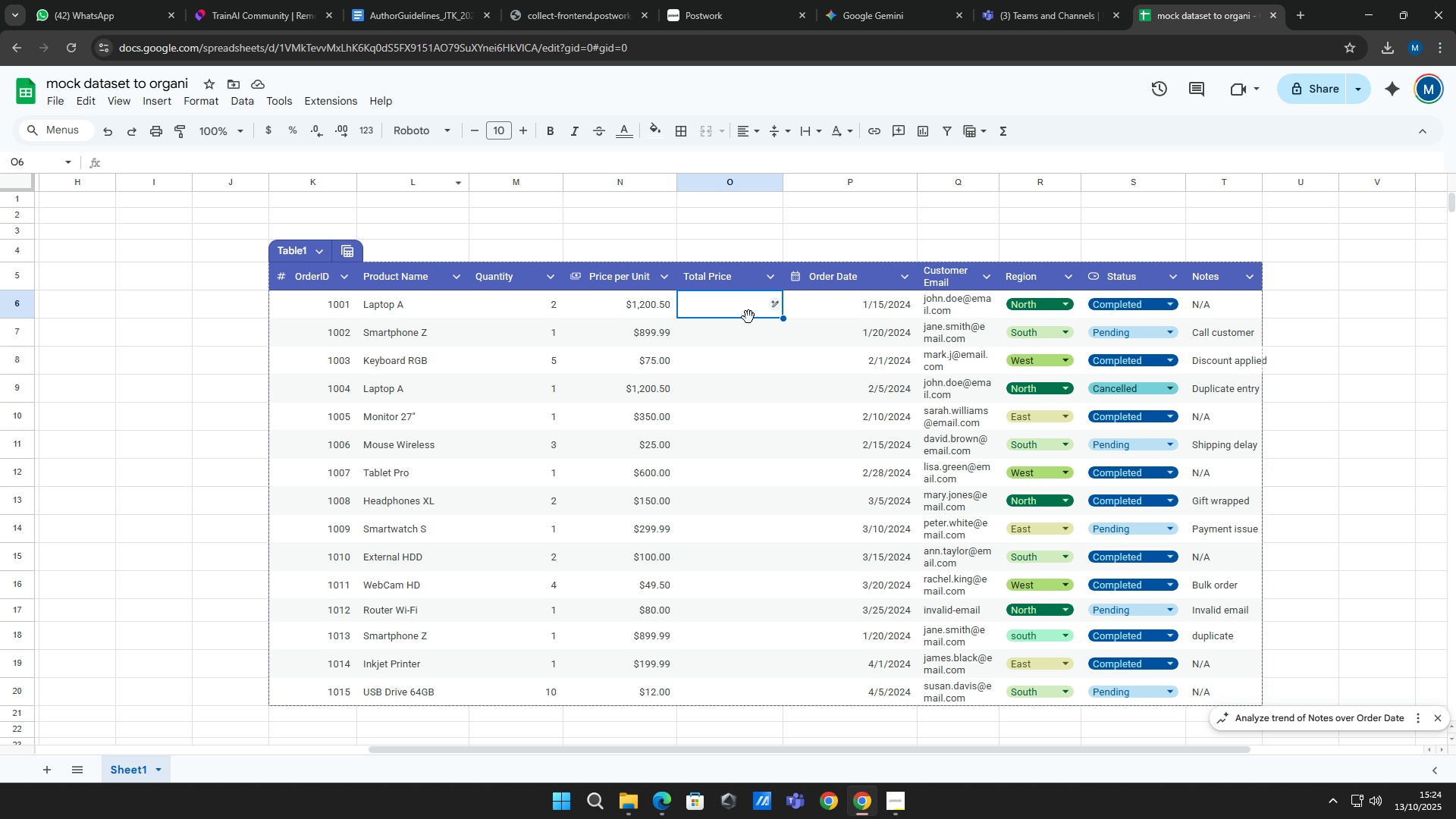 
type(M6+)
key(Backspace)
key(Backspace)
key(Backspace)
key(Backspace)
key(Backspace)
 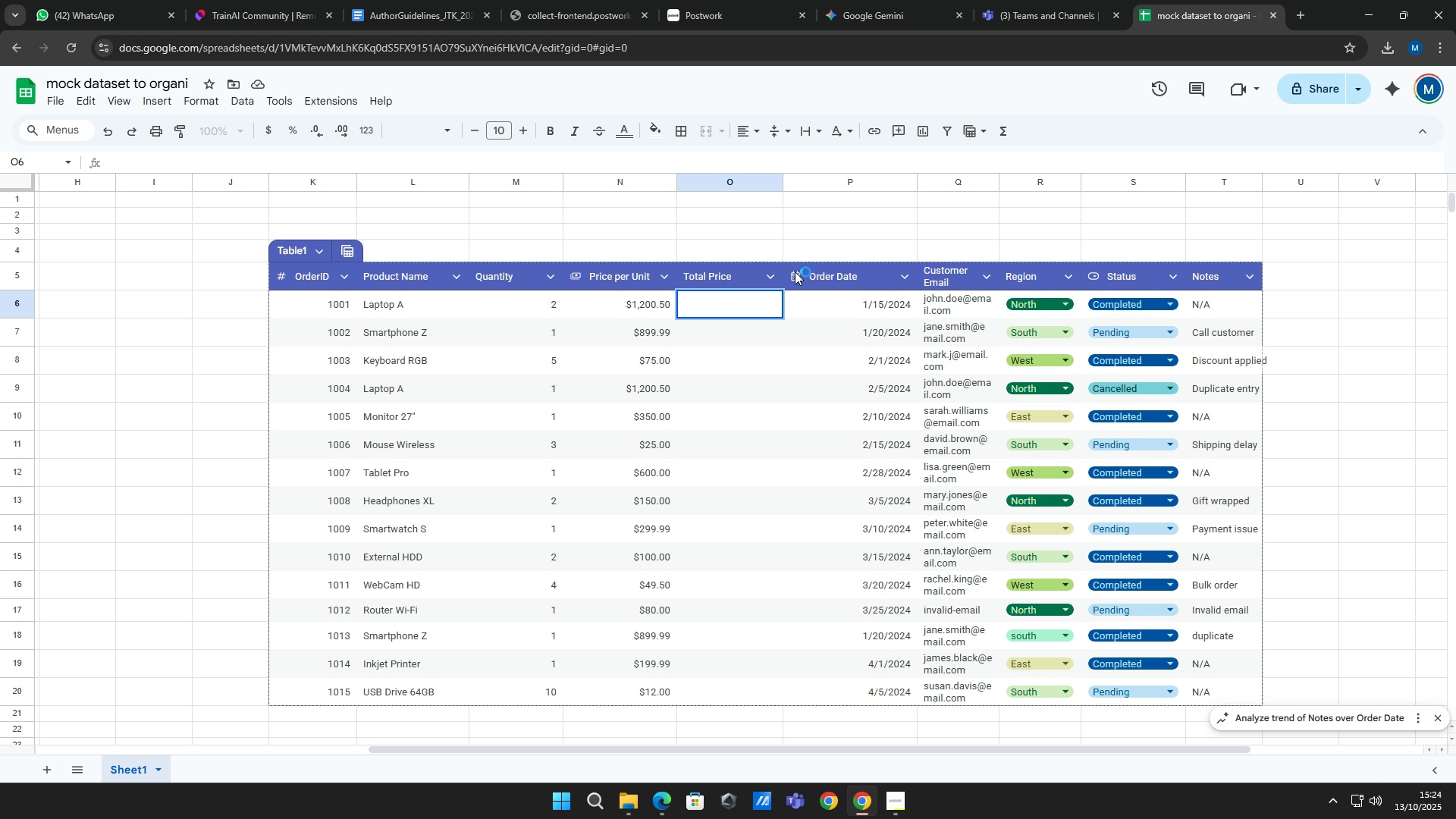 
left_click([323, 165])
 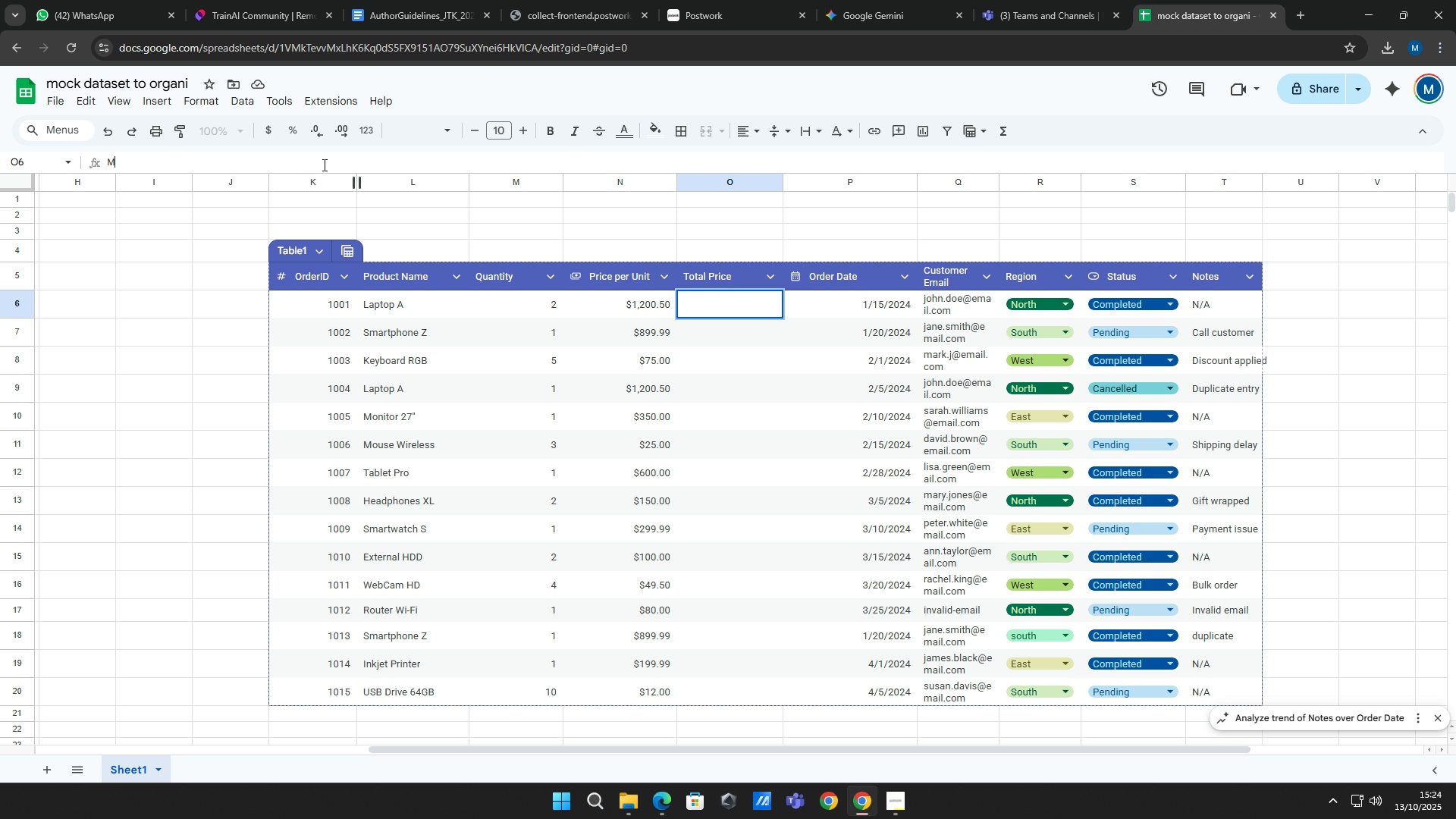 
type(M6+N6)
 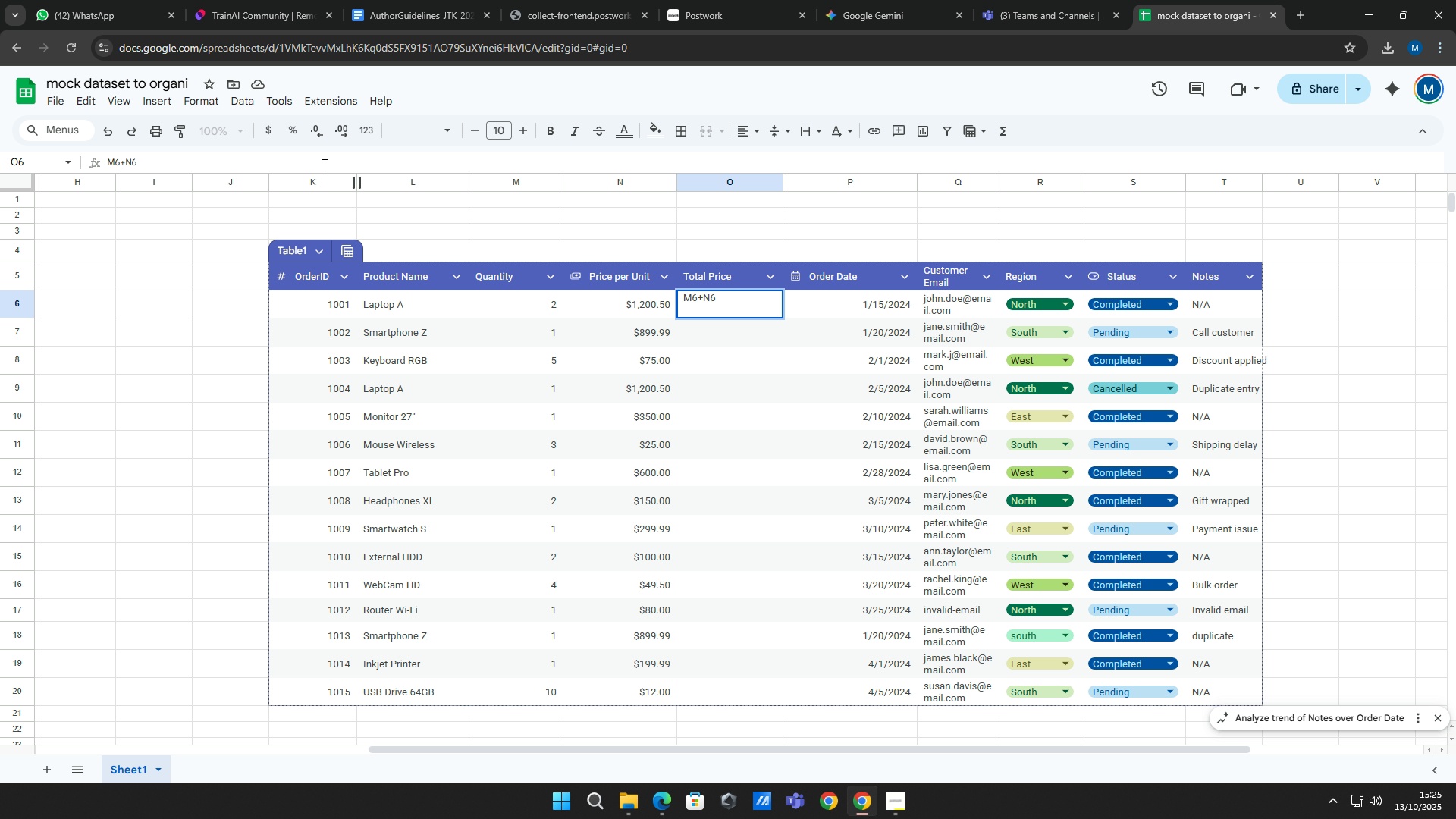 
key(Enter)
 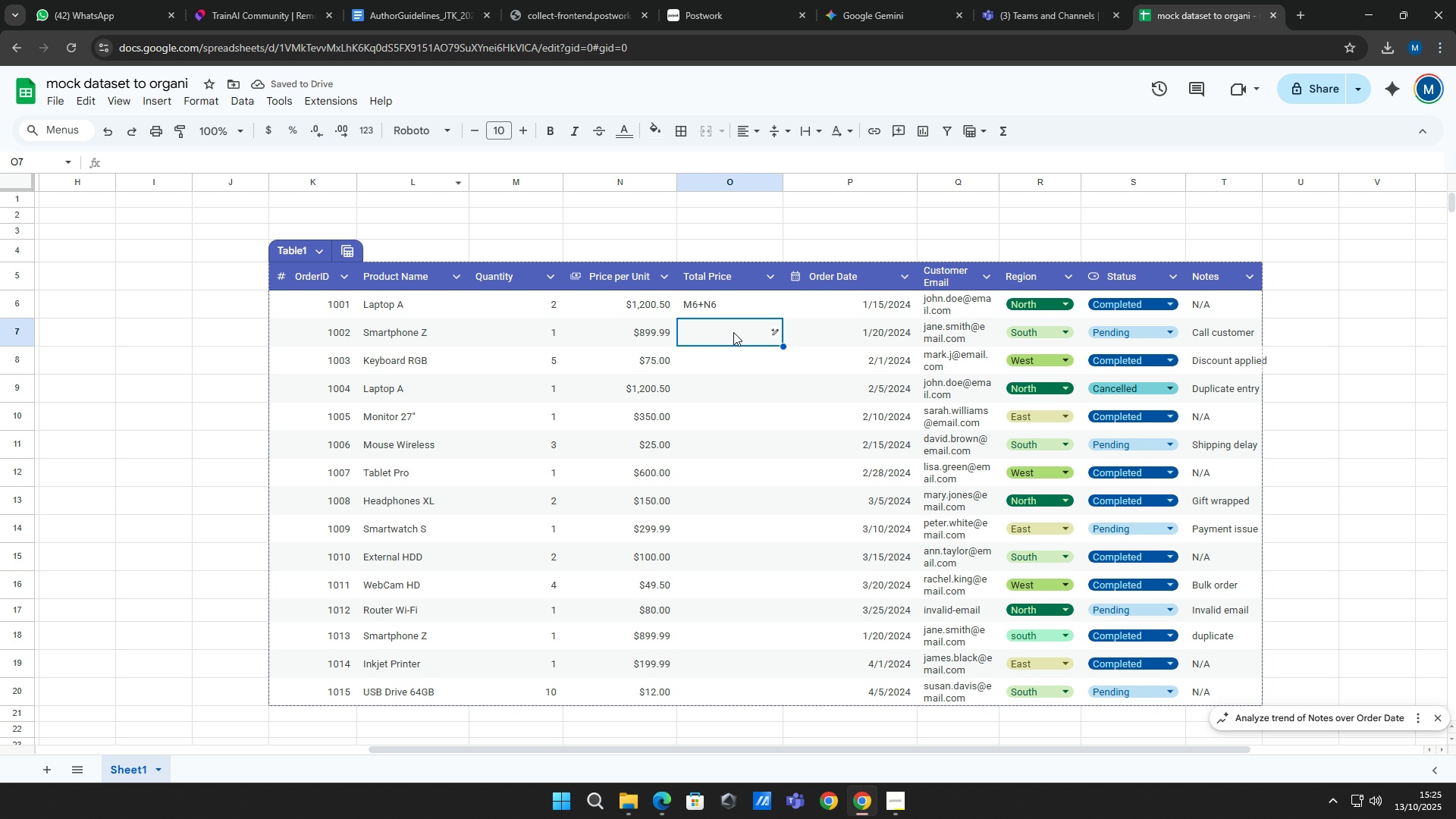 
left_click([737, 308])
 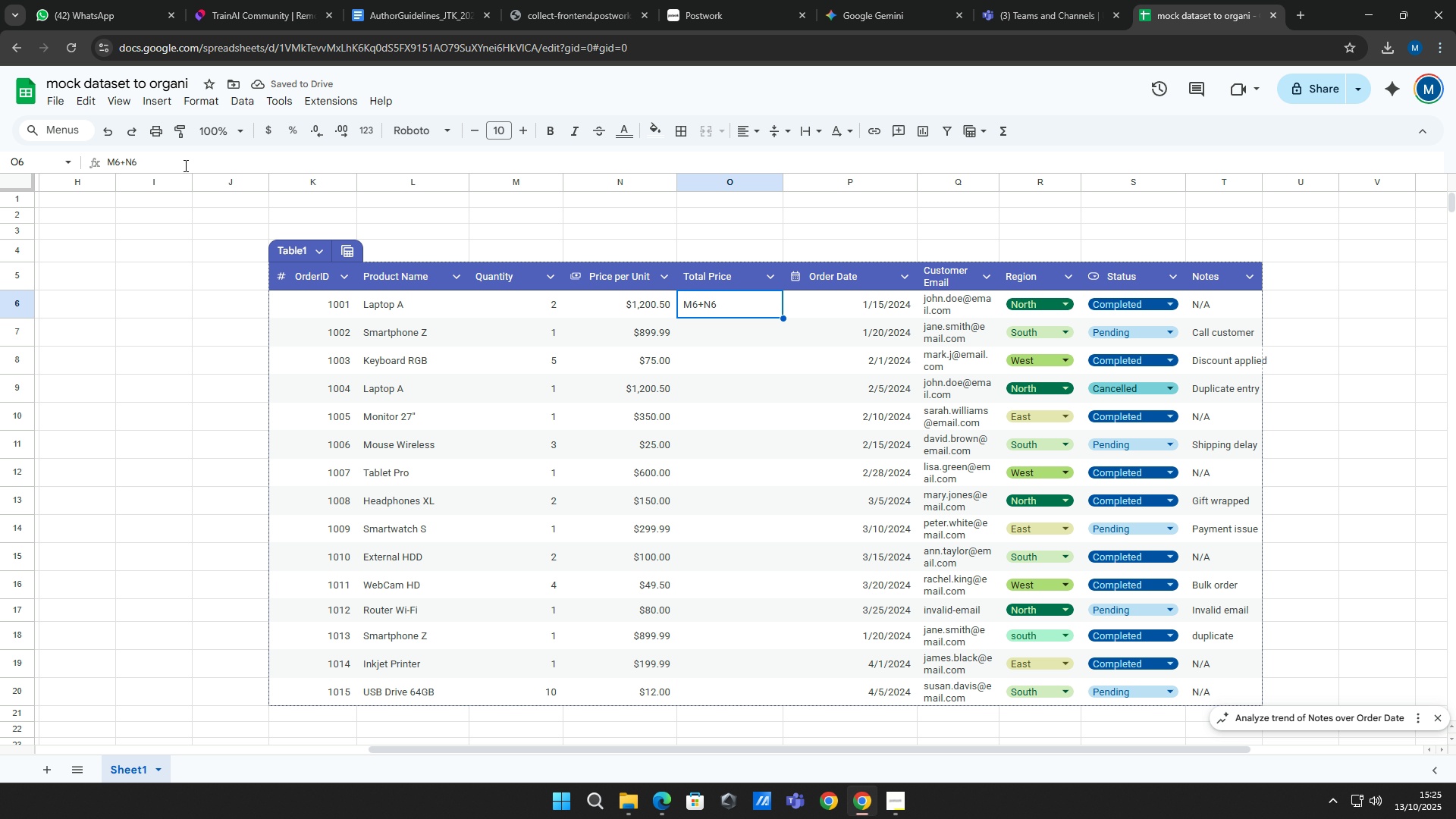 
left_click_drag(start_coordinate=[182, 165], to_coordinate=[79, 155])
 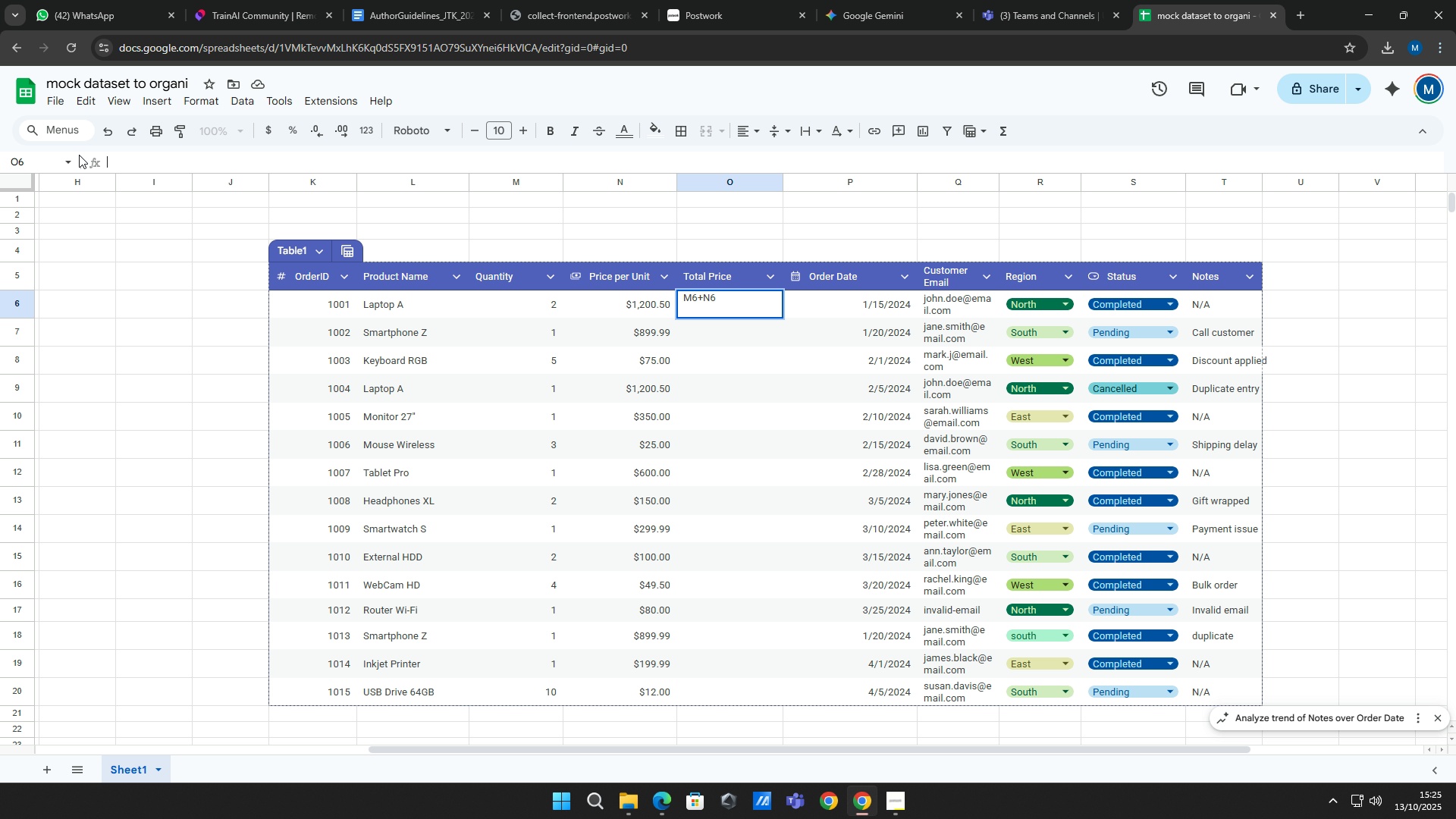 
key(Backspace)
type(=su)
key(Tab)
type(m6)
 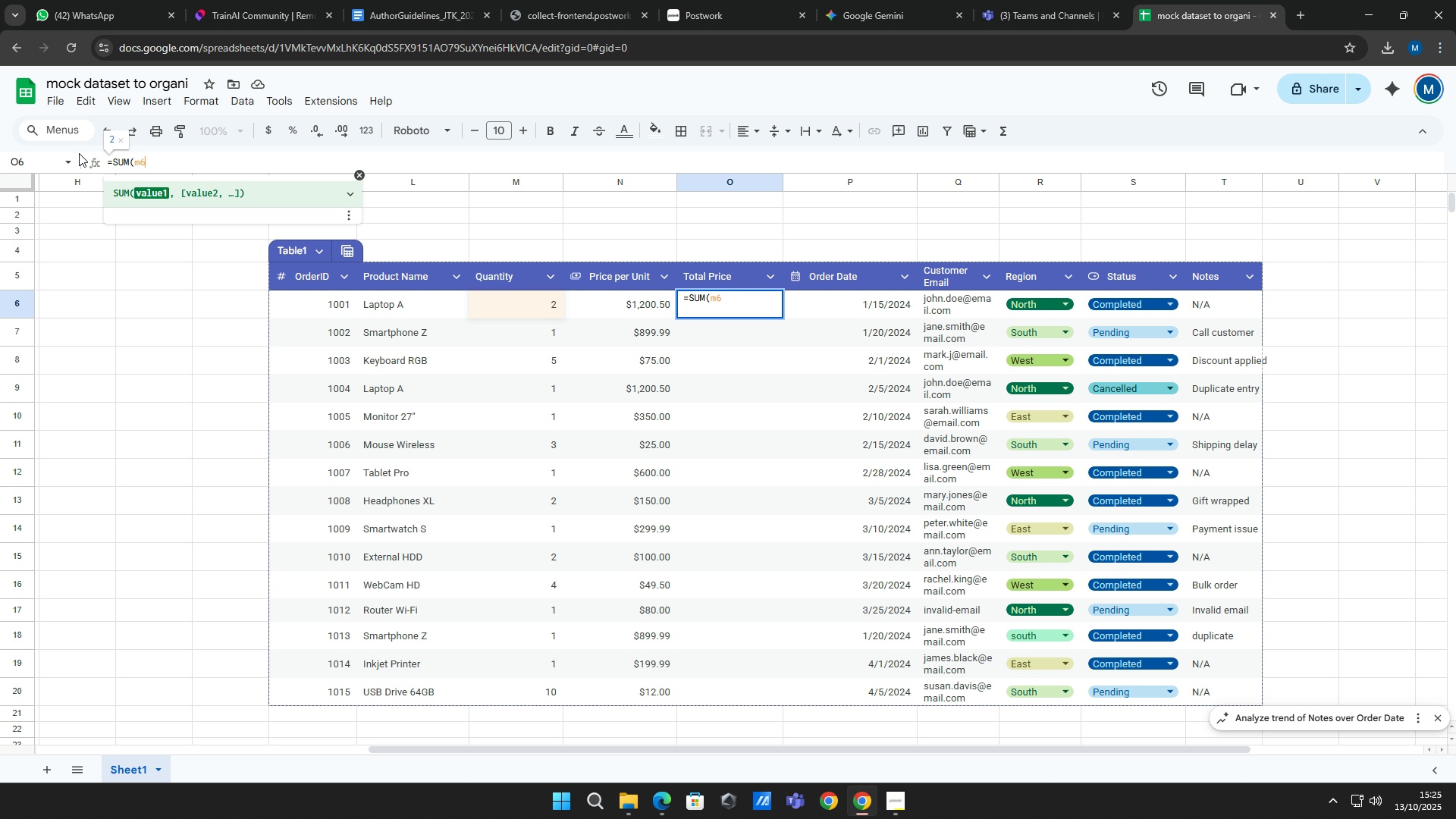 
type(+)
key(Backspace)
type(,N6))
 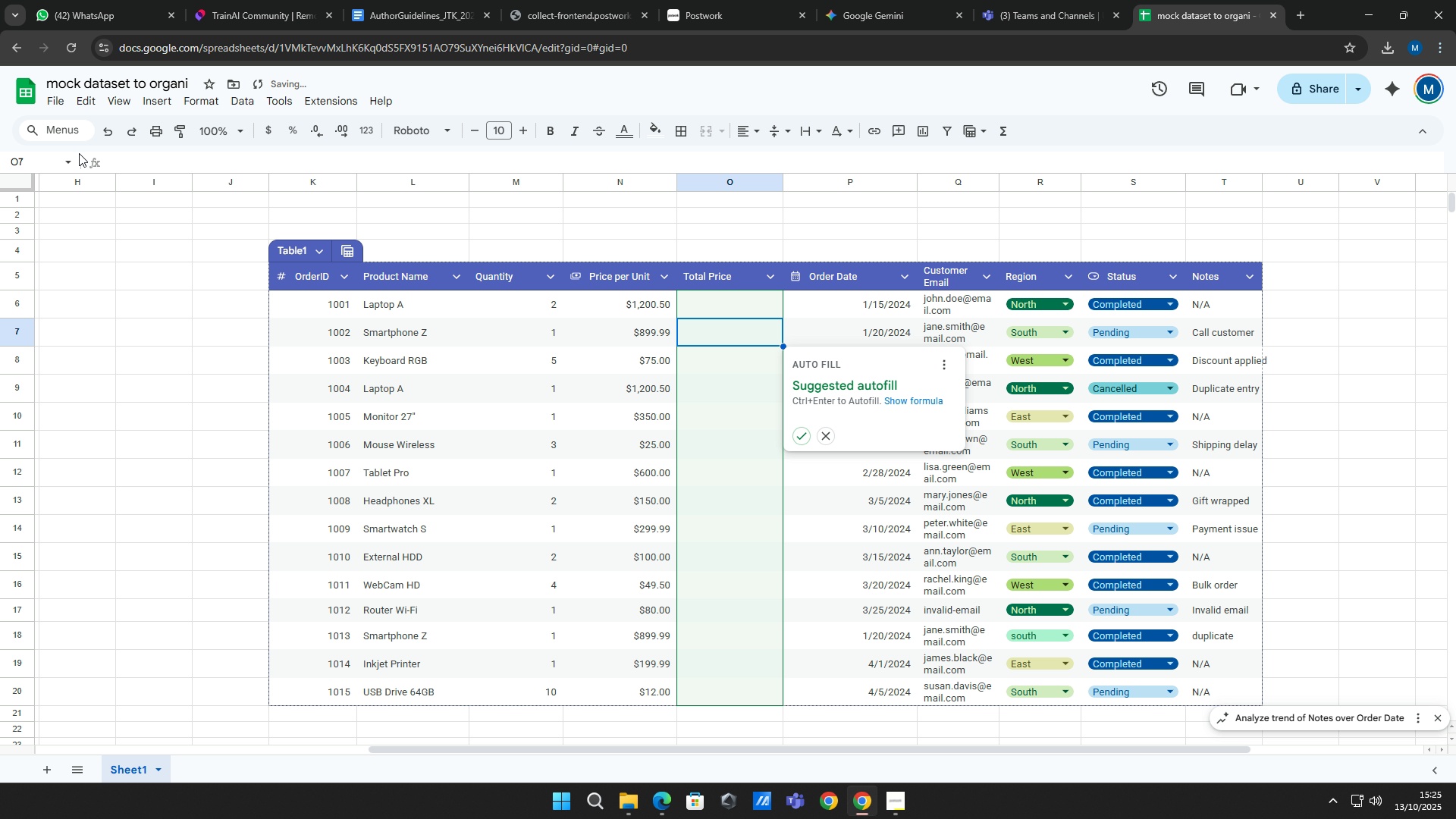 
 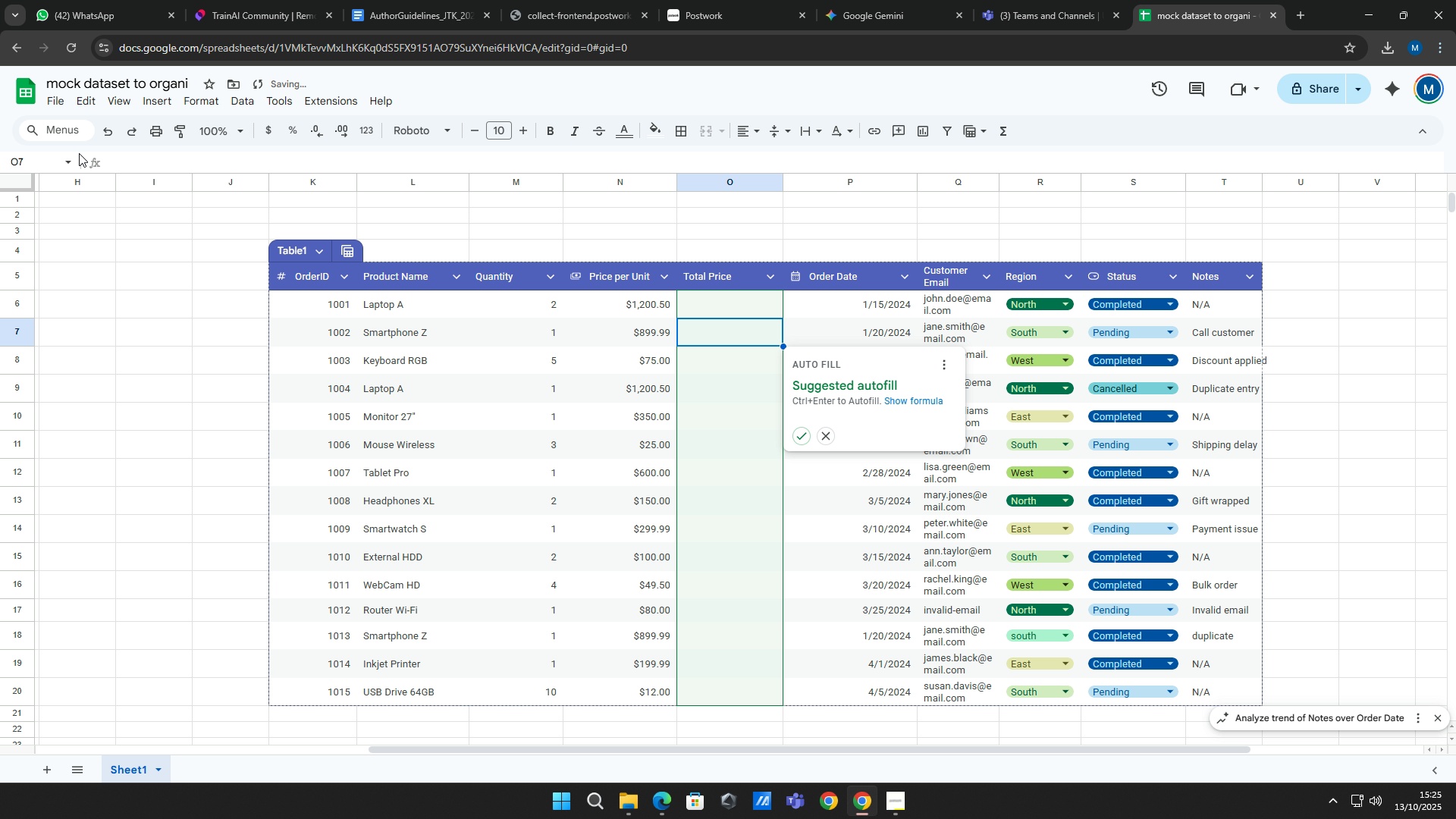 
key(Enter)
 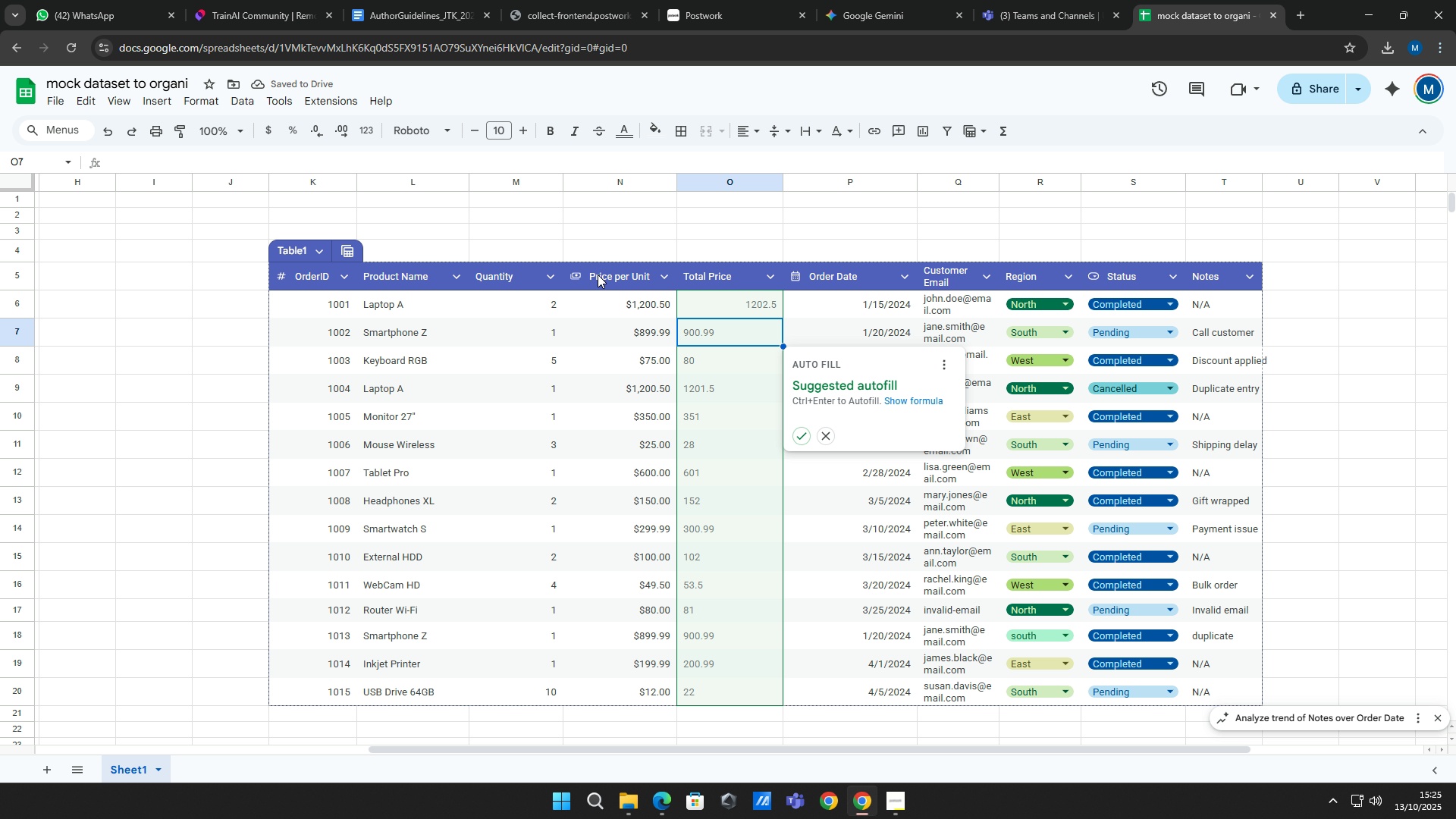 
left_click([713, 308])
 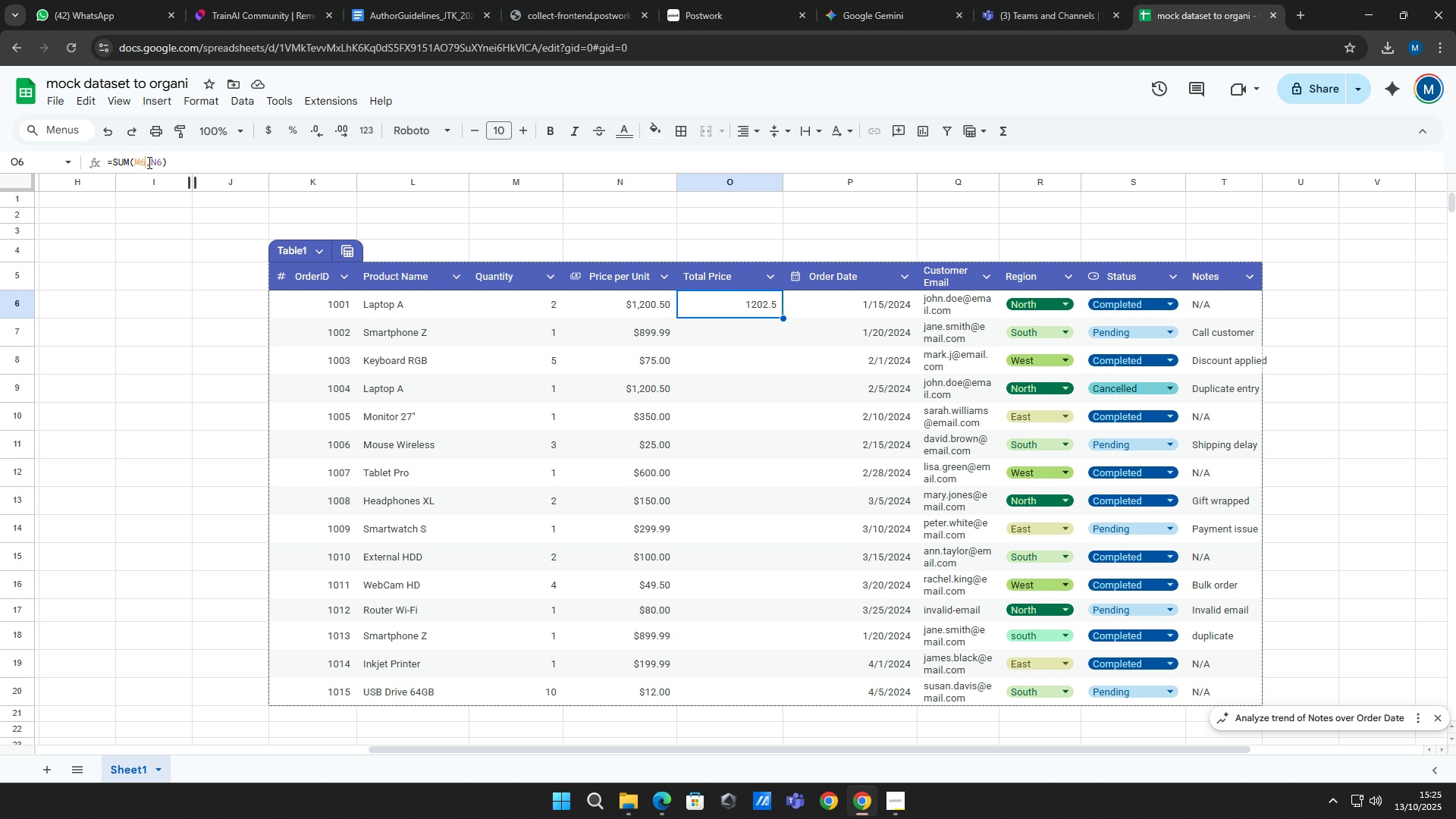 
left_click([148, 162])
 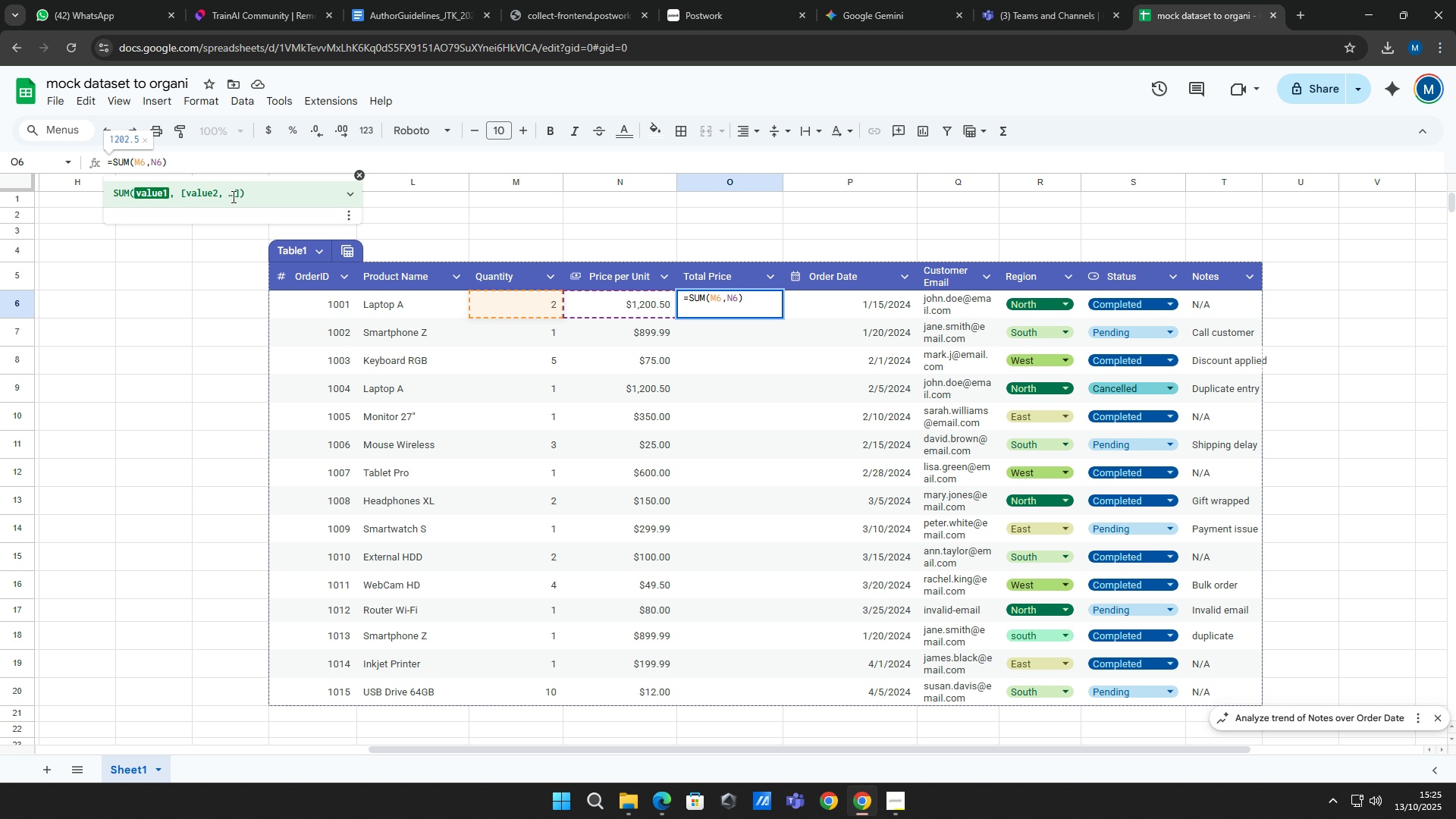 
key(ArrowRight)
 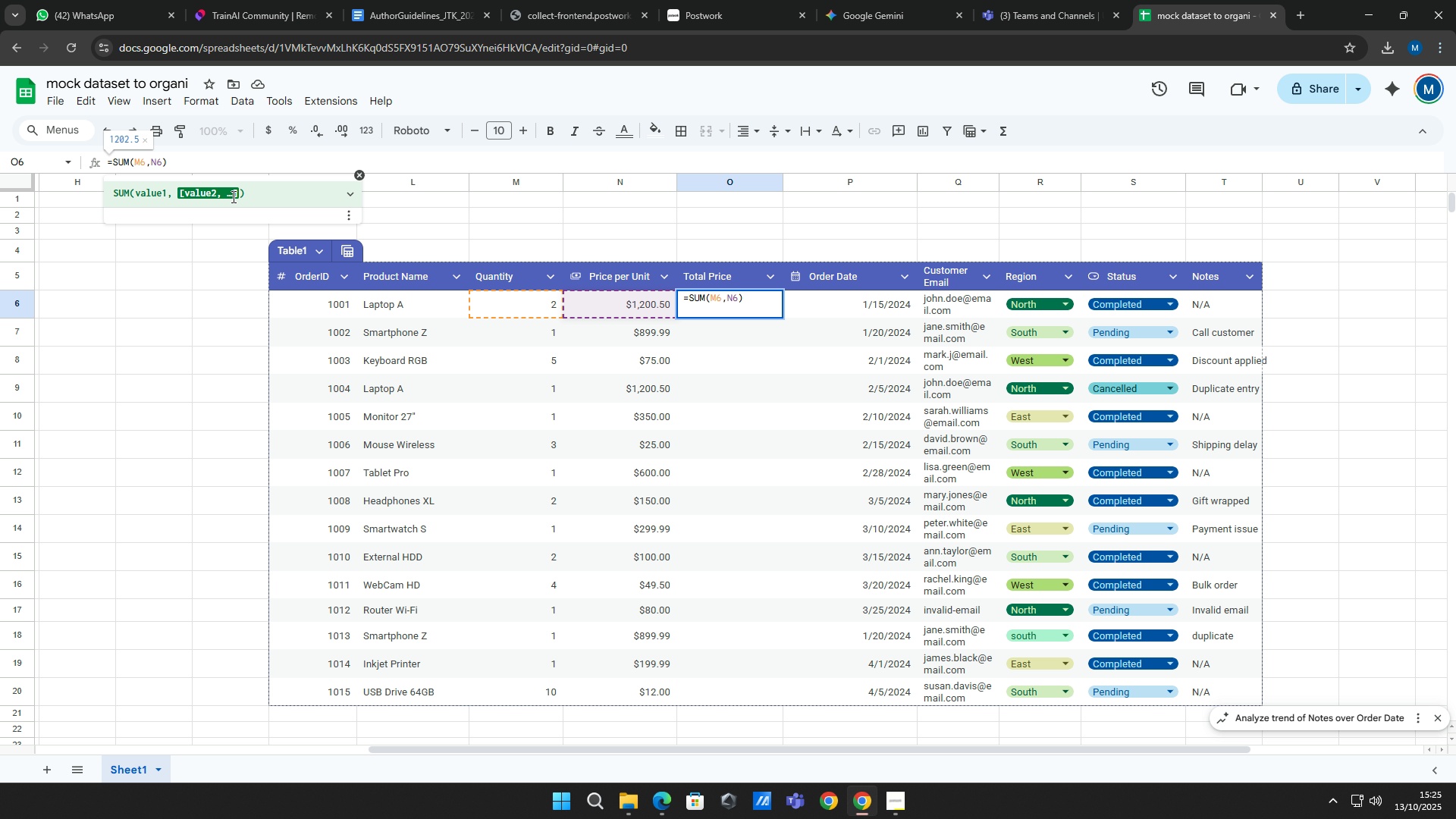 
key(Backspace)
 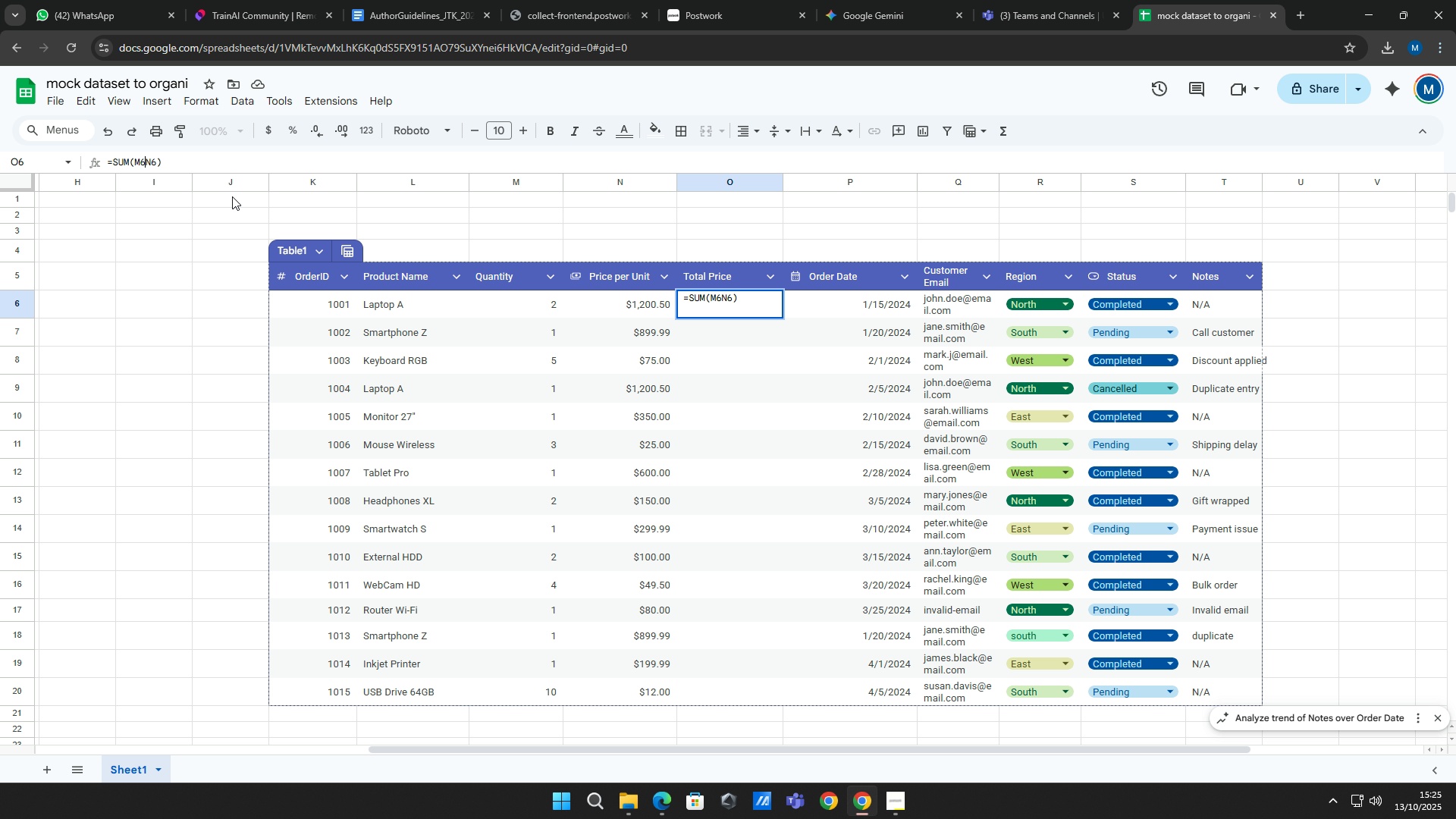 
key(Shift+8)
 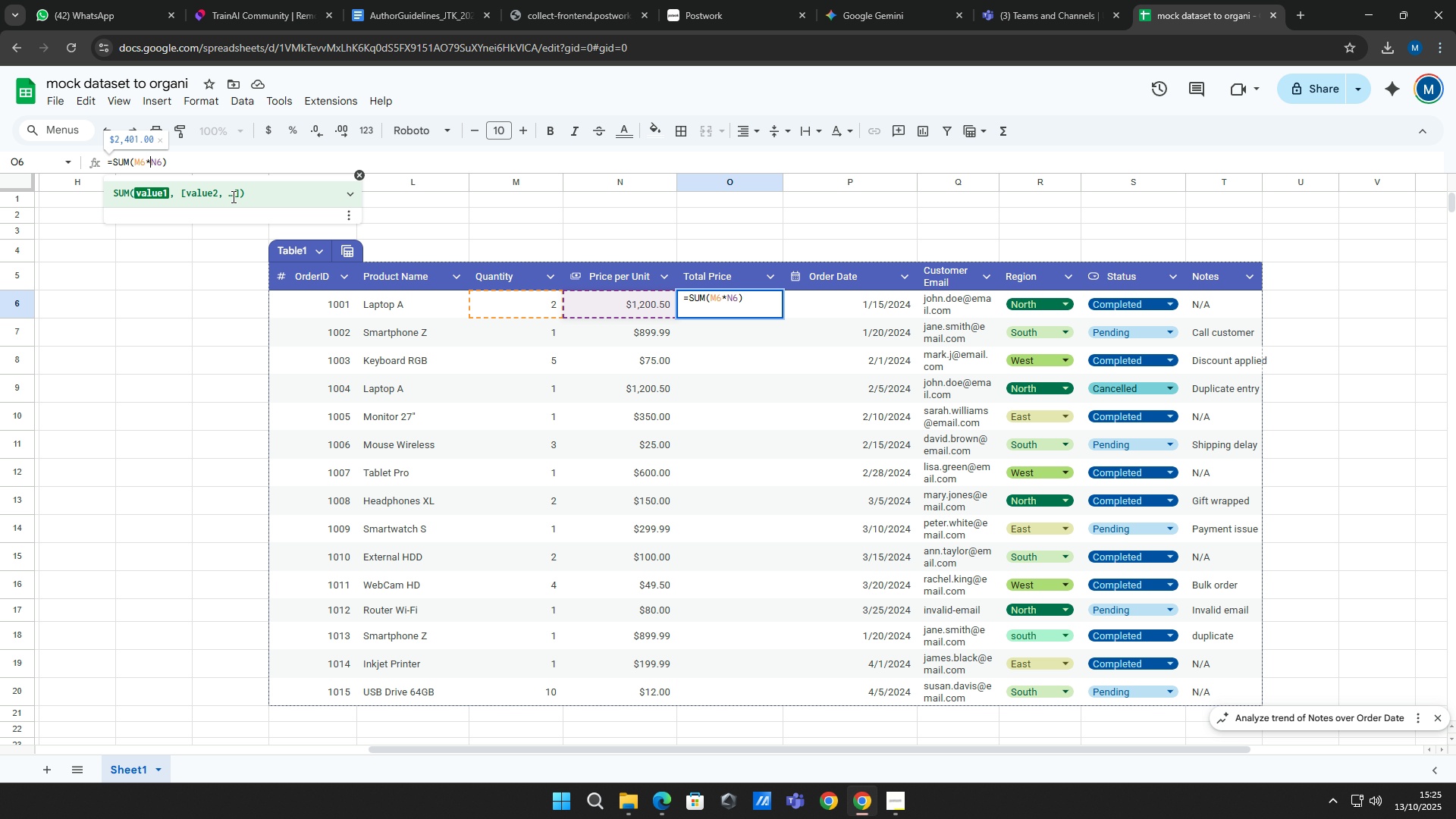 
key(Enter)
 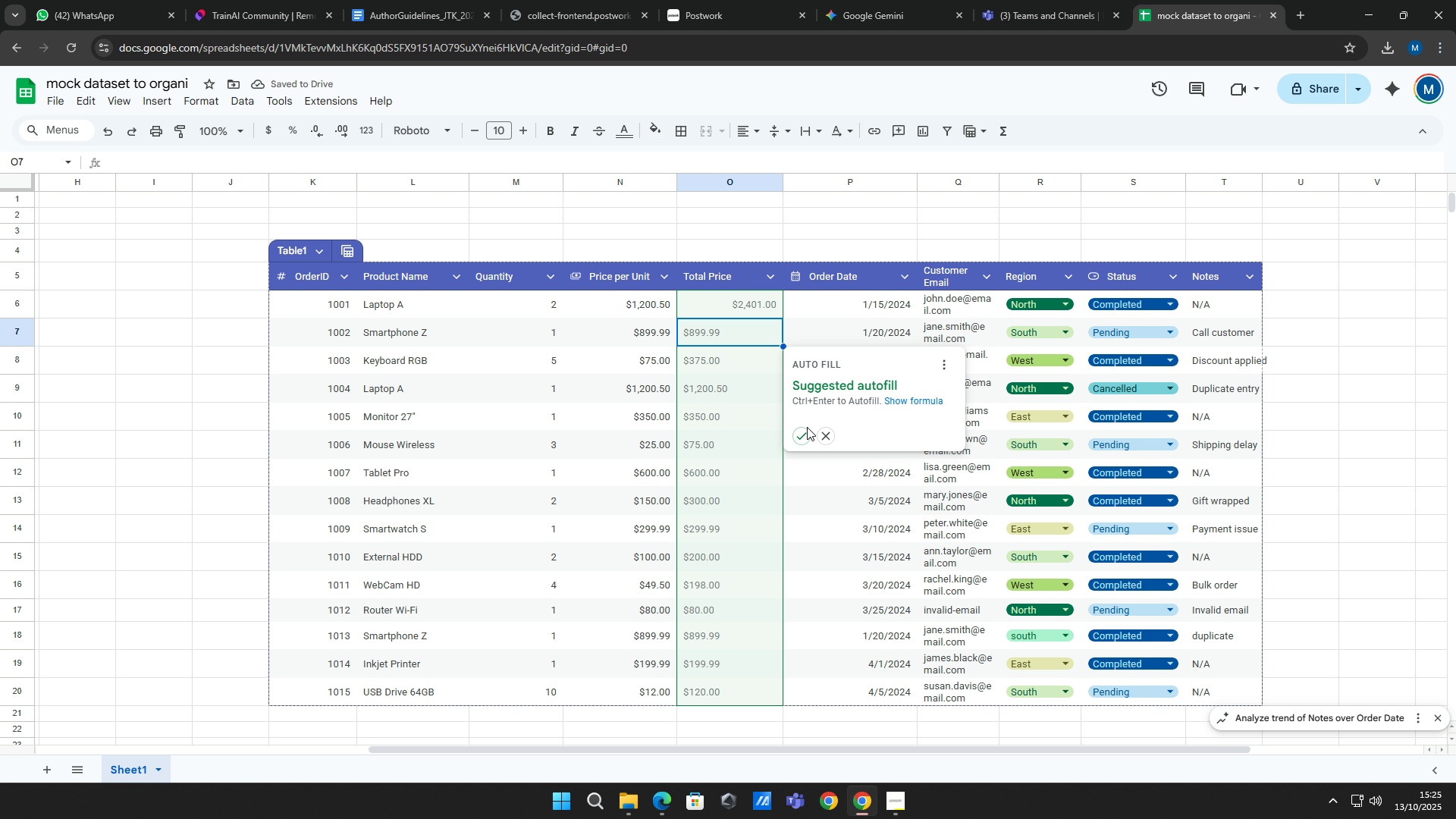 
left_click([802, 435])
 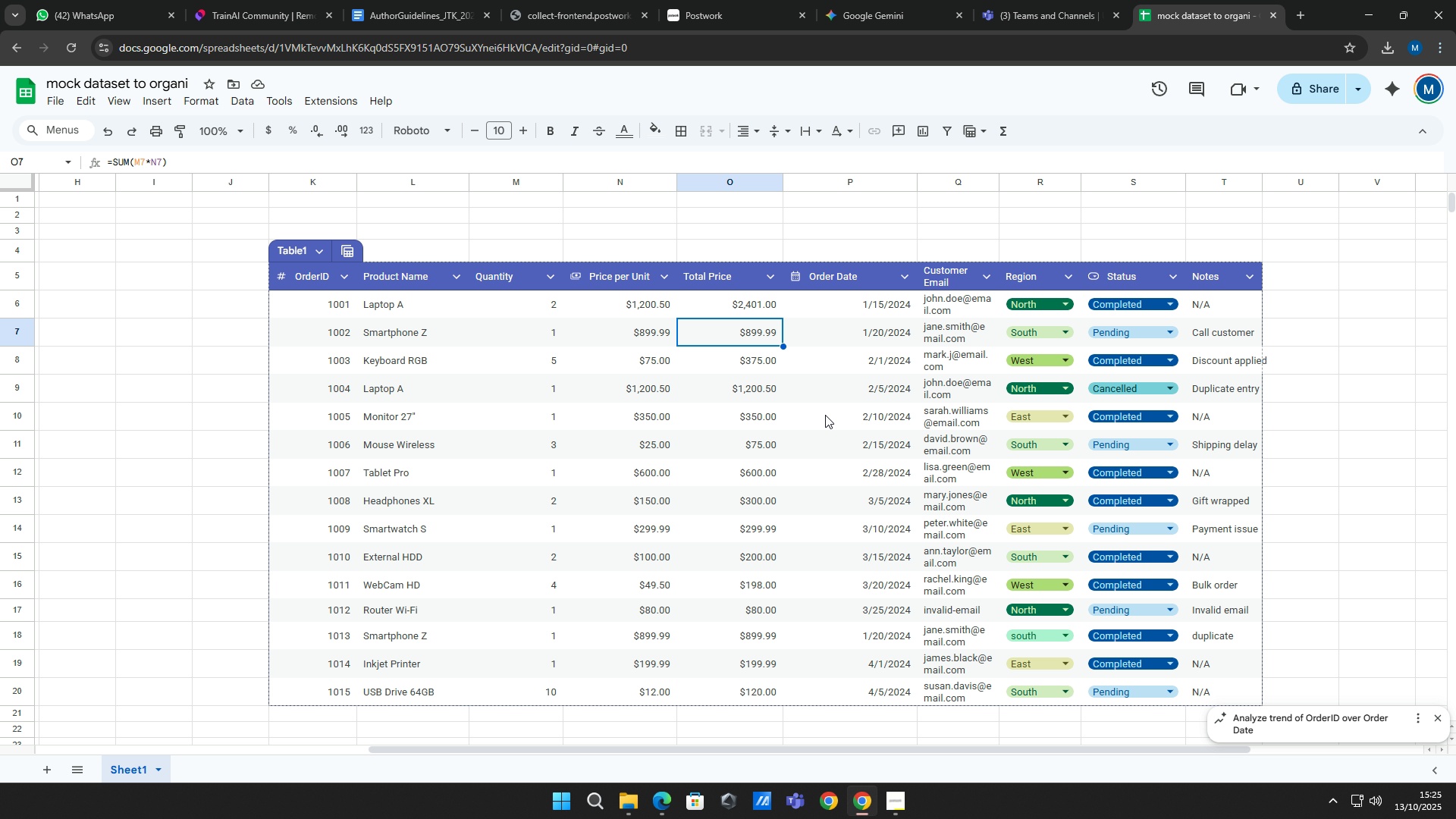 
wait(12.12)
 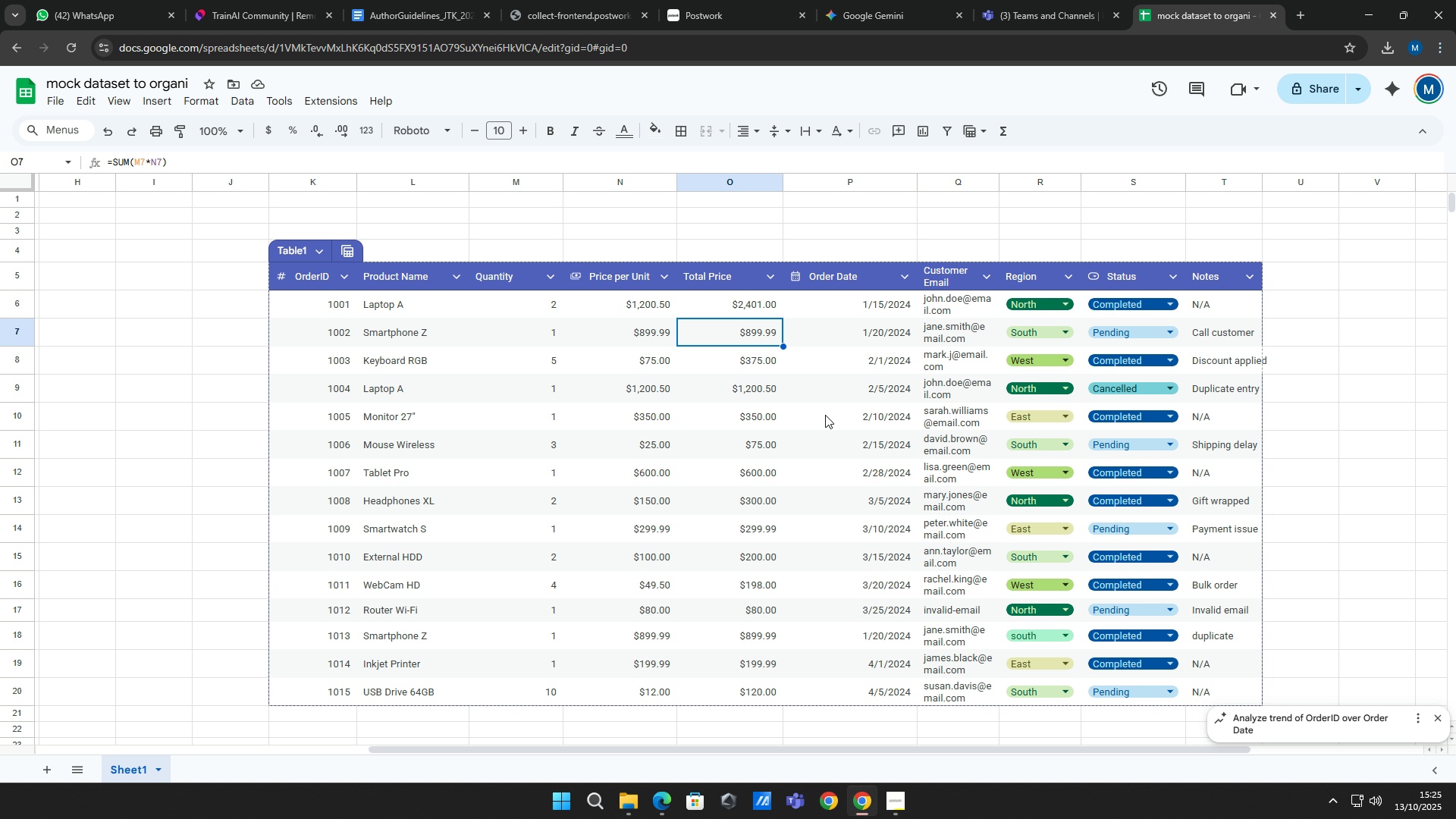 
left_click([894, 809])
 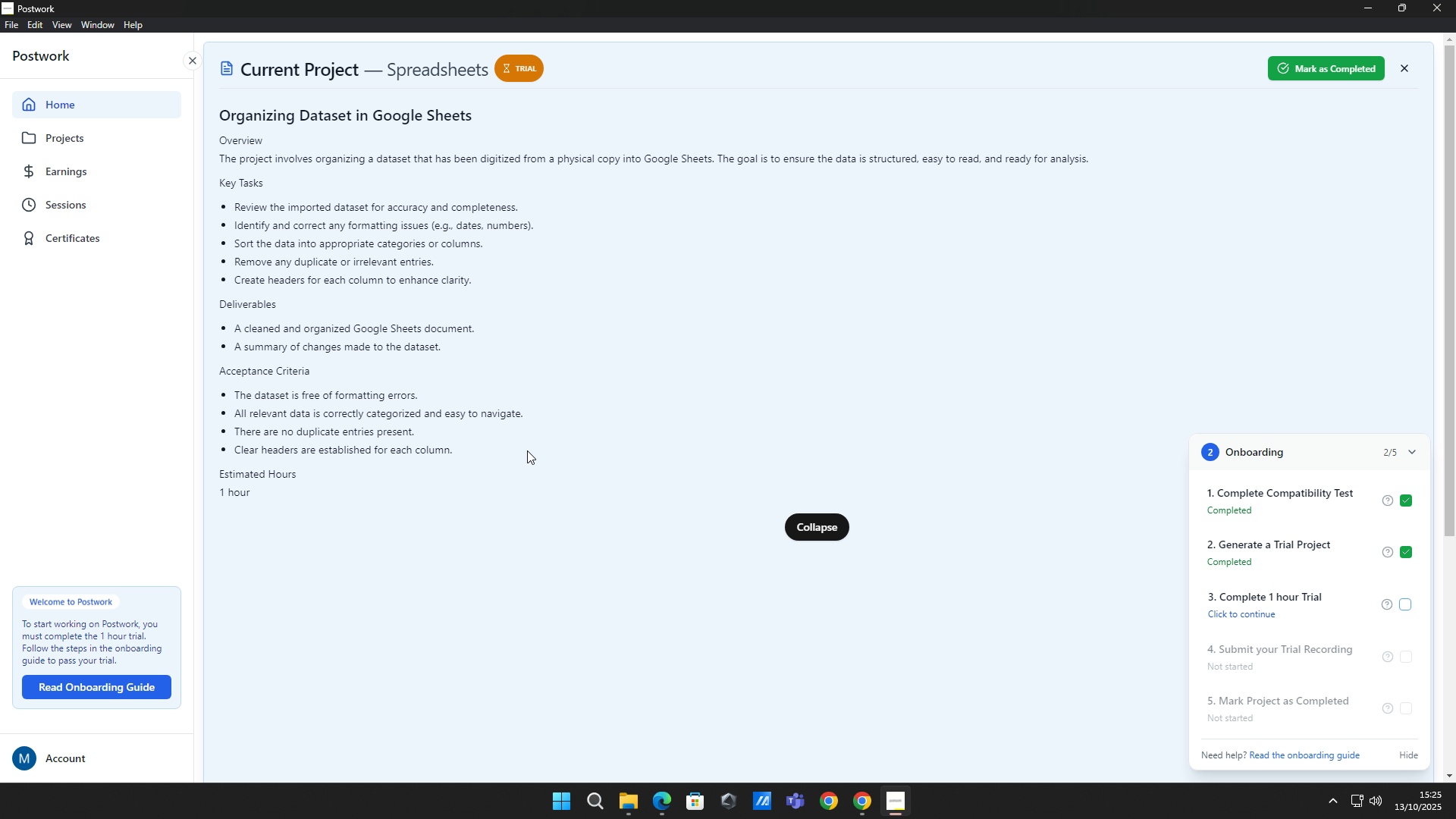 
wait(6.35)
 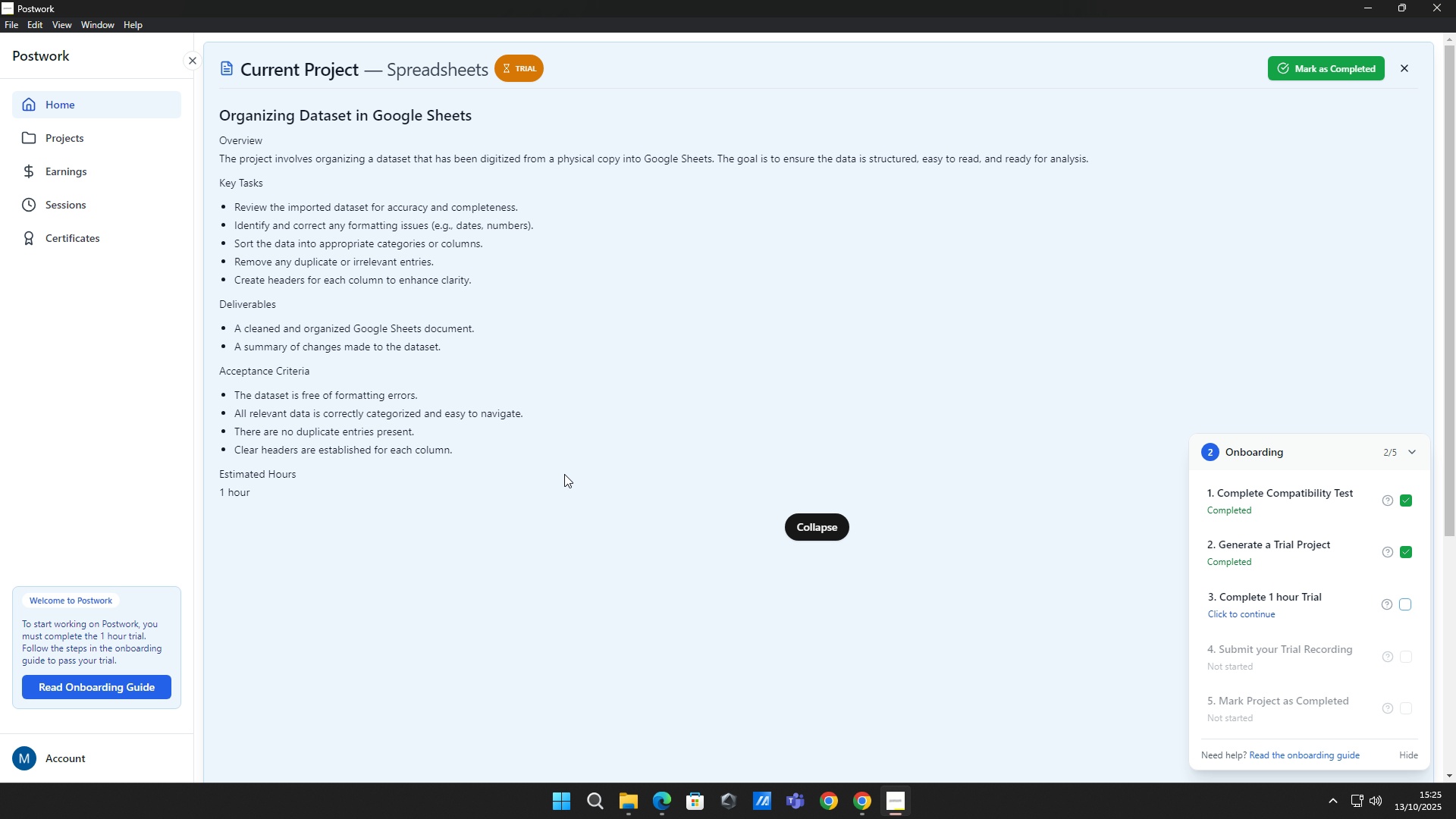 
left_click([900, 807])
 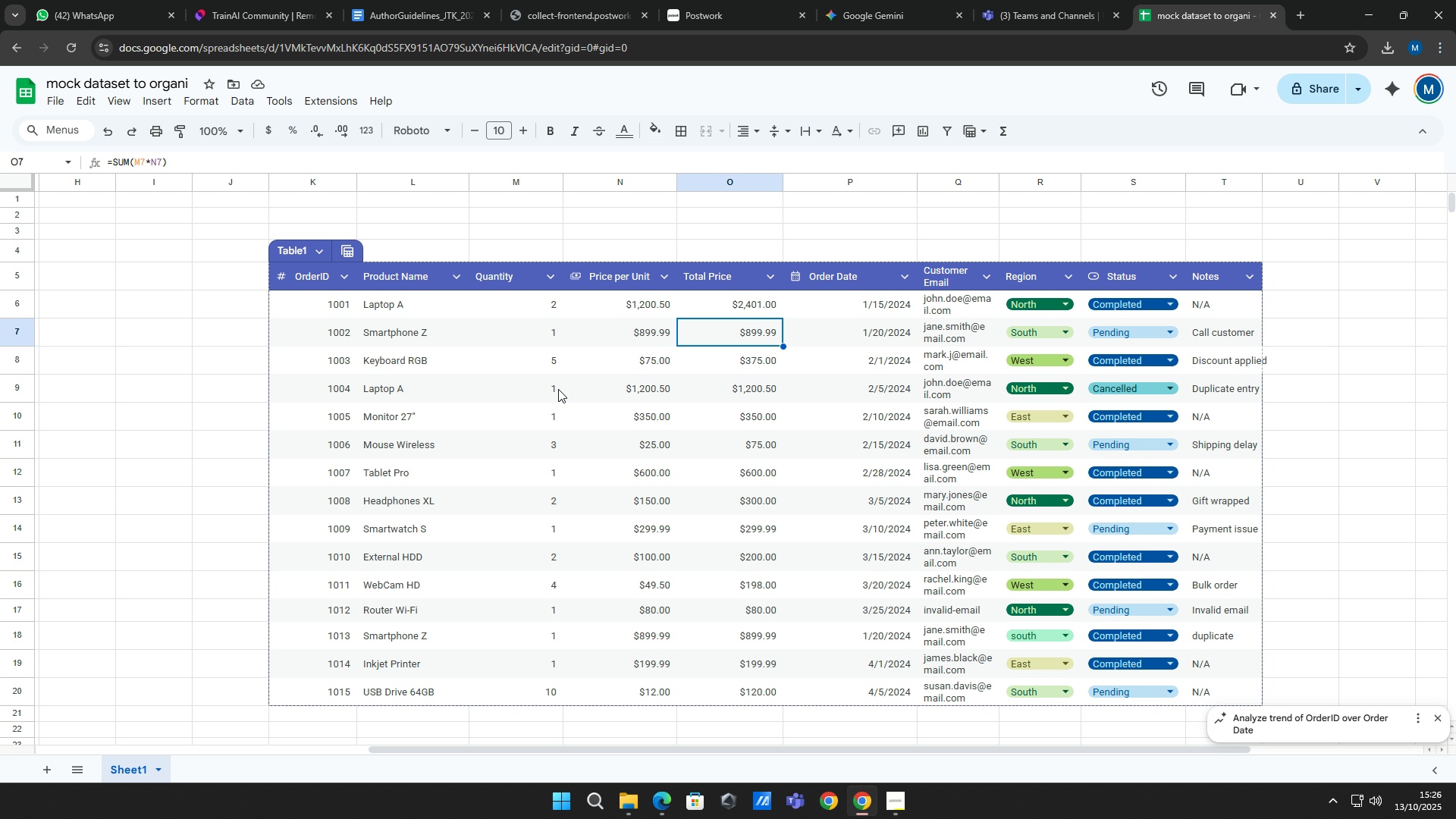 
wait(14.96)
 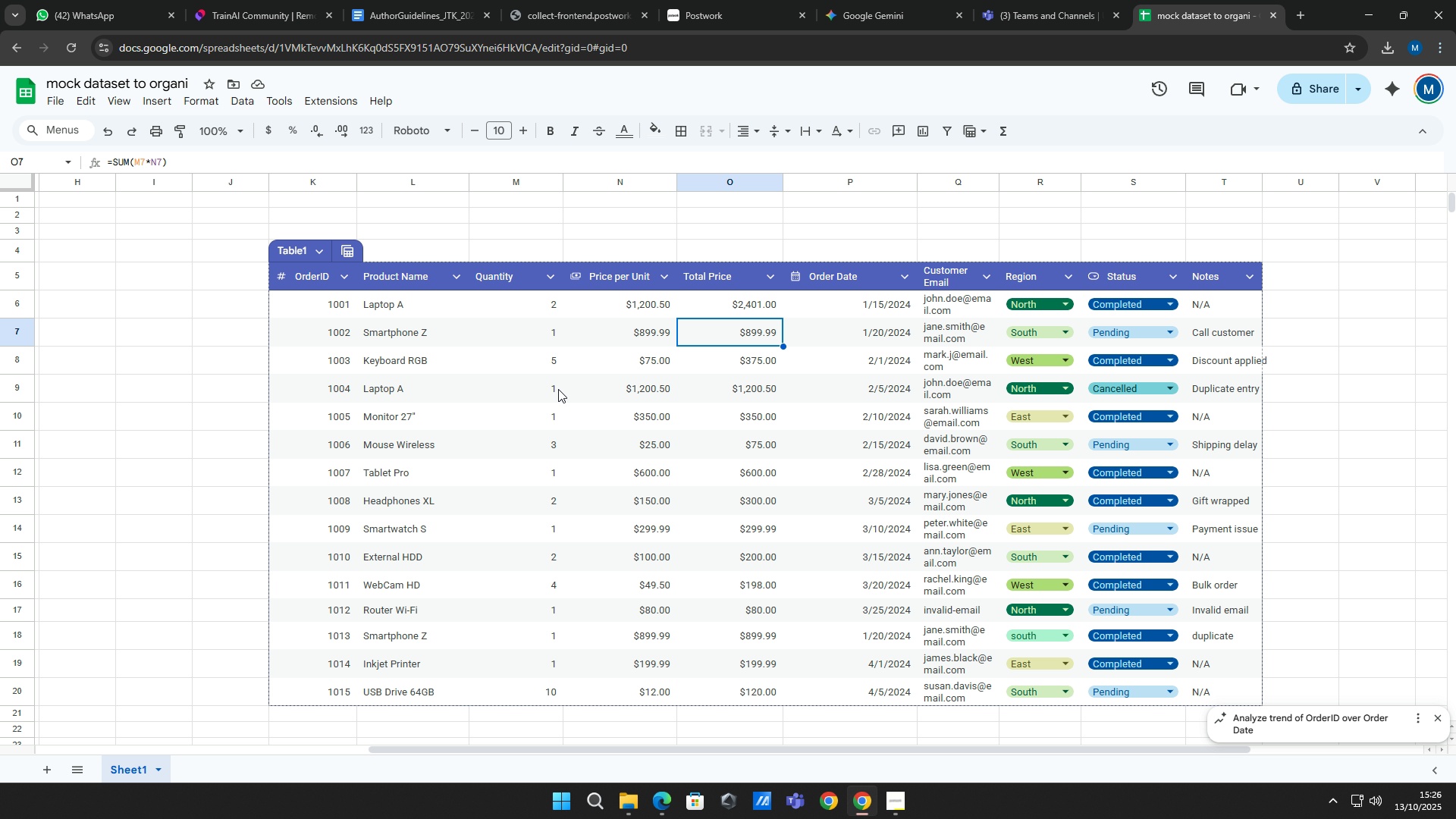 
left_click([565, 394])
 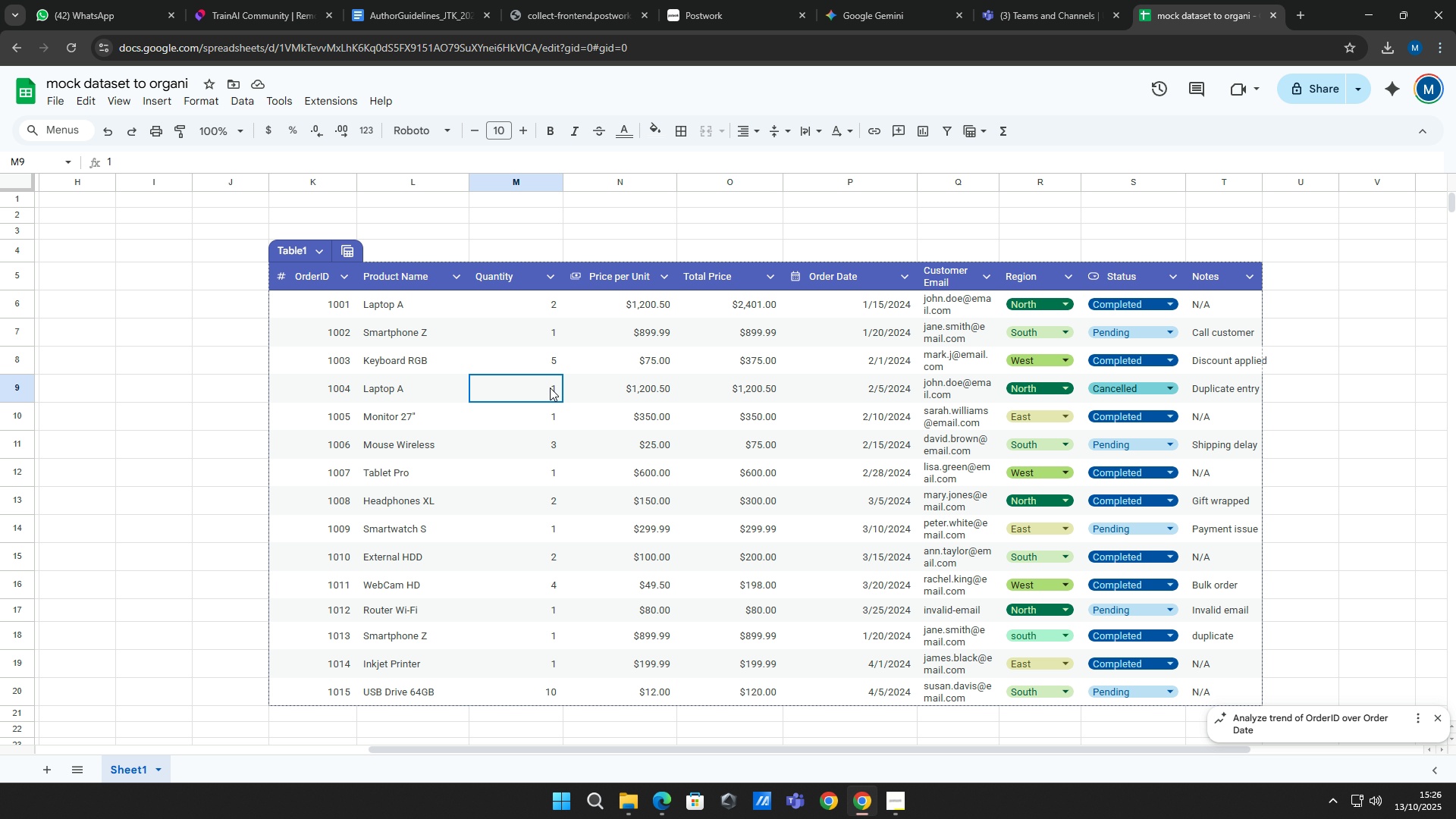 
left_click([550, 388])
 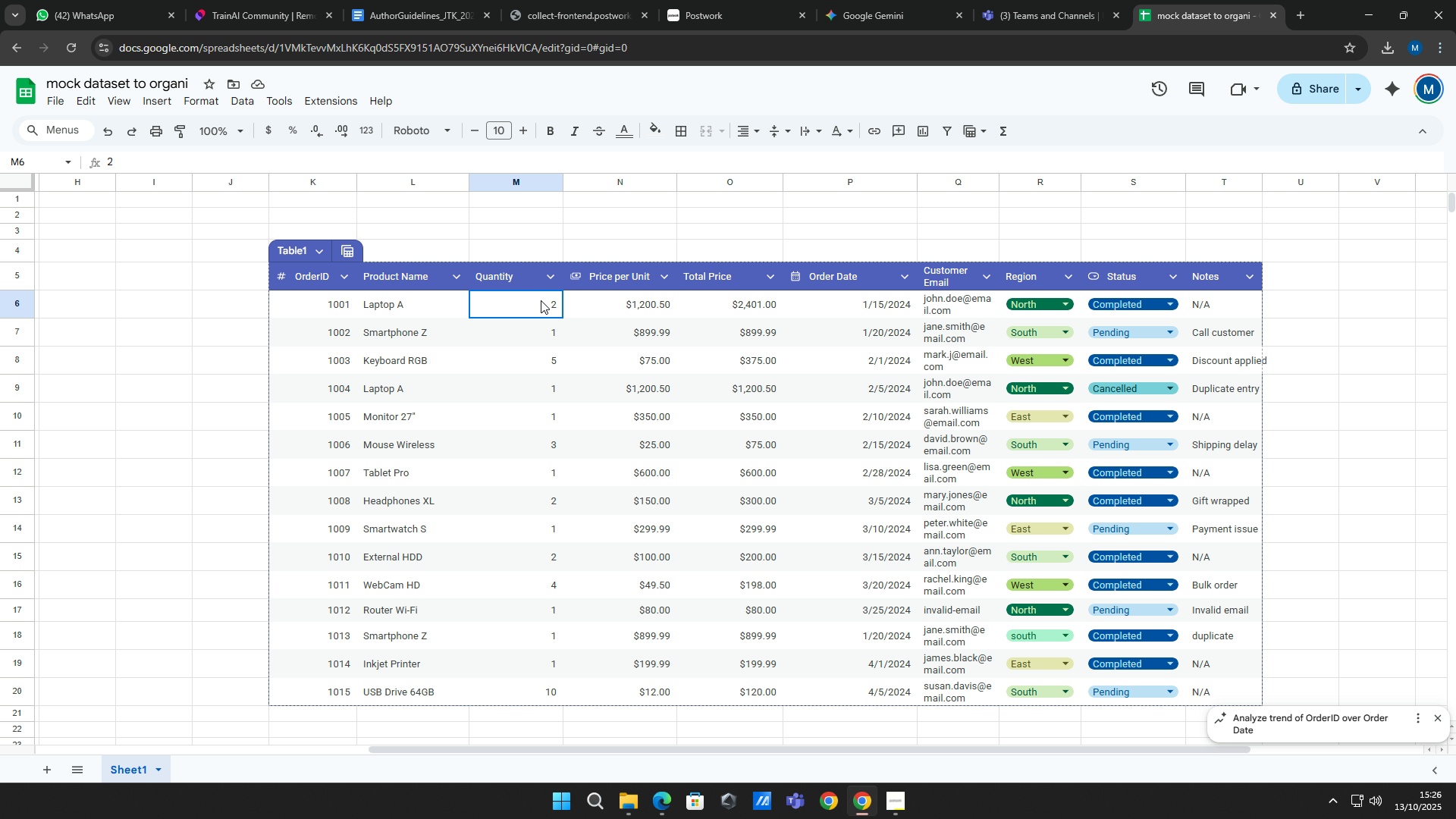 
left_click([541, 300])
 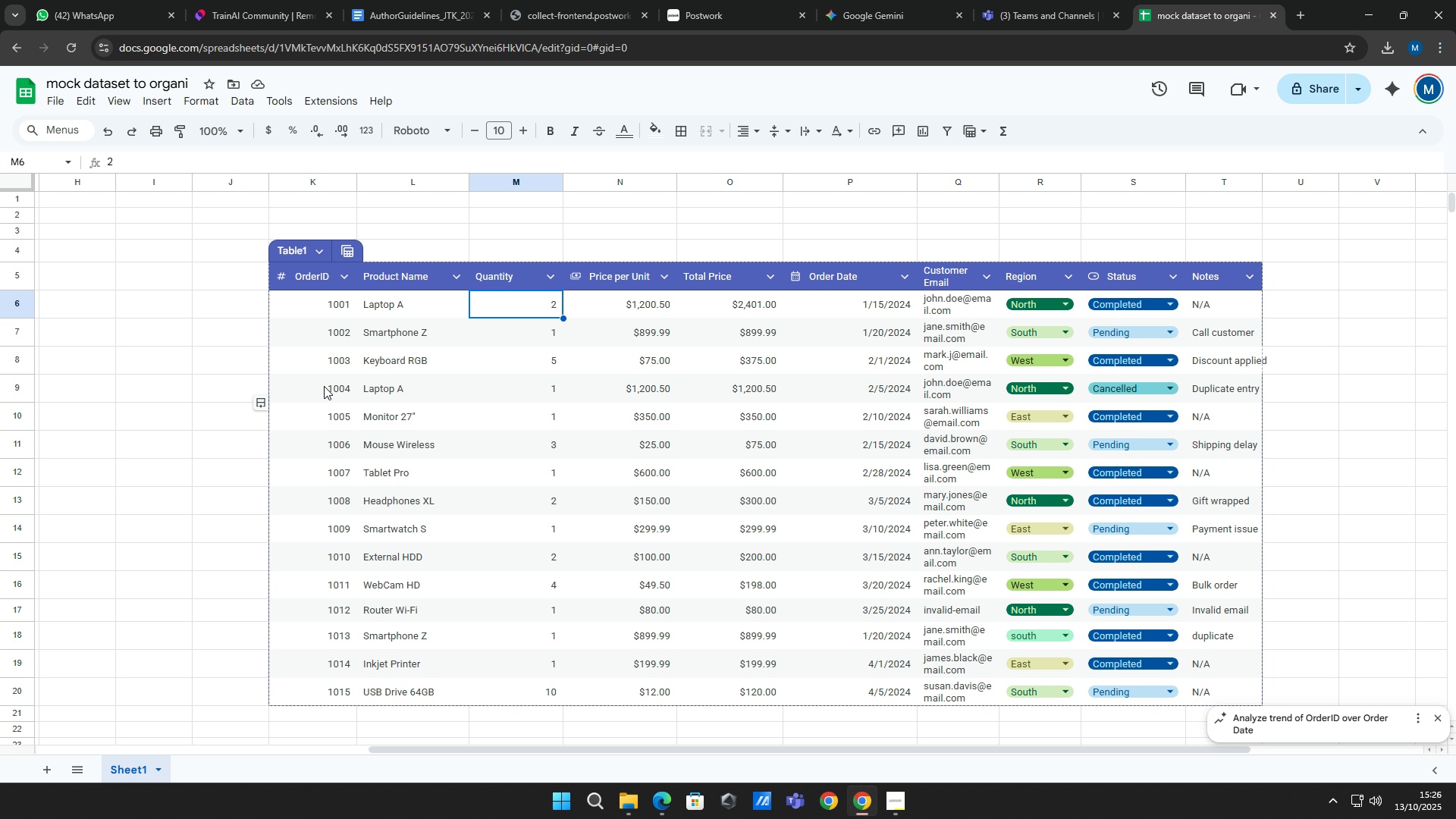 
left_click_drag(start_coordinate=[319, 389], to_coordinate=[632, 384])
 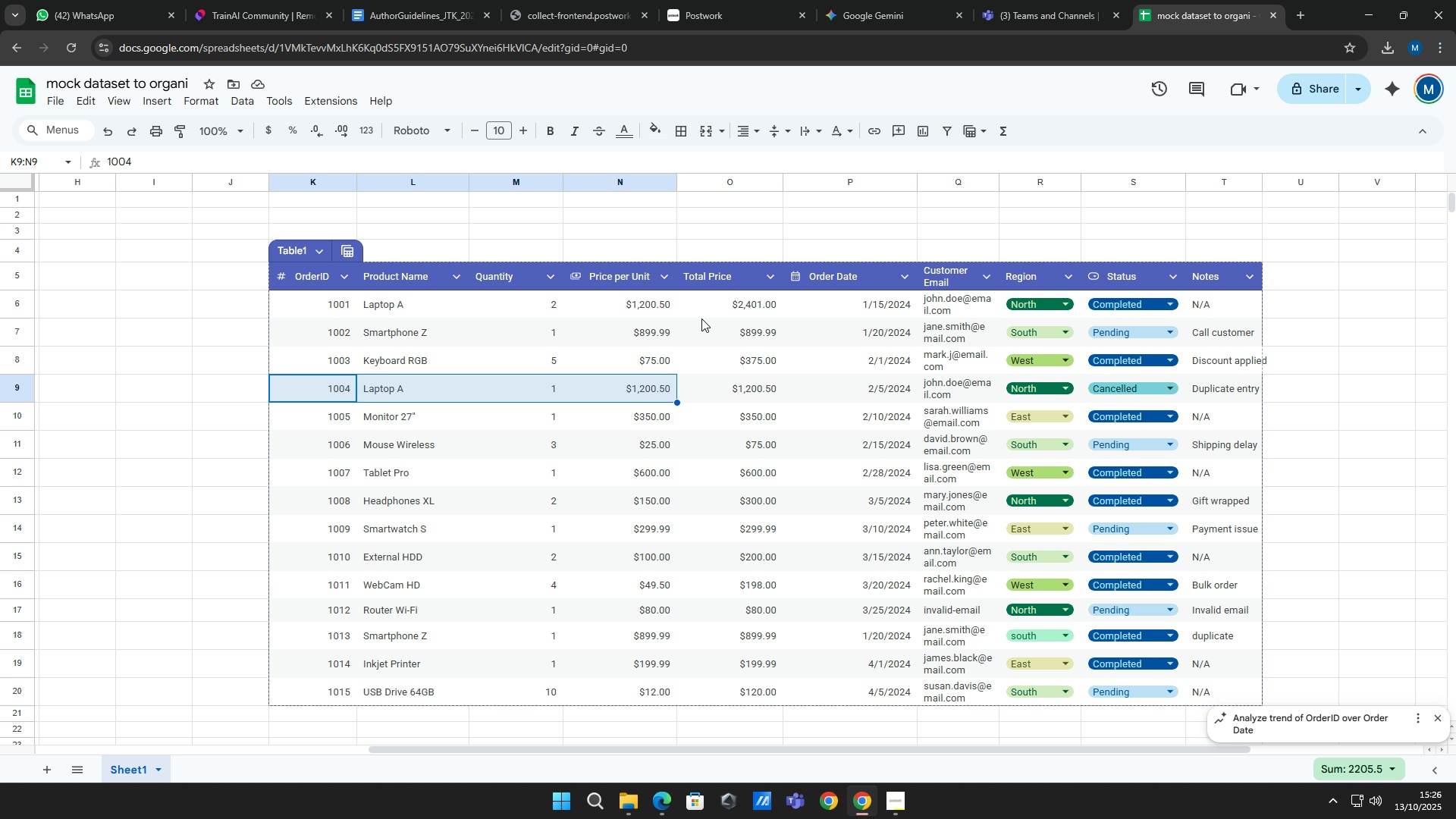 
left_click([522, 304])
 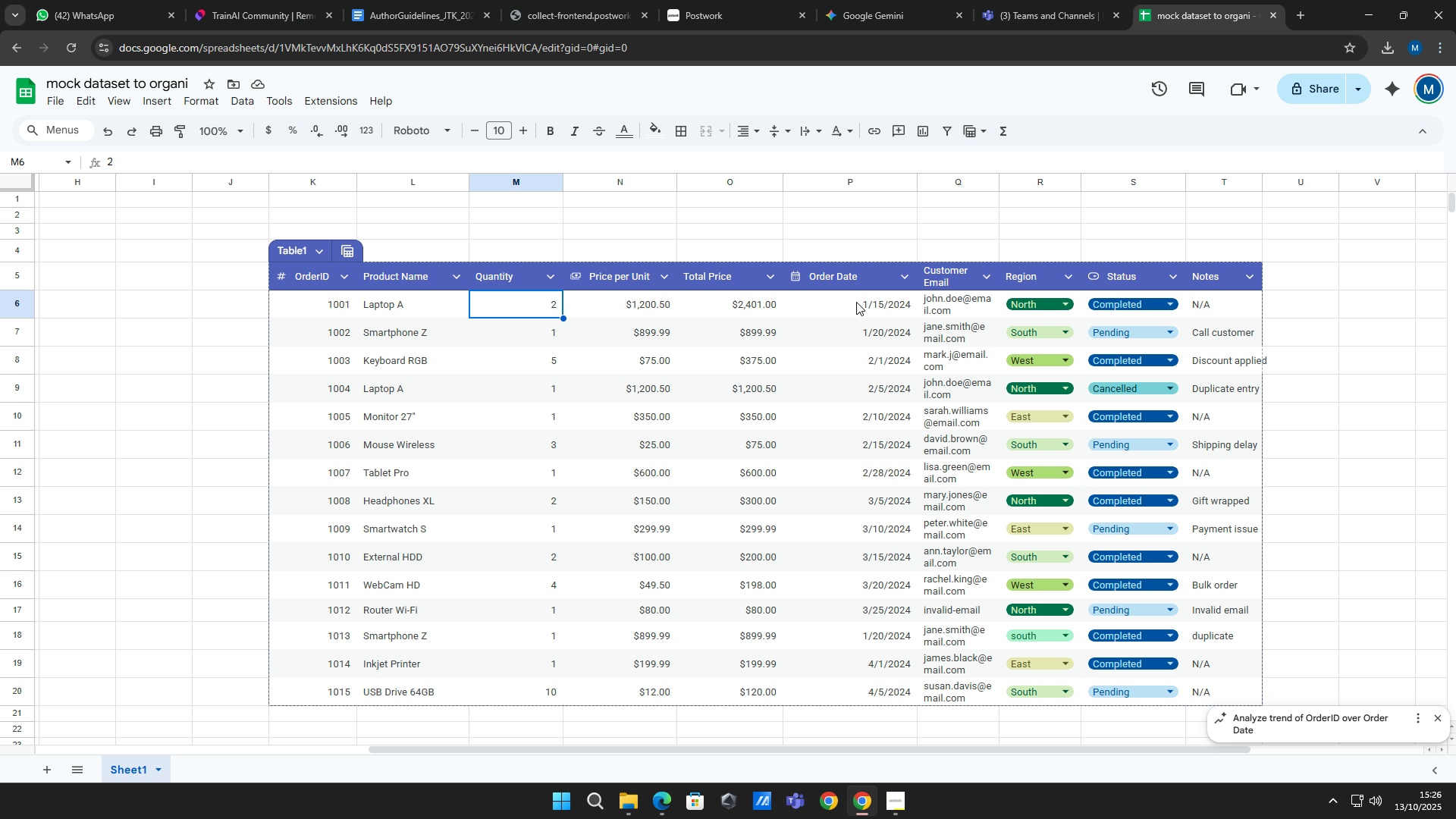 
left_click([858, 300])
 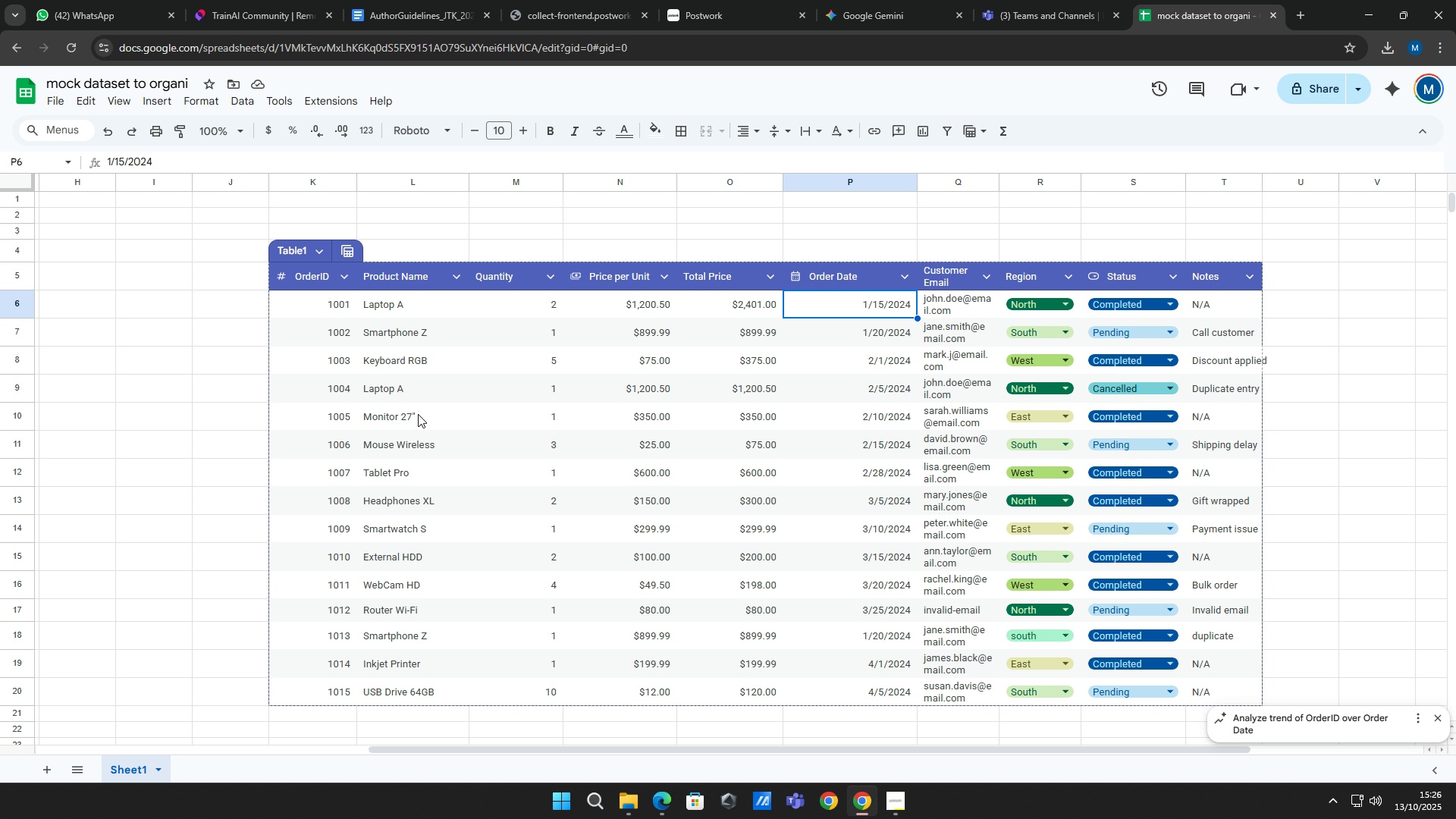 
left_click([435, 422])
 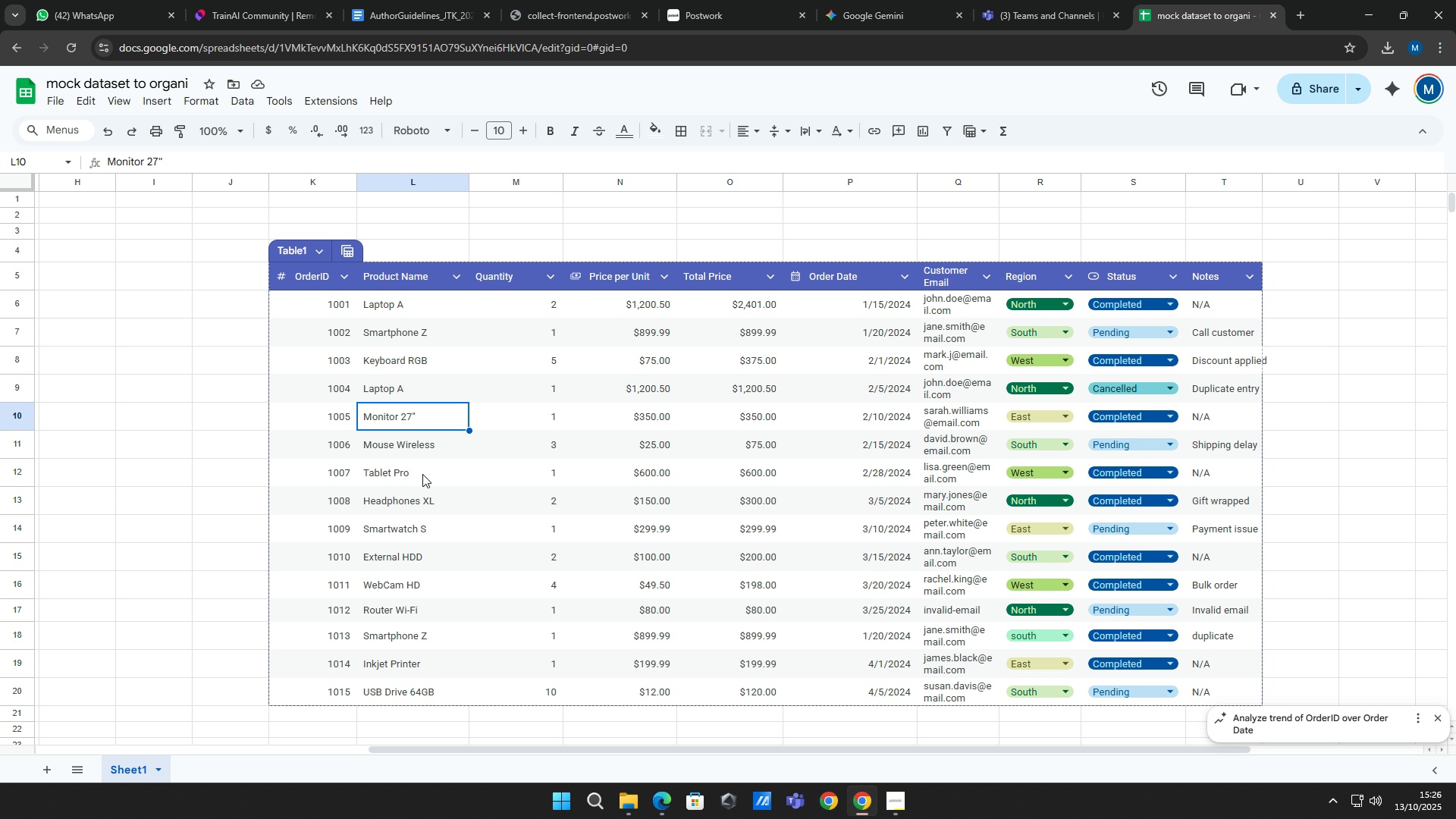 
wait(17.57)
 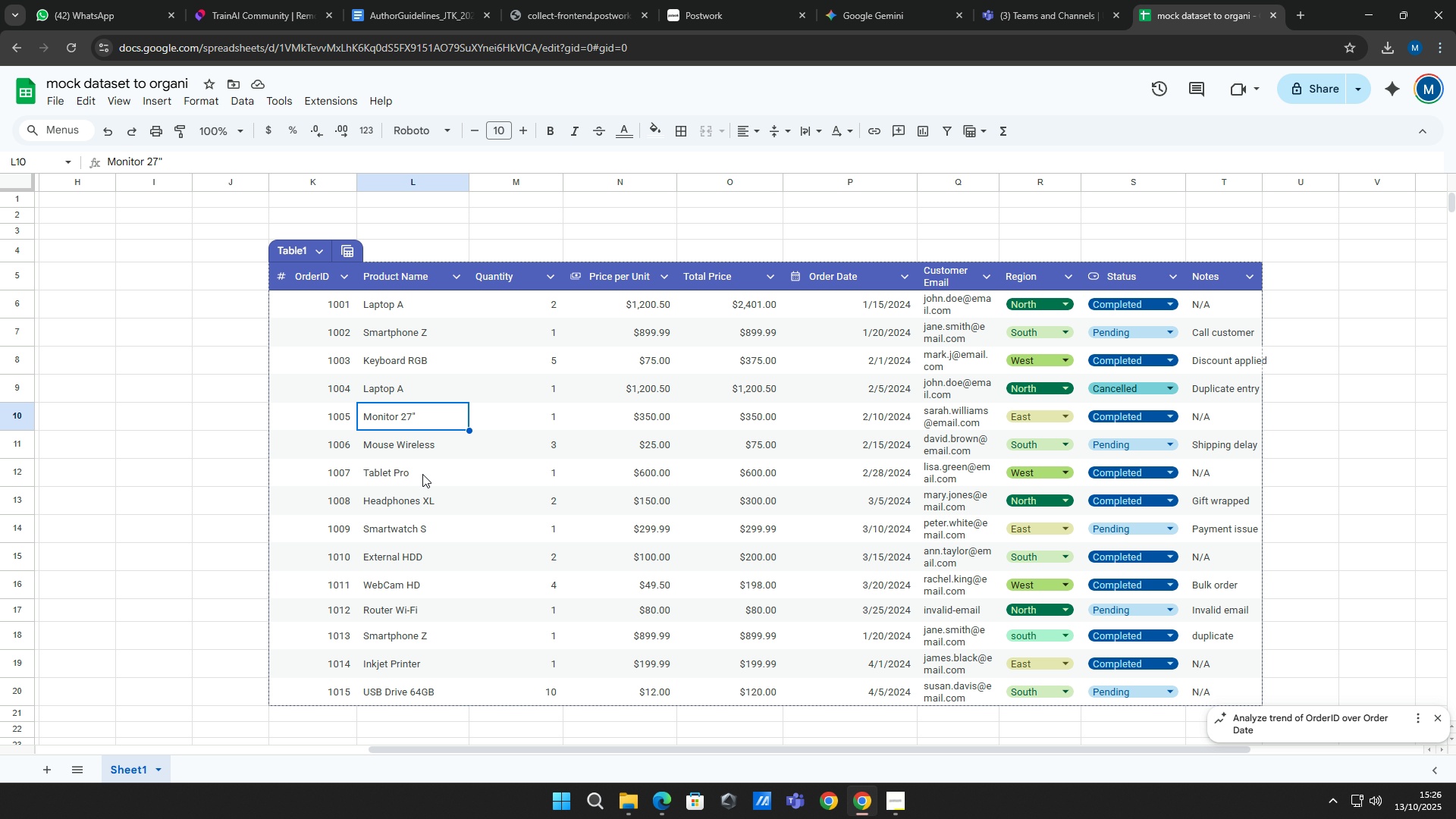 
key(Control+ControlLeft)
 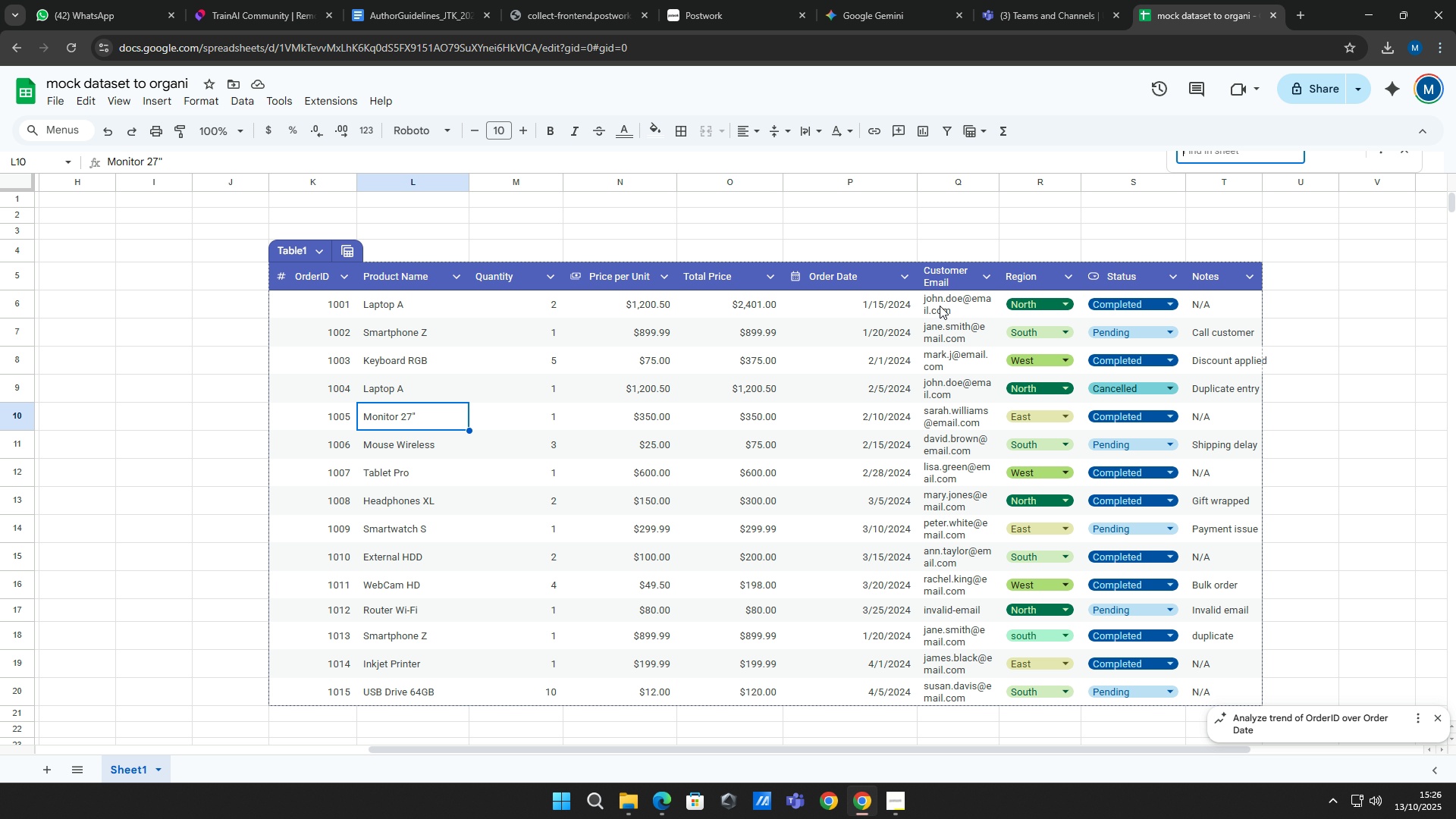 
key(Control+F)
 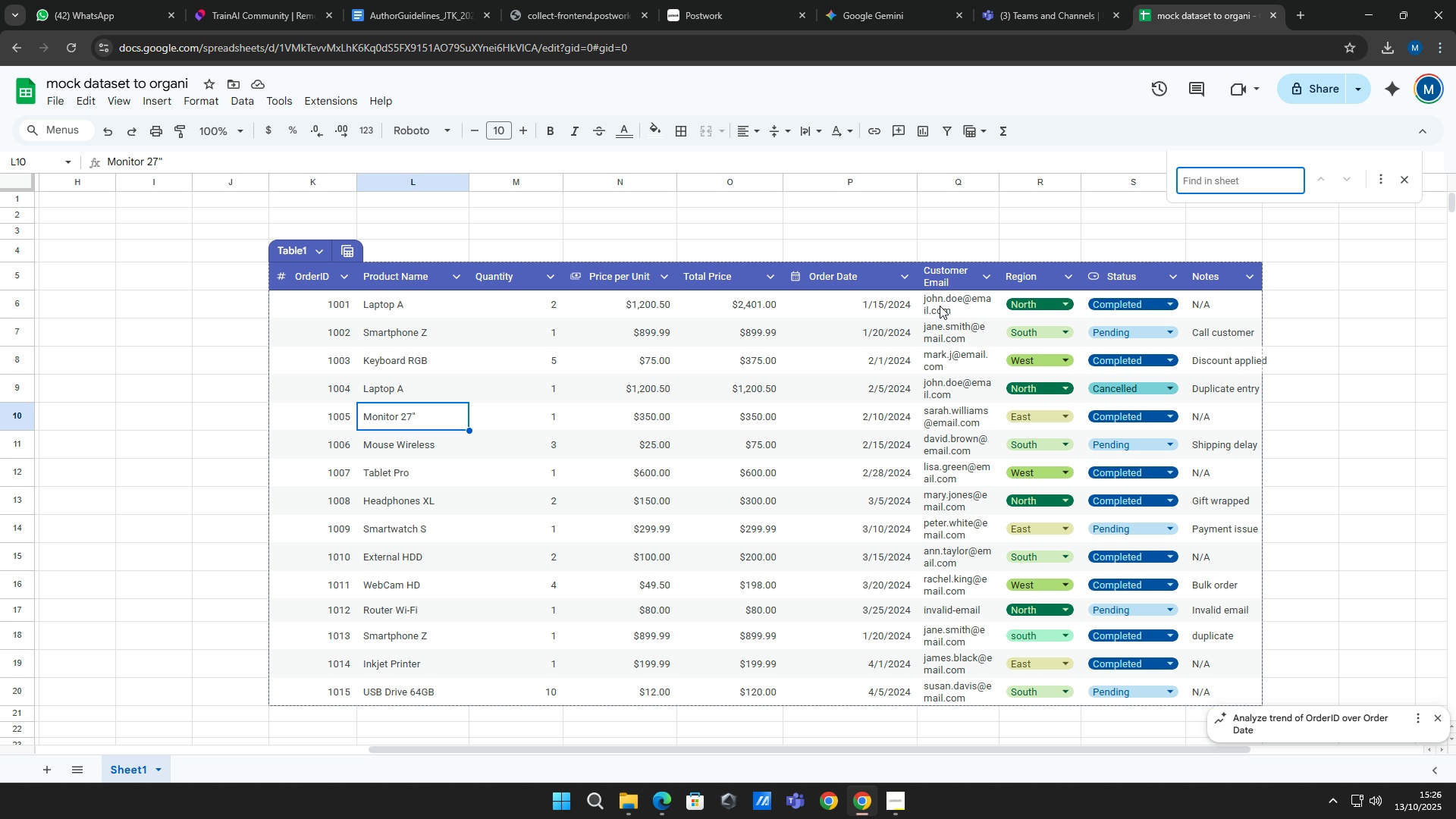 
type(john.doejane.smith)
 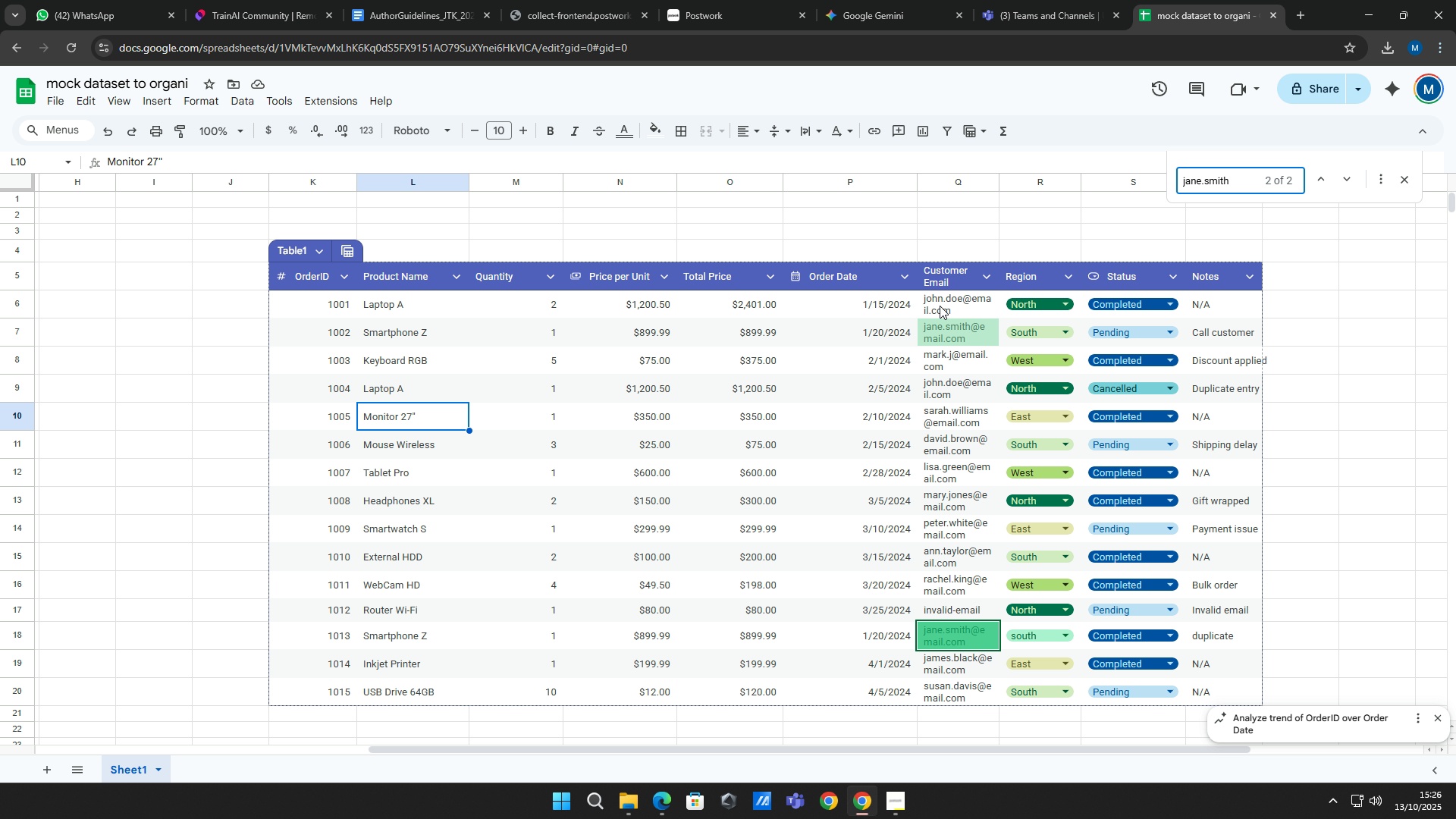 
hold_key(key=Backspace, duration=0.9)
 